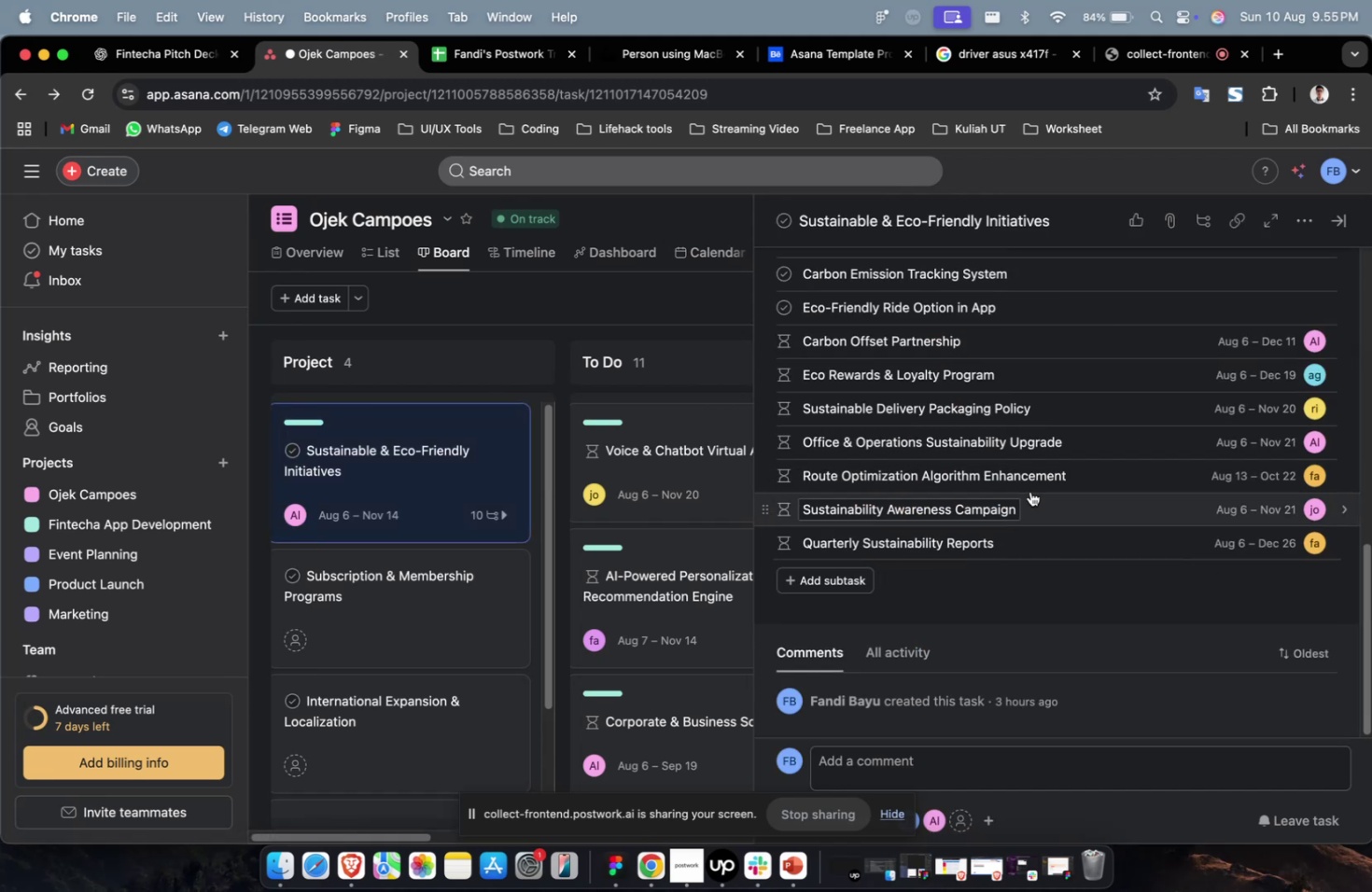 
scroll: coordinate [1029, 491], scroll_direction: up, amount: 5.0
 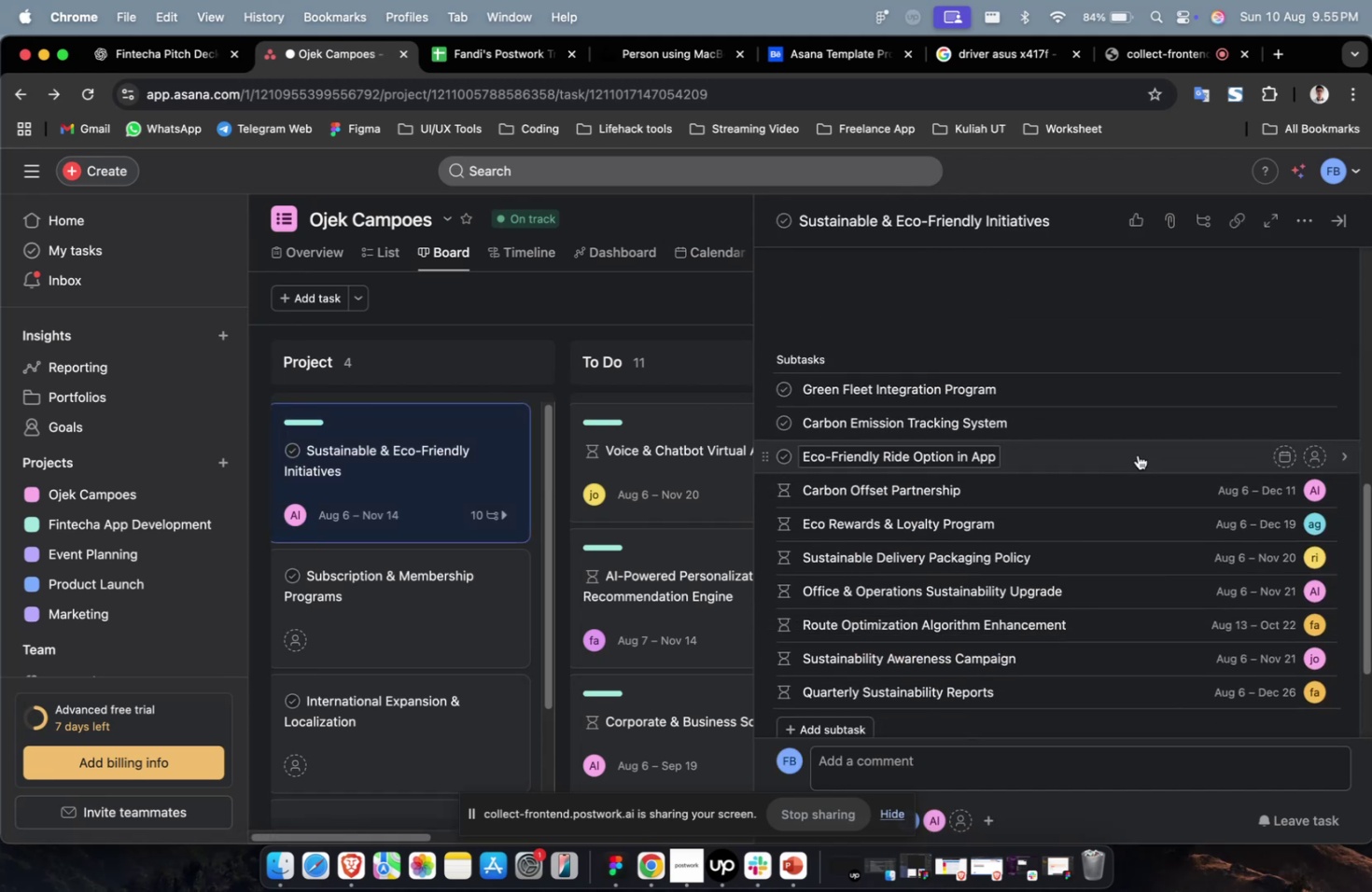 
left_click([1139, 453])
 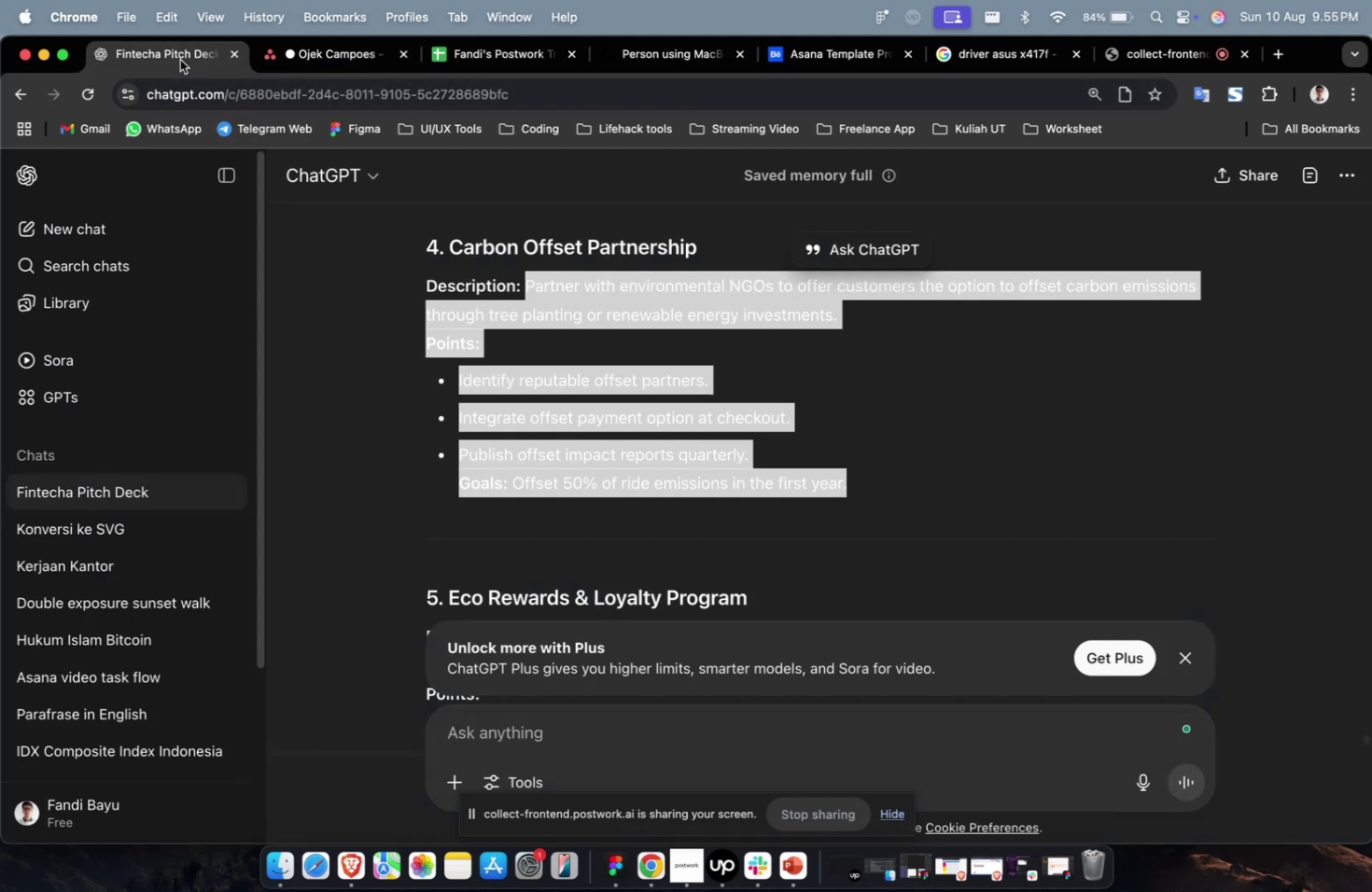 
scroll: coordinate [735, 447], scroll_direction: up, amount: 11.0
 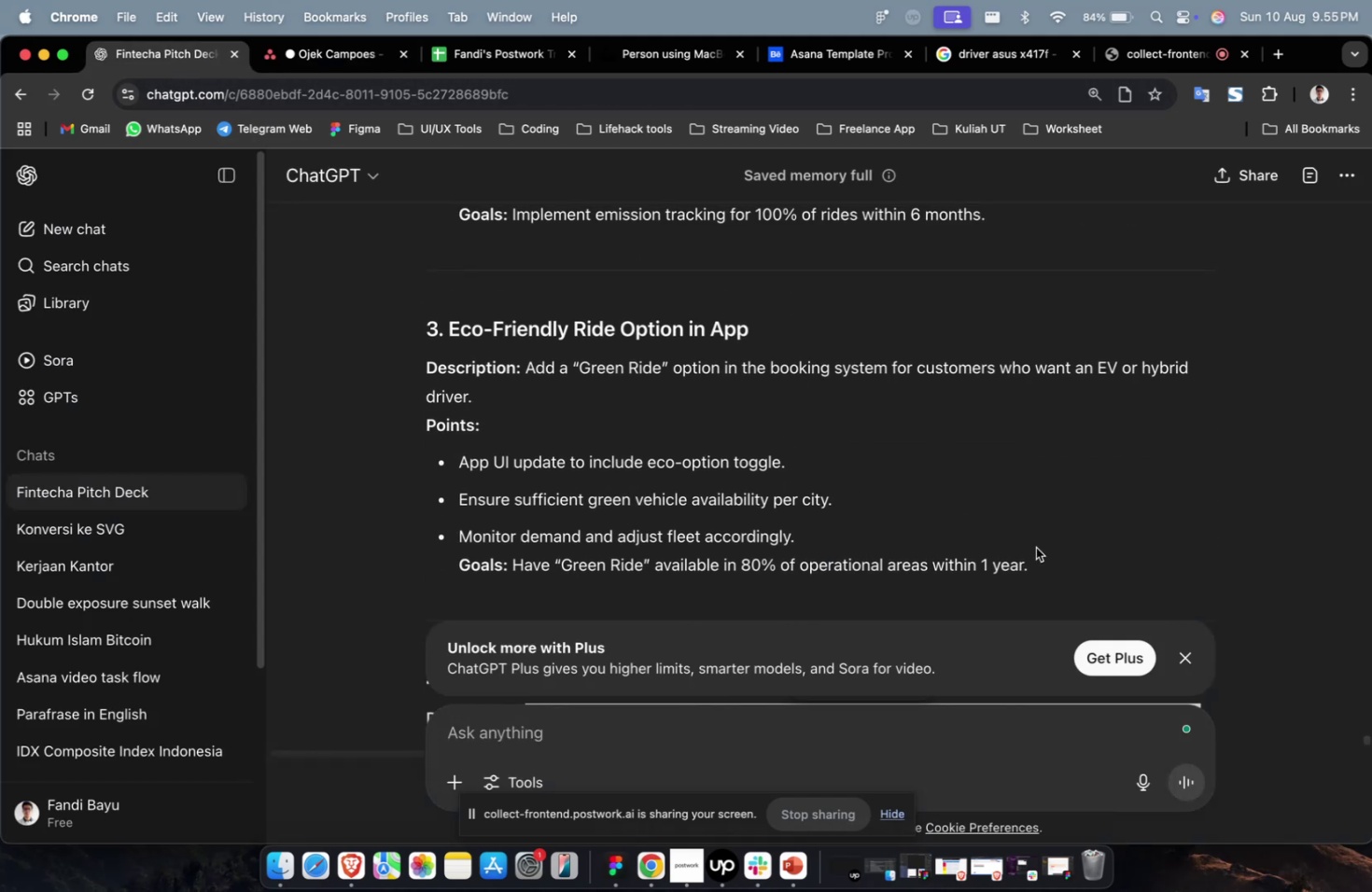 
left_click_drag(start_coordinate=[1043, 569], to_coordinate=[529, 379])
 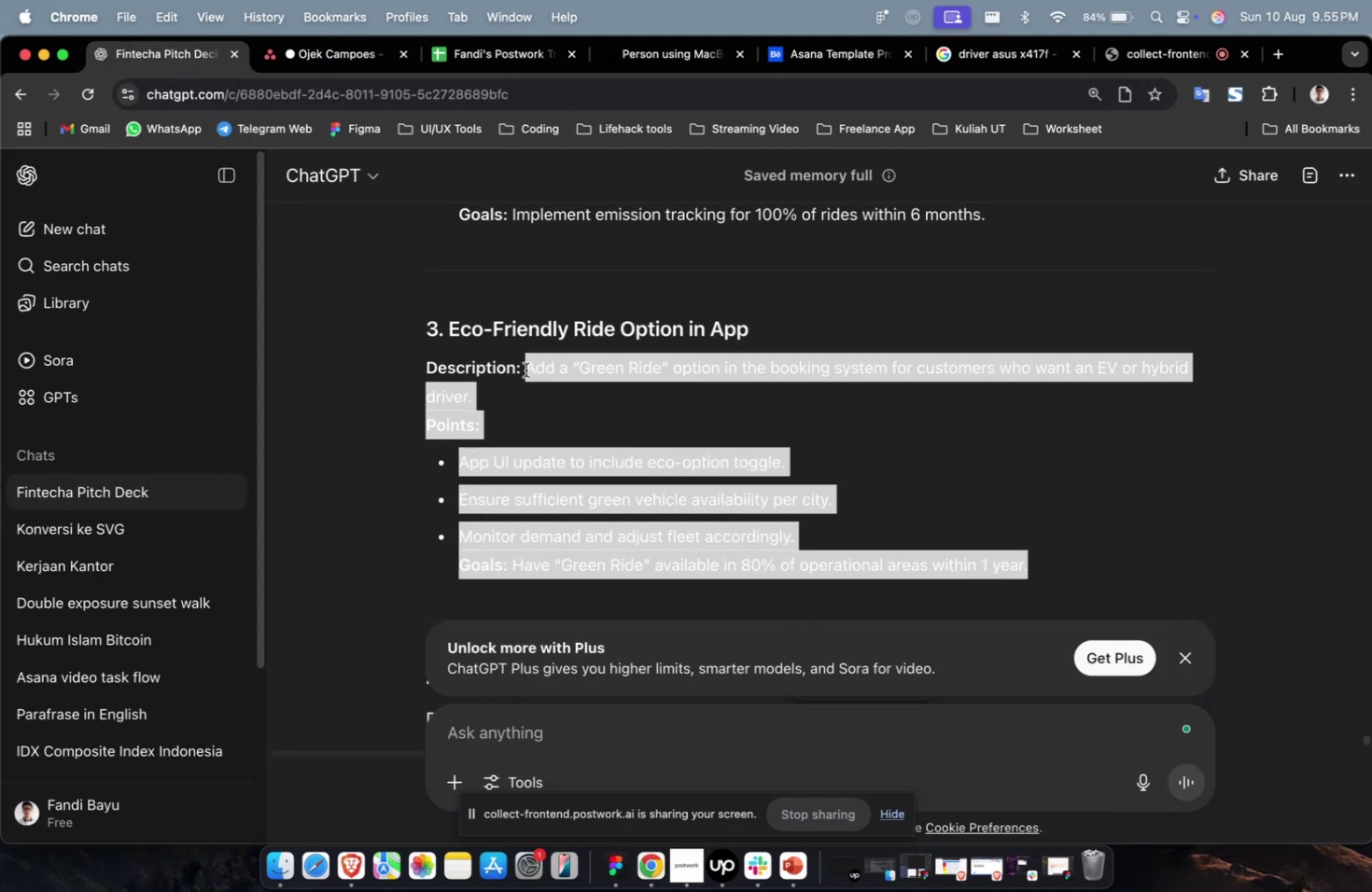 
key(Meta+C)
 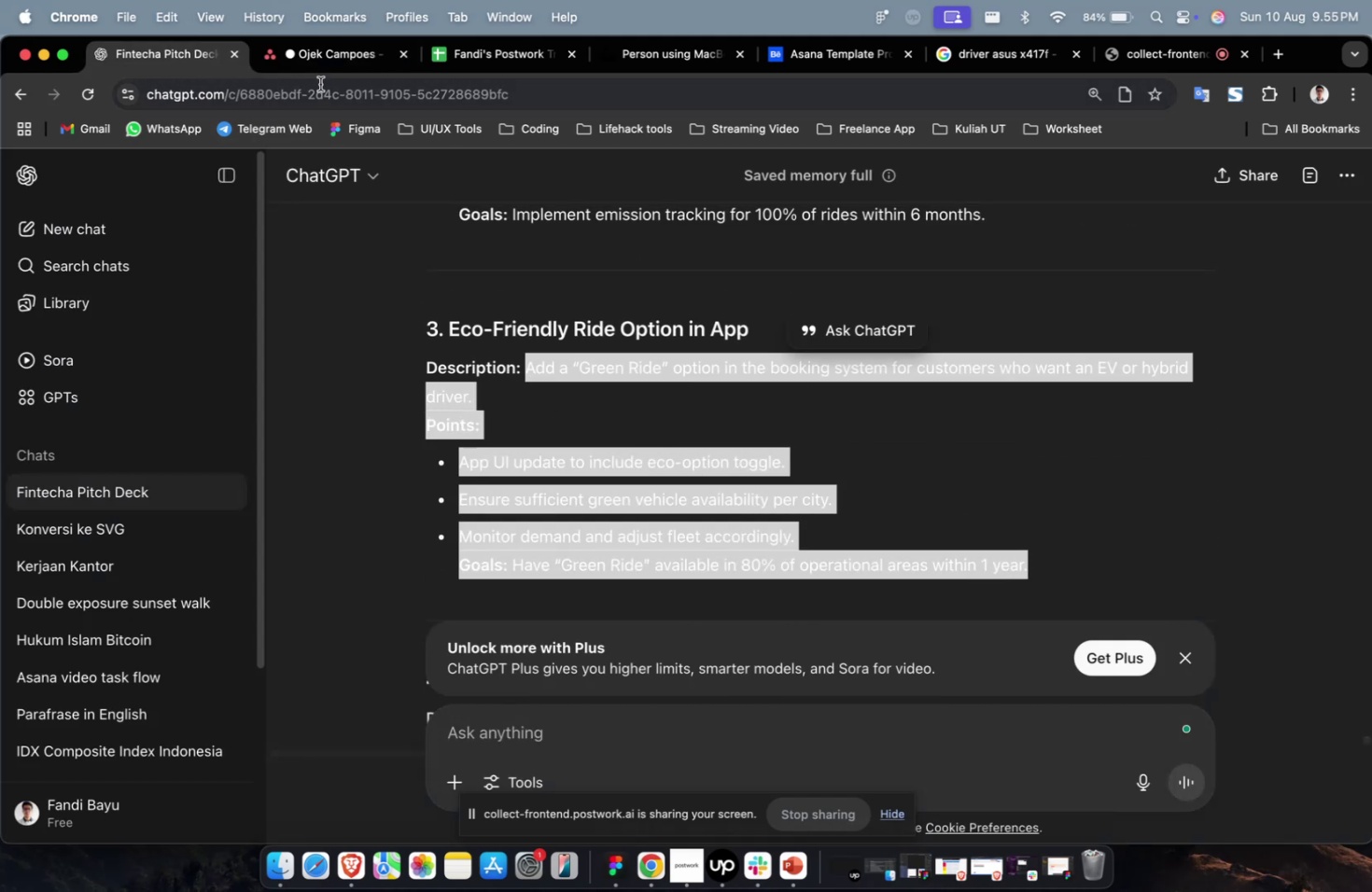 
key(Meta+C)
 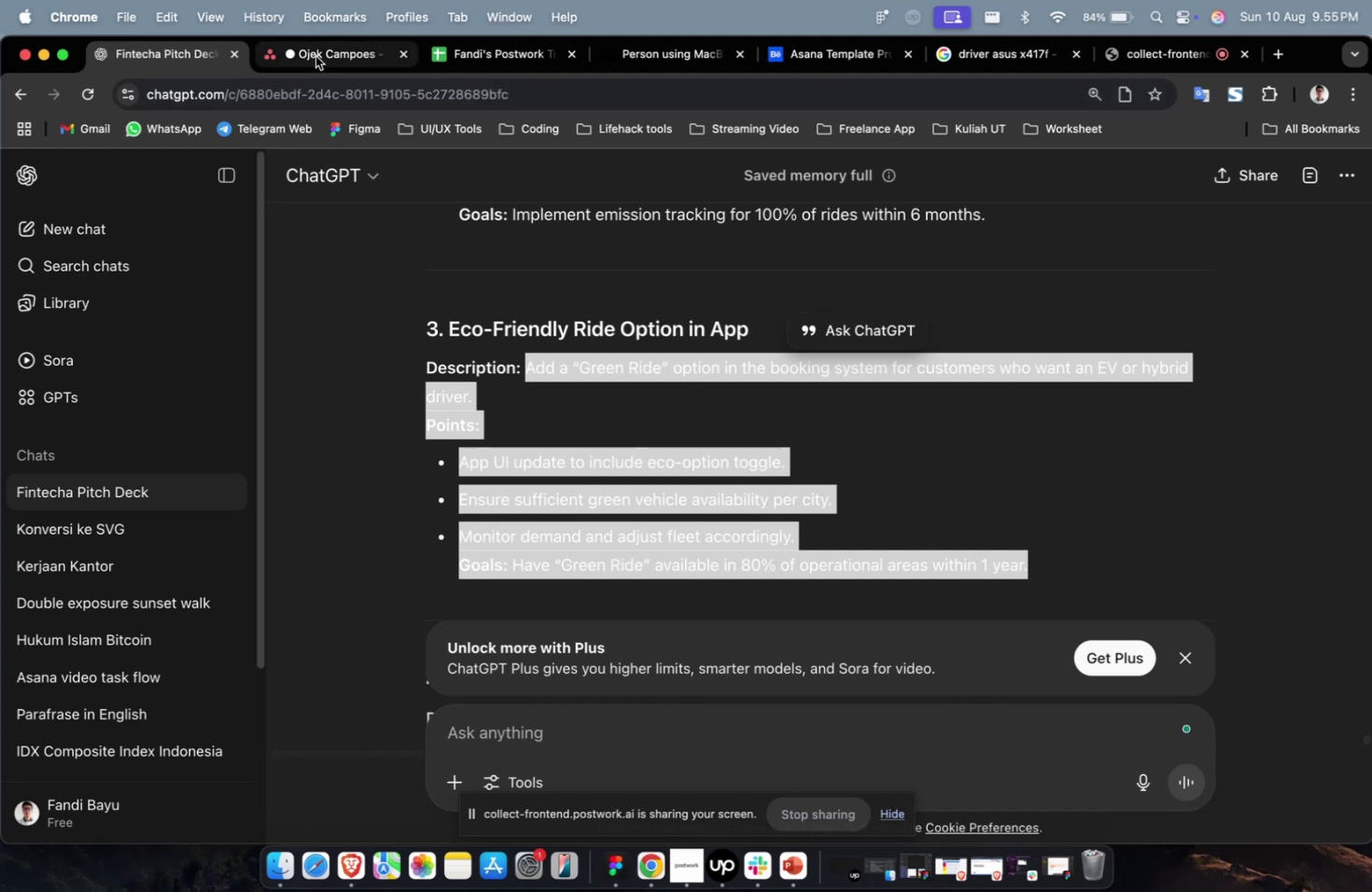 
left_click([315, 56])
 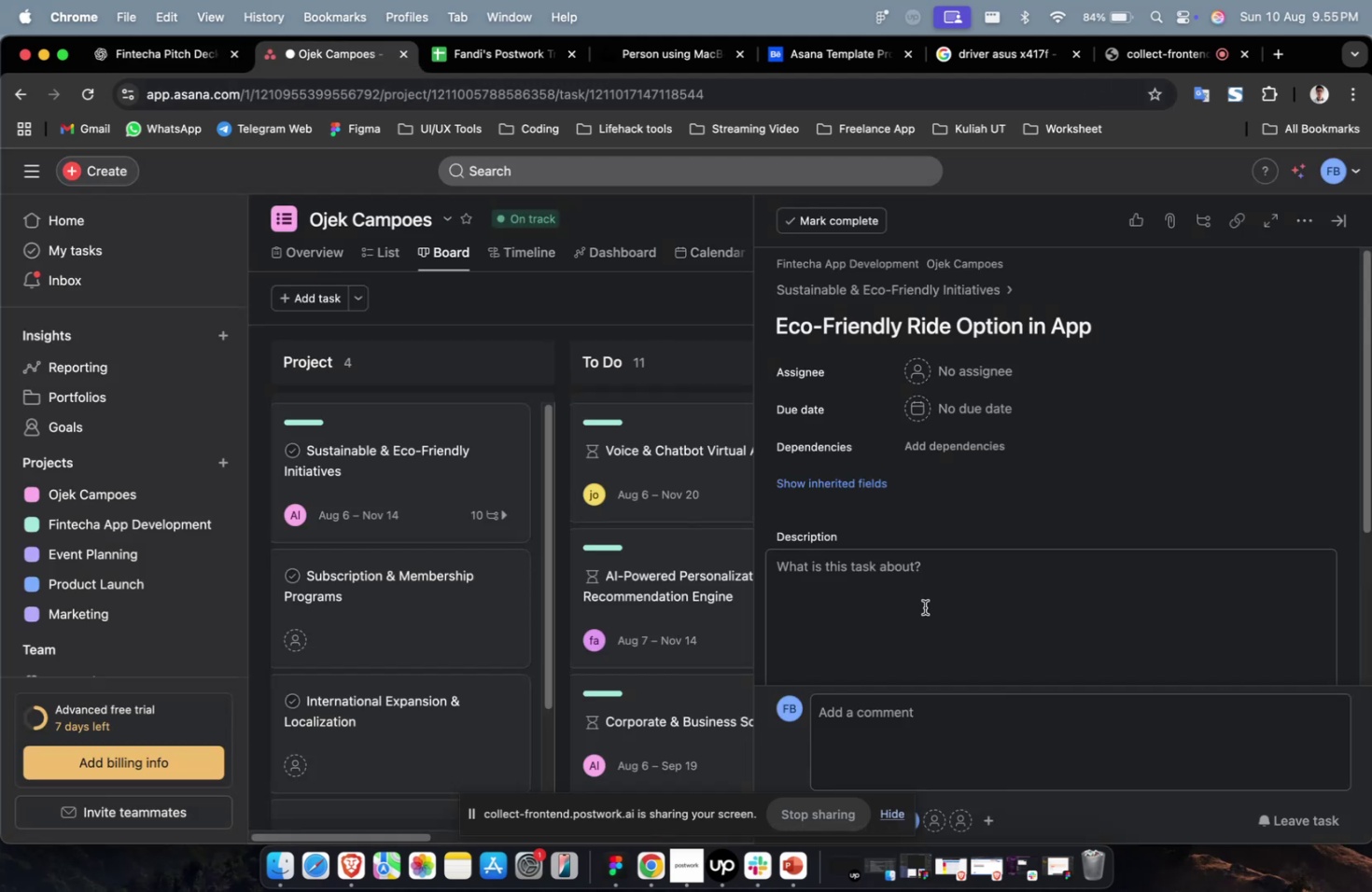 
key(Meta+CommandLeft)
 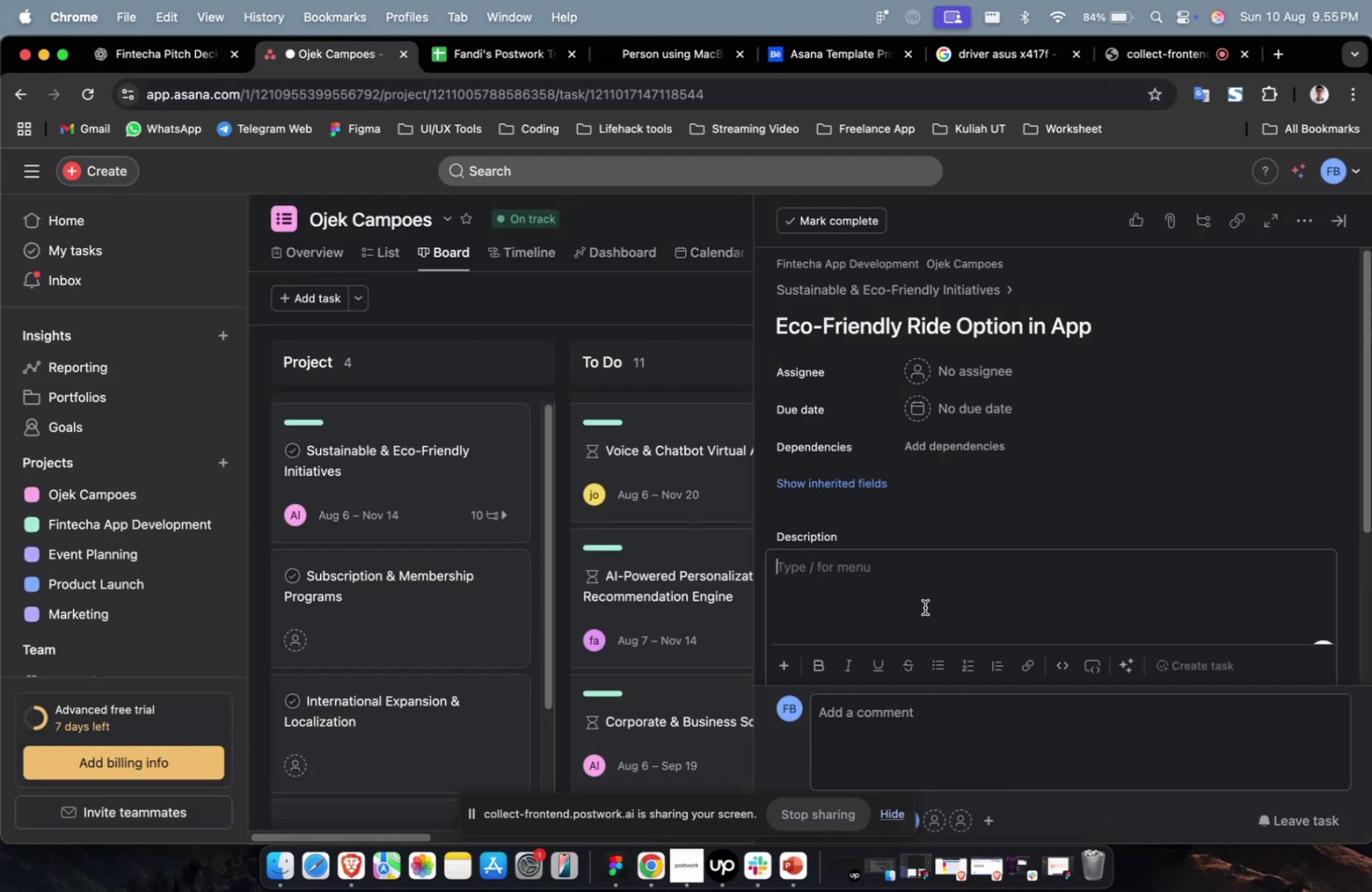 
double_click([924, 606])
 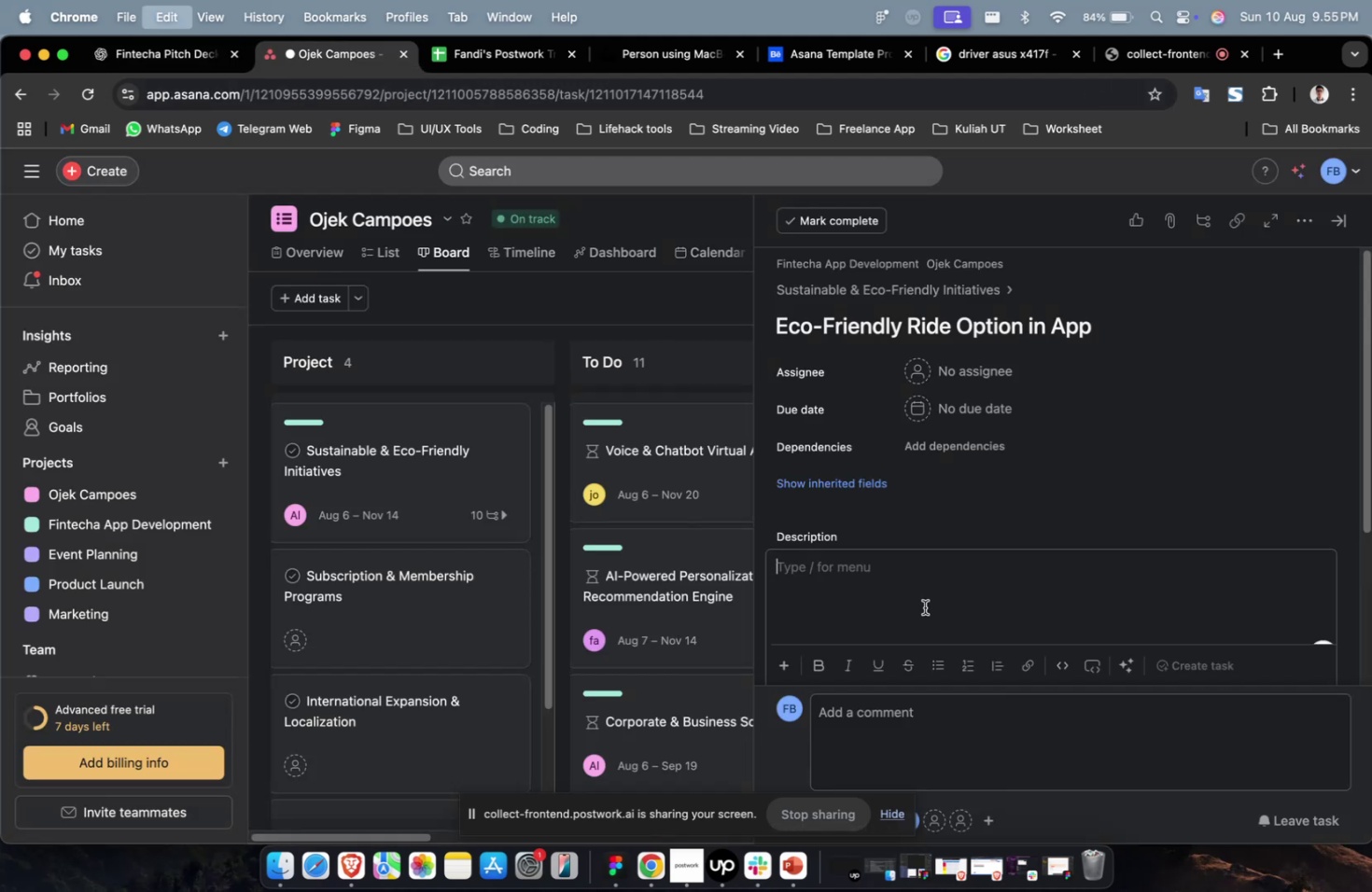 
key(Meta+V)
 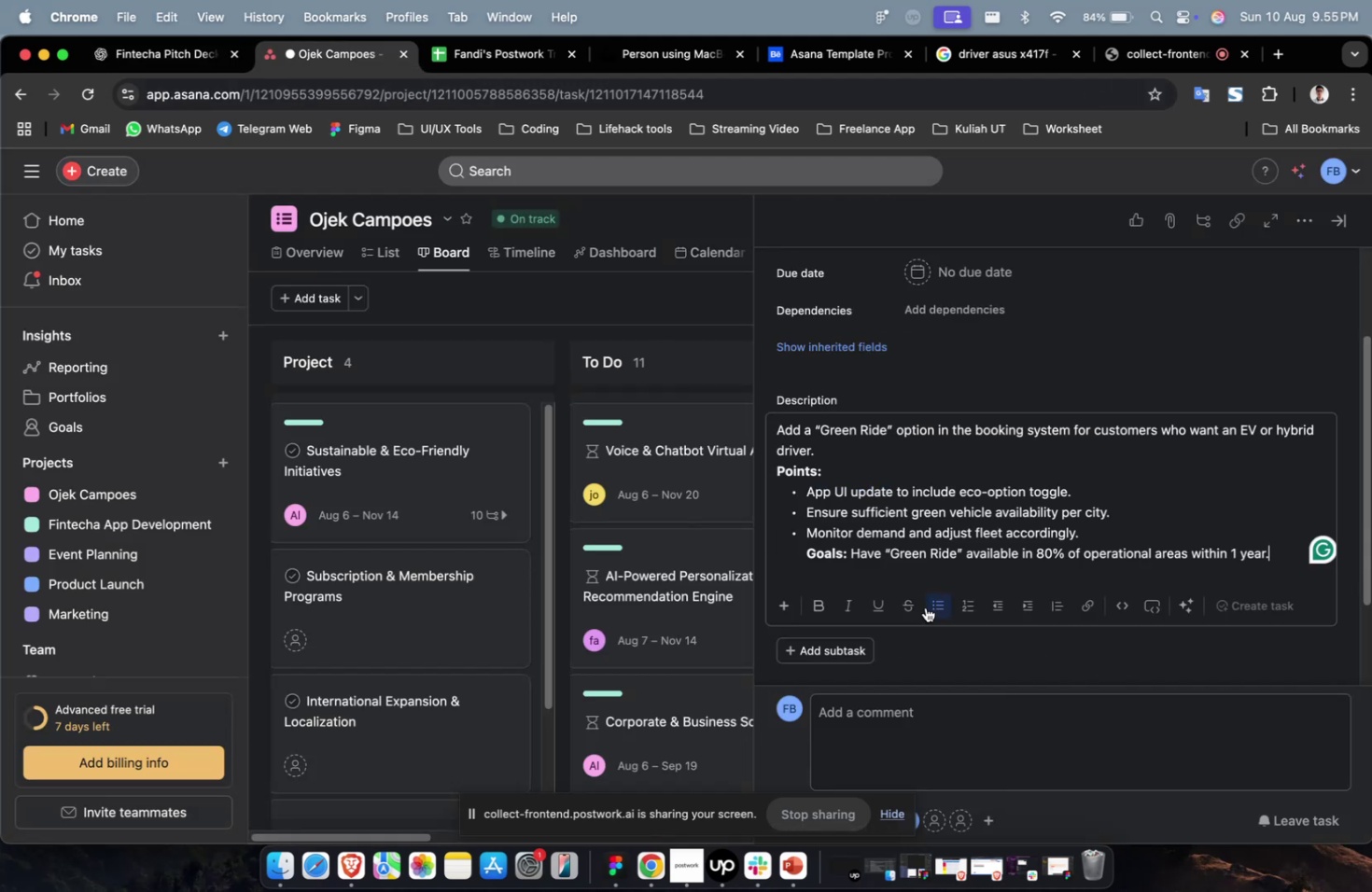 
scroll: coordinate [925, 606], scroll_direction: up, amount: 8.0
 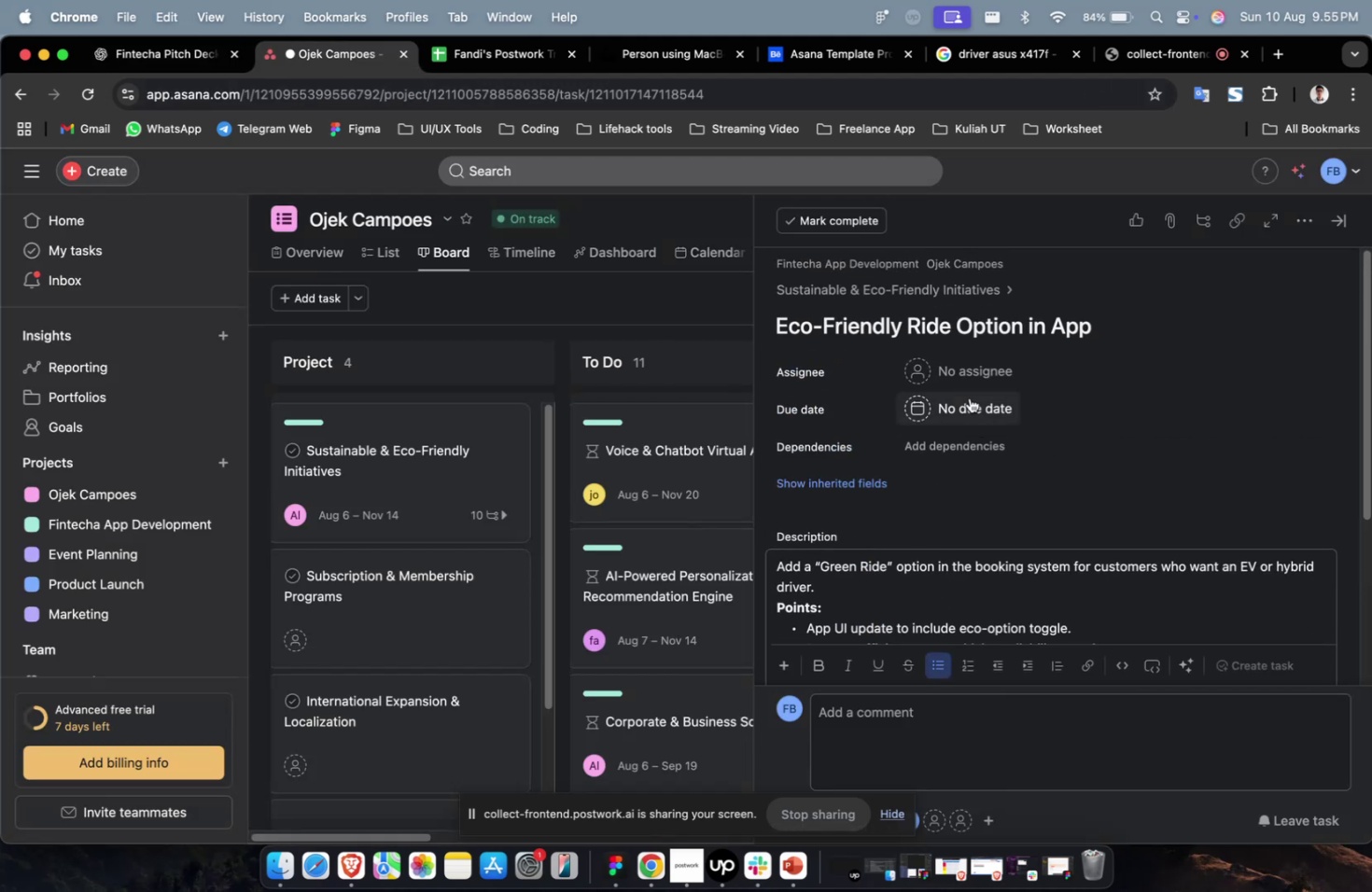 
left_click([965, 380])
 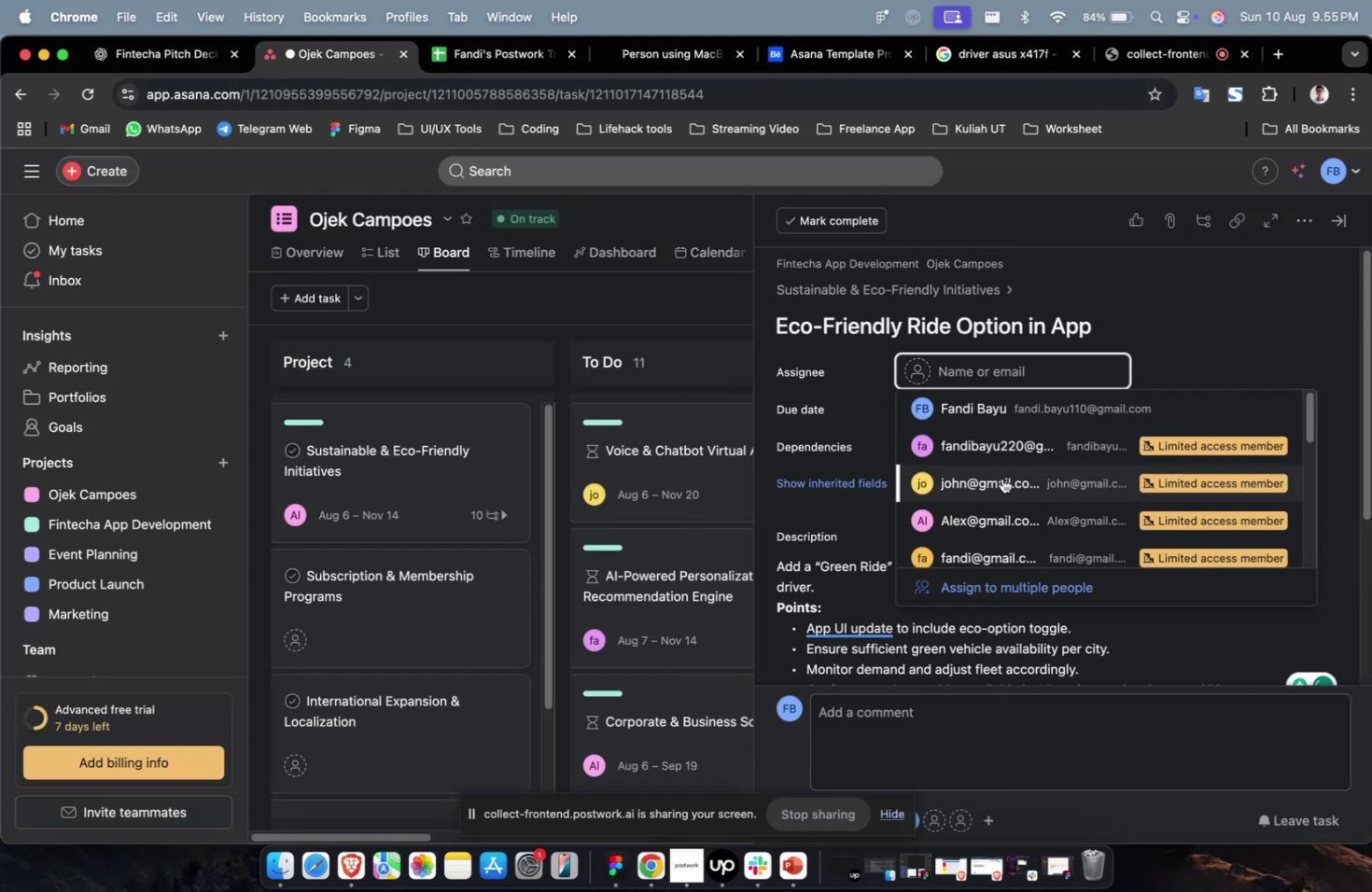 
double_click([1001, 478])
 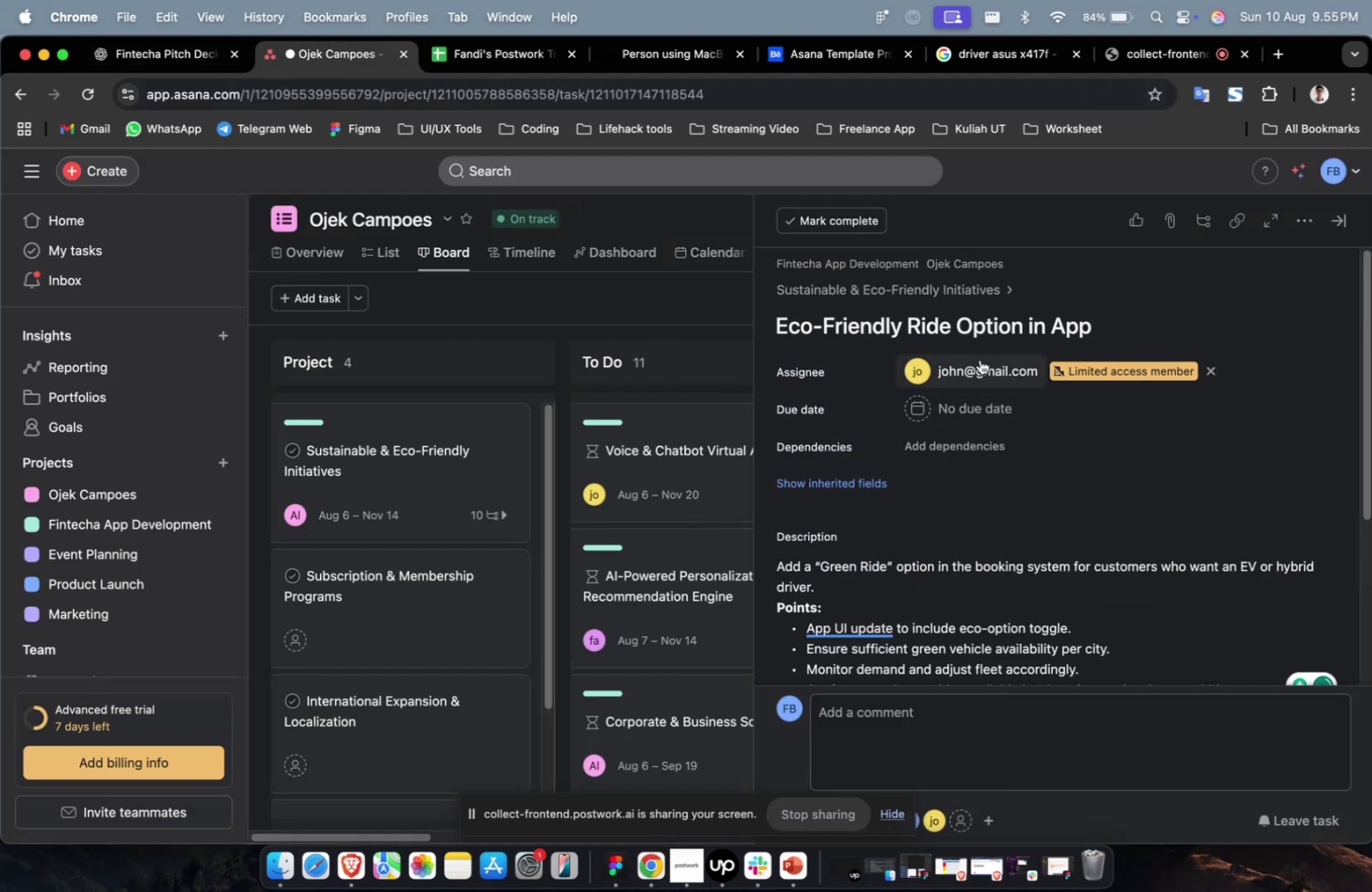 
triple_click([979, 359])
 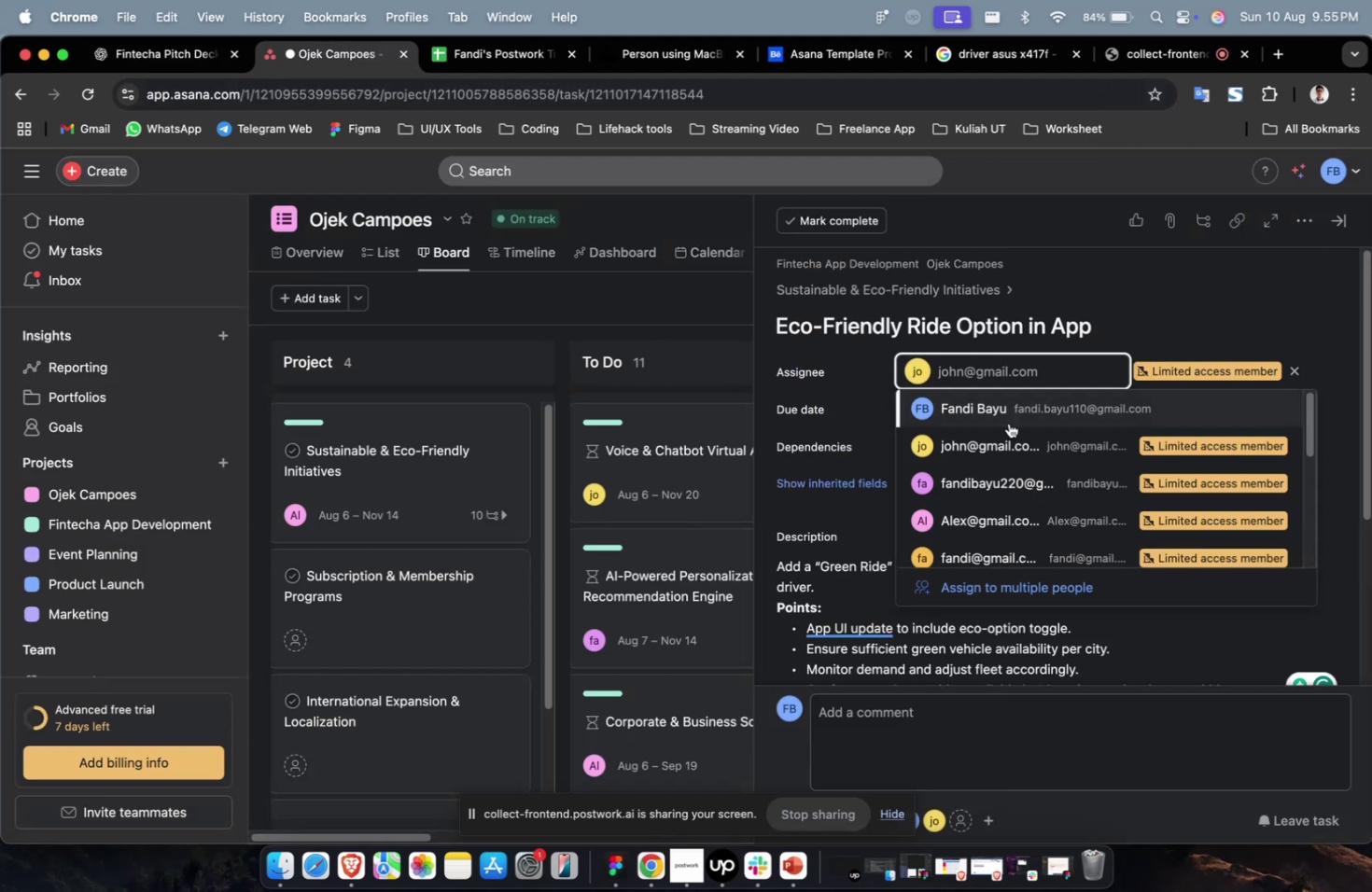 
left_click([1021, 507])
 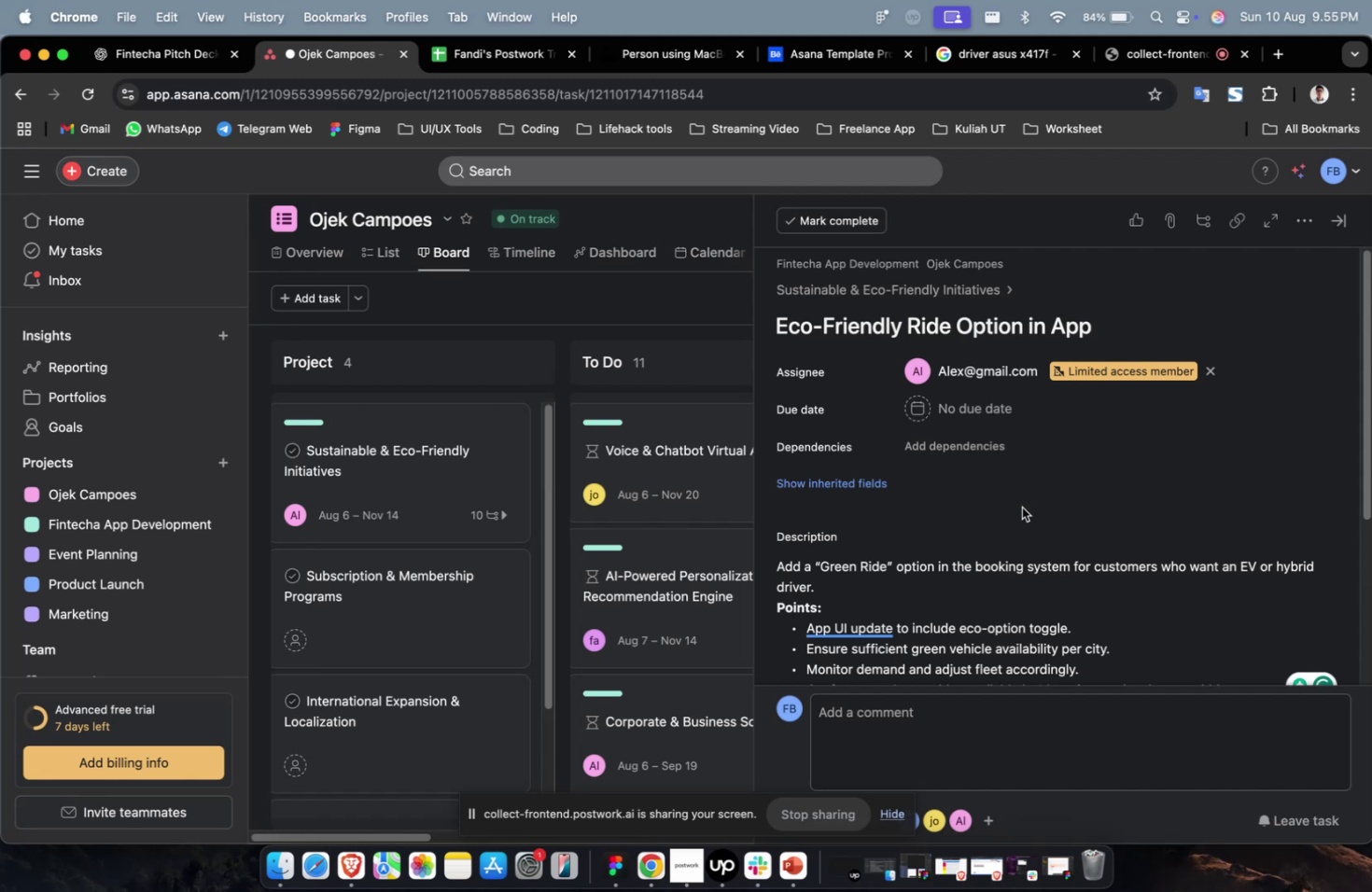 
wait(7.15)
 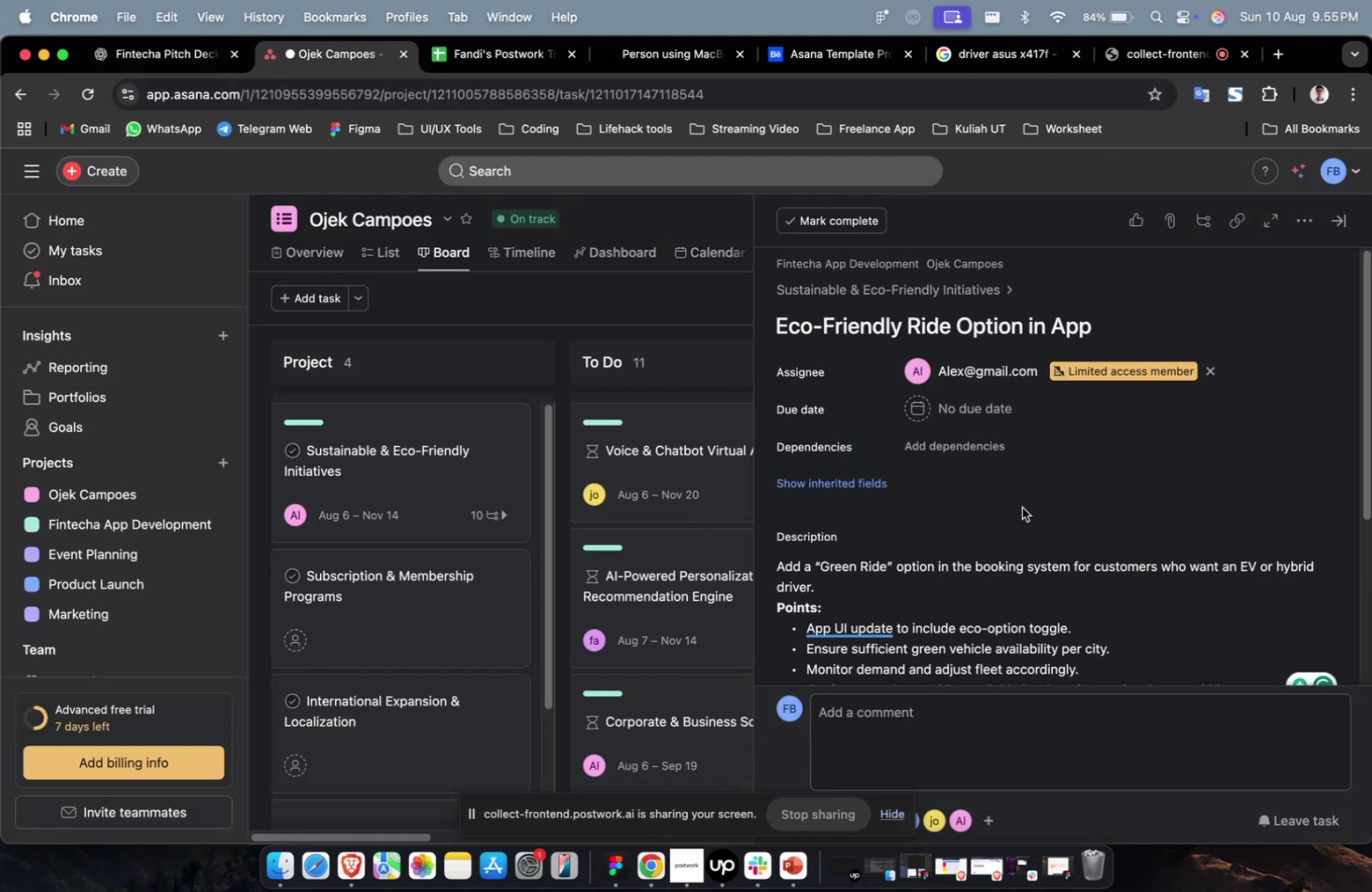 
left_click([981, 411])
 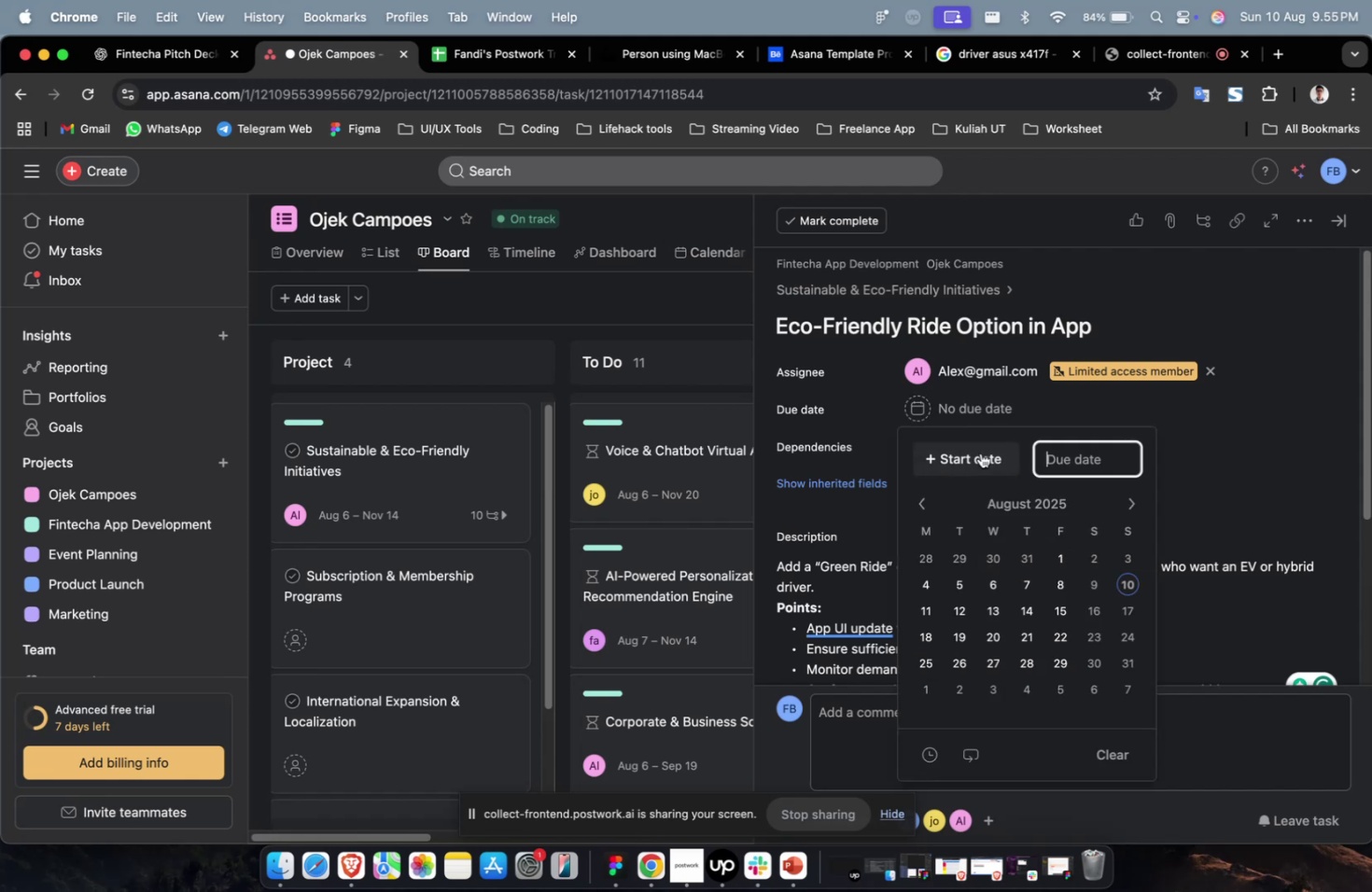 
left_click([980, 453])
 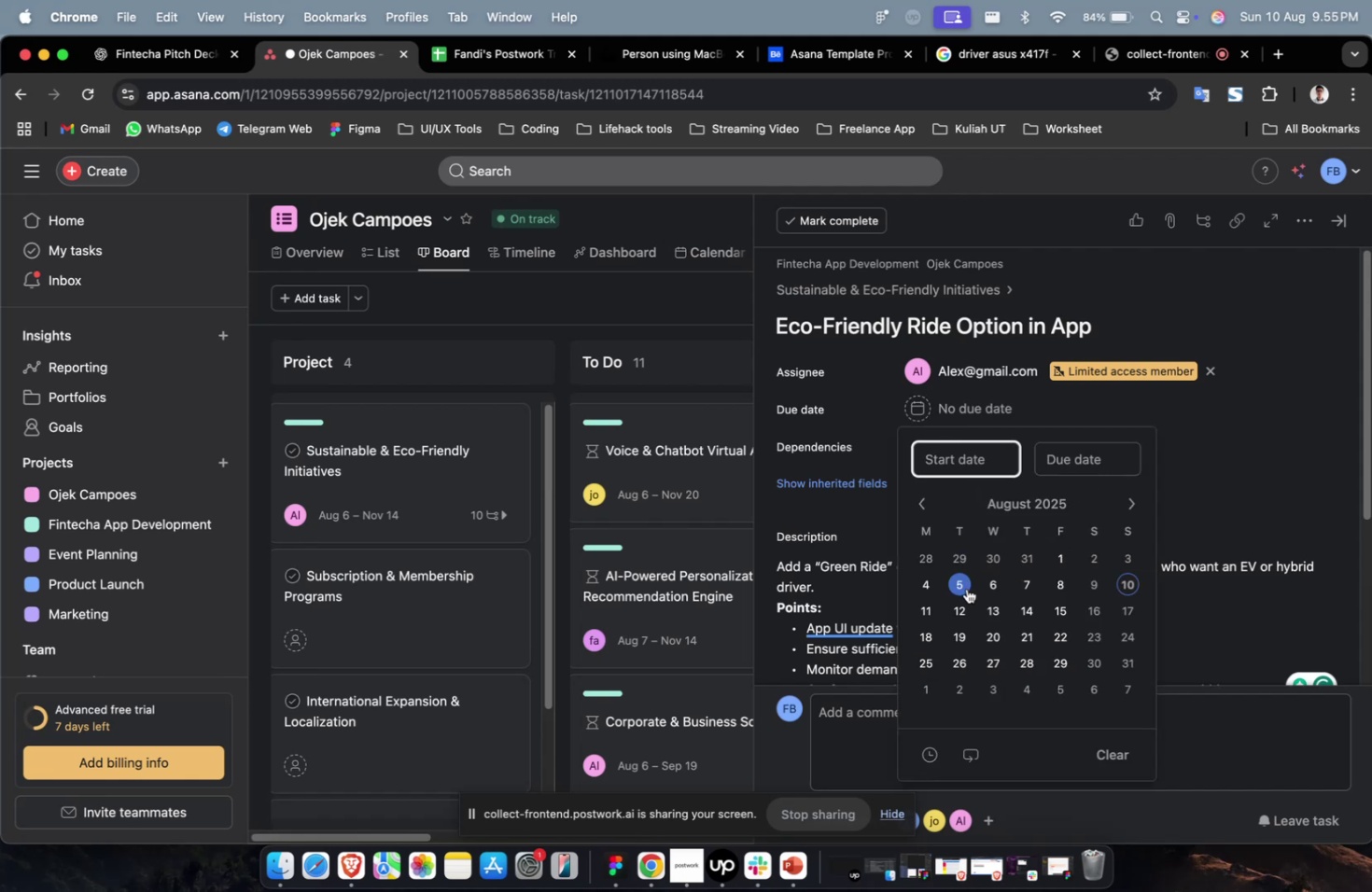 
left_click([966, 590])
 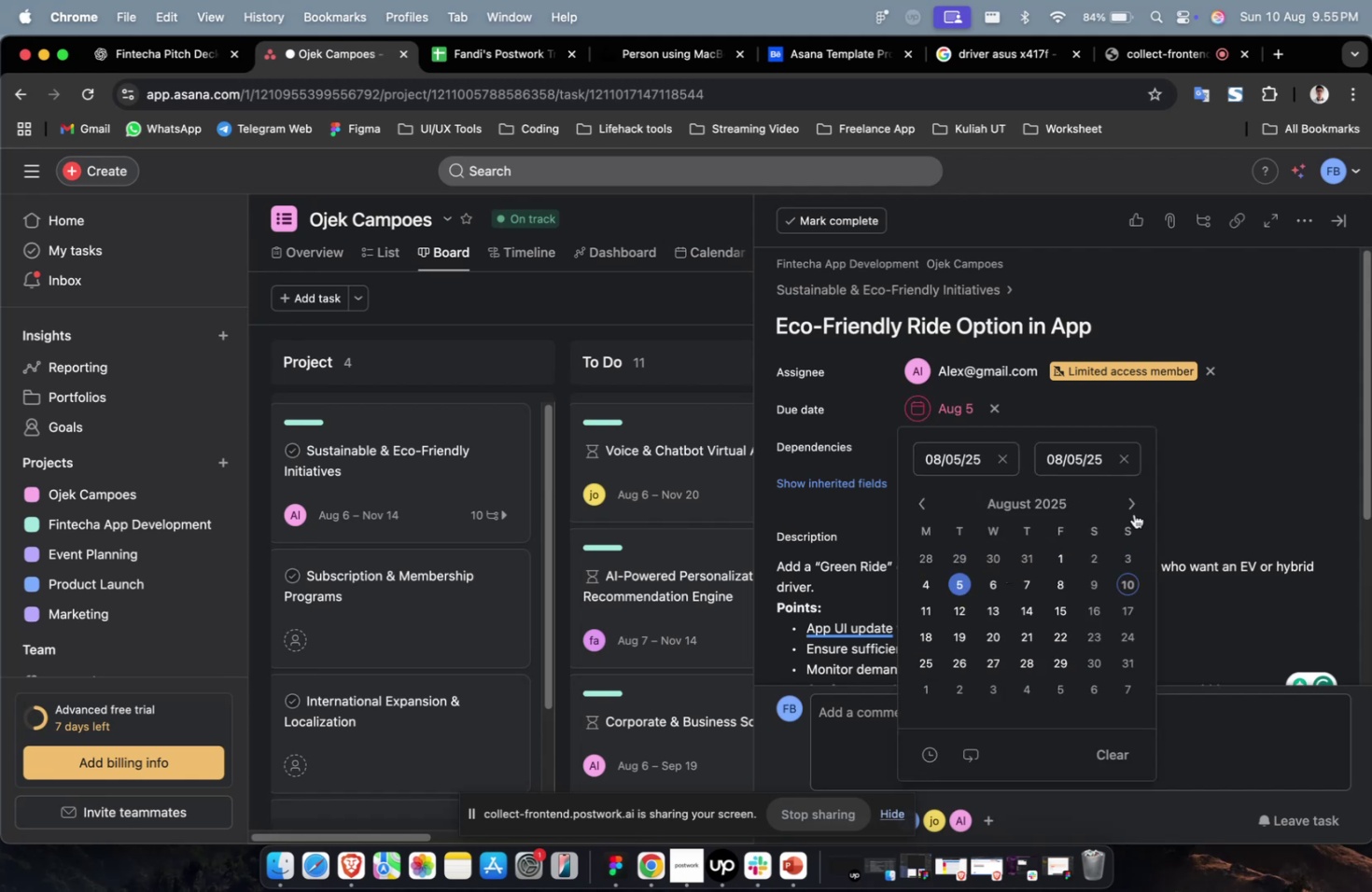 
double_click([1133, 513])
 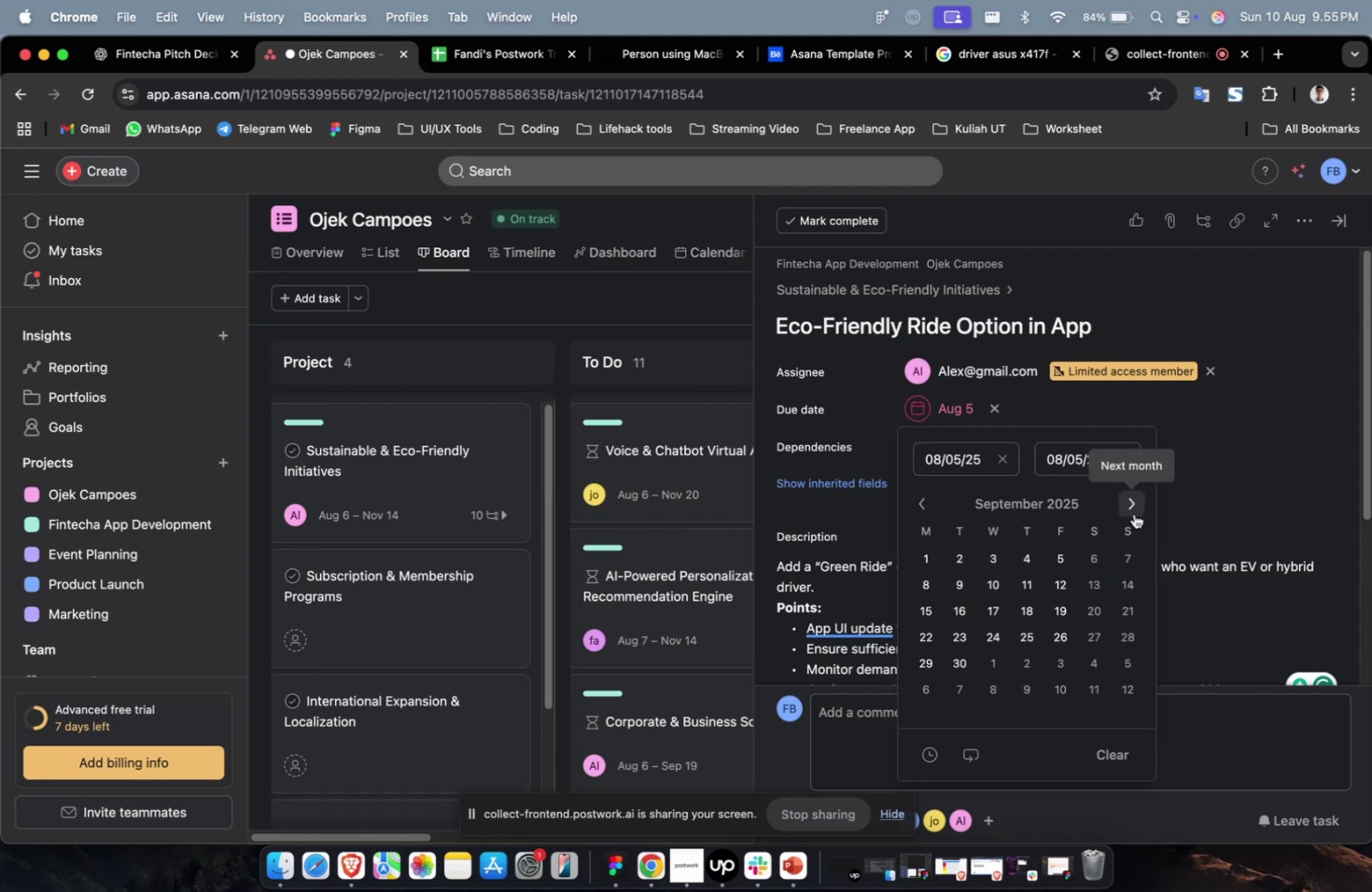 
triple_click([1133, 513])
 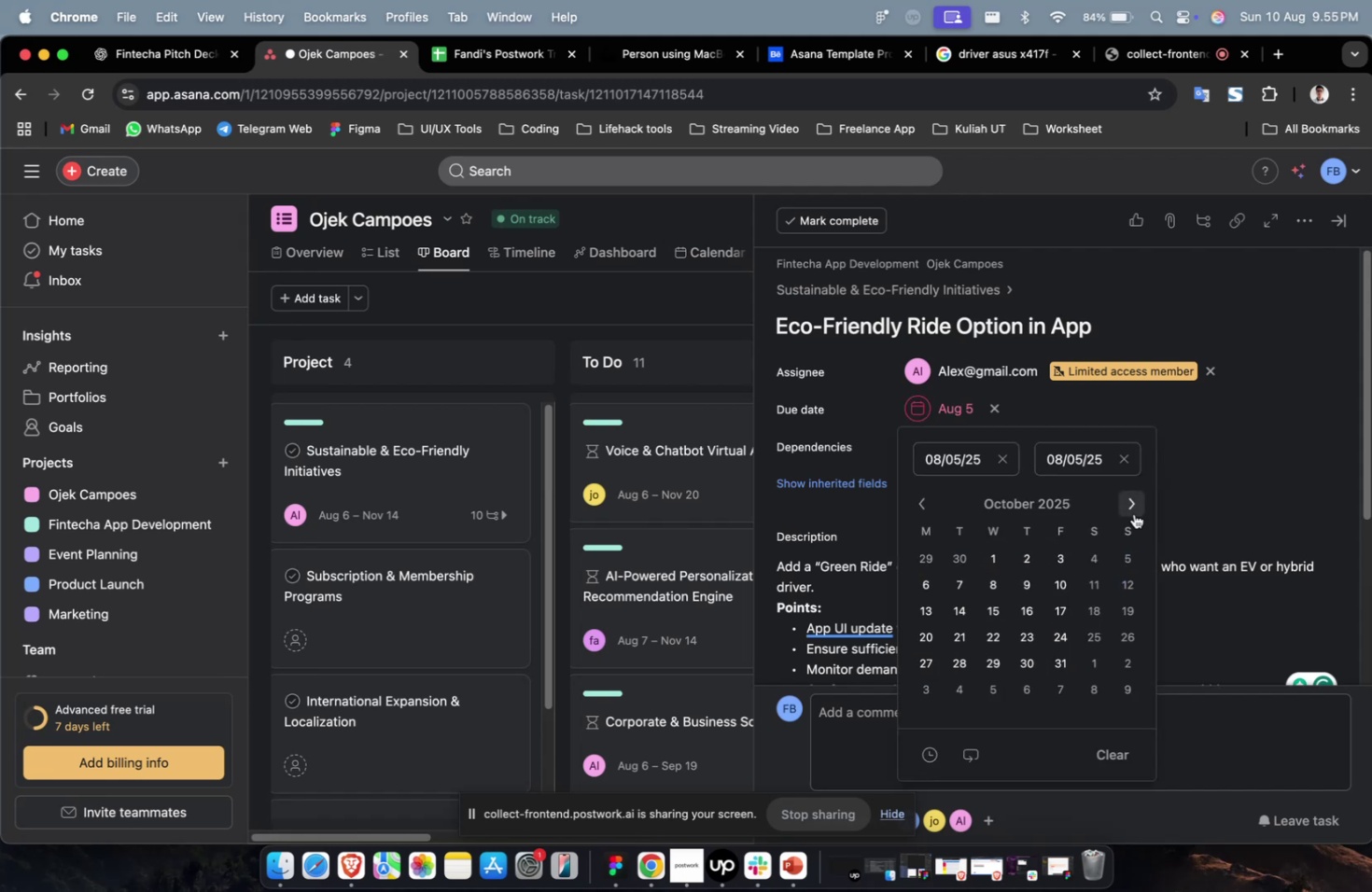 
triple_click([1133, 513])
 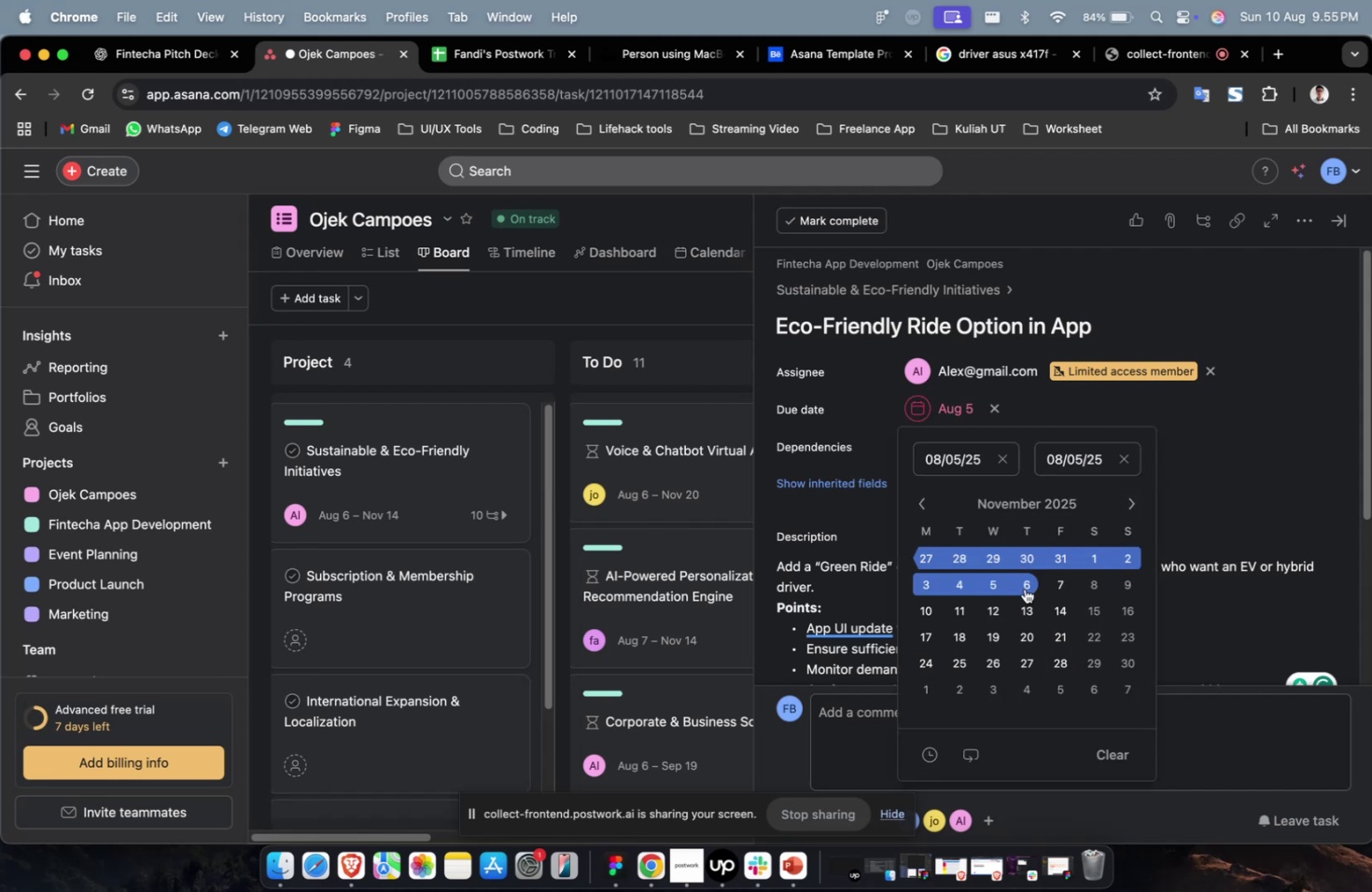 
triple_click([1024, 588])
 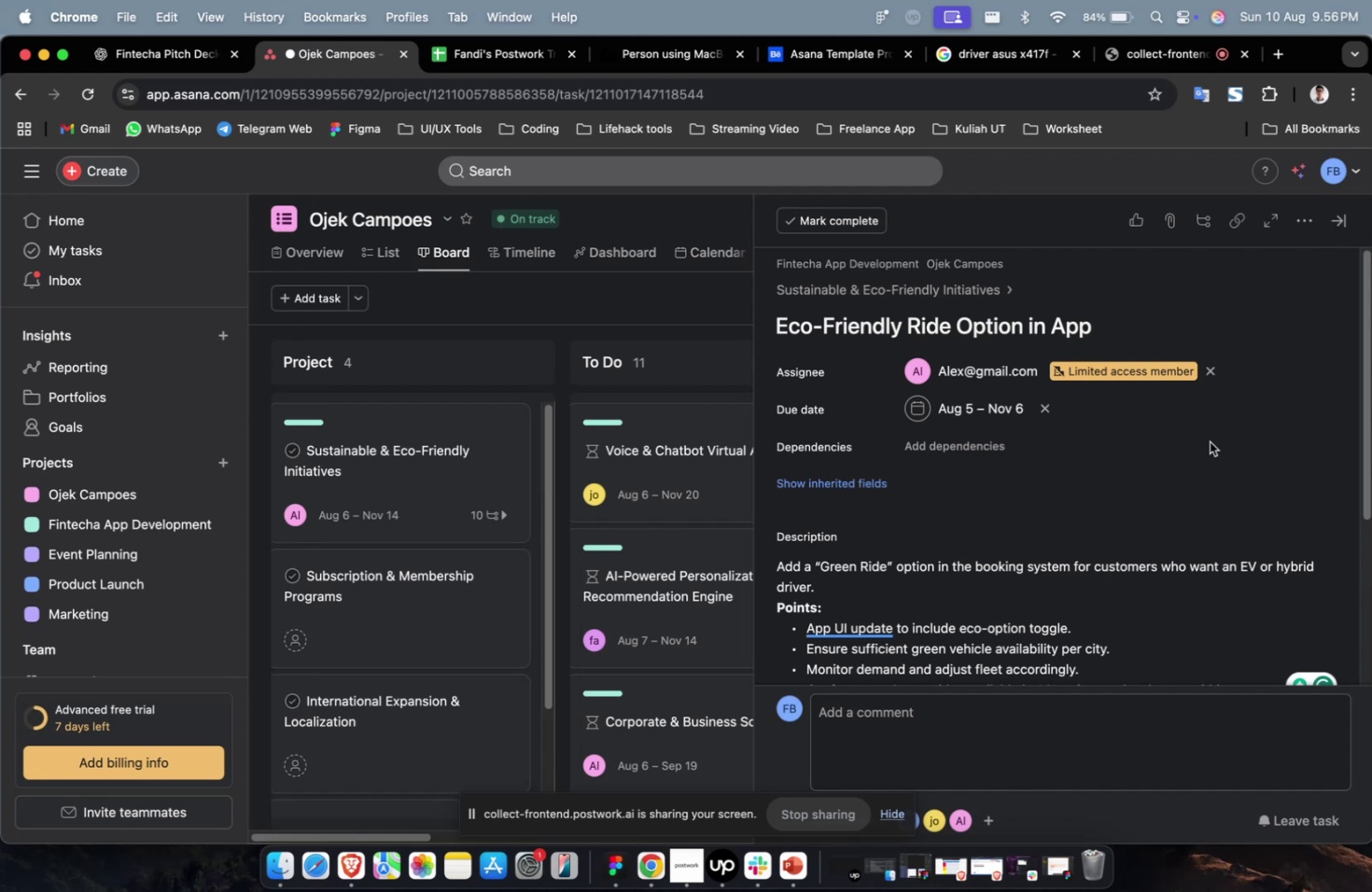 
wait(67.51)
 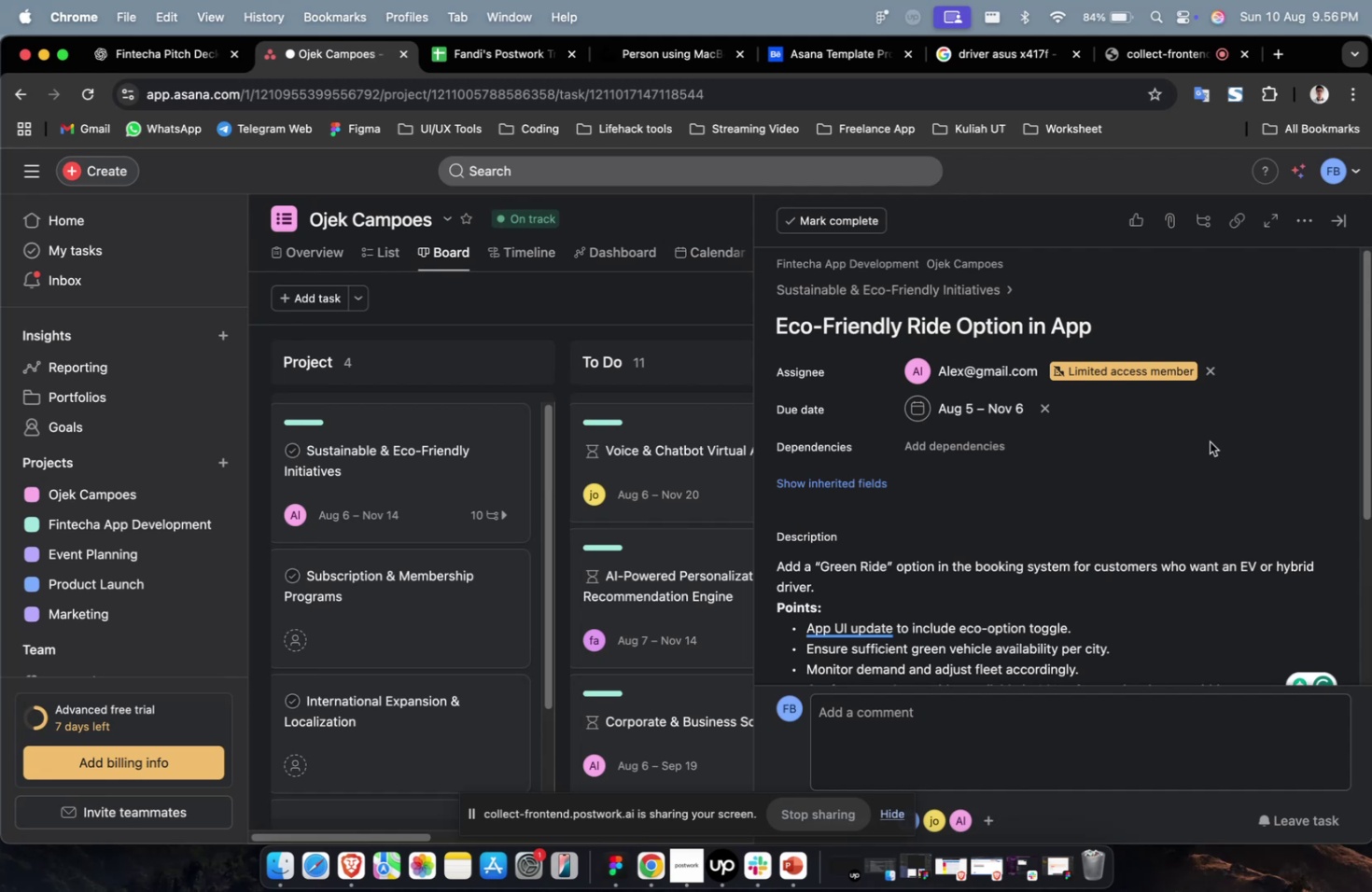 
left_click([981, 446])
 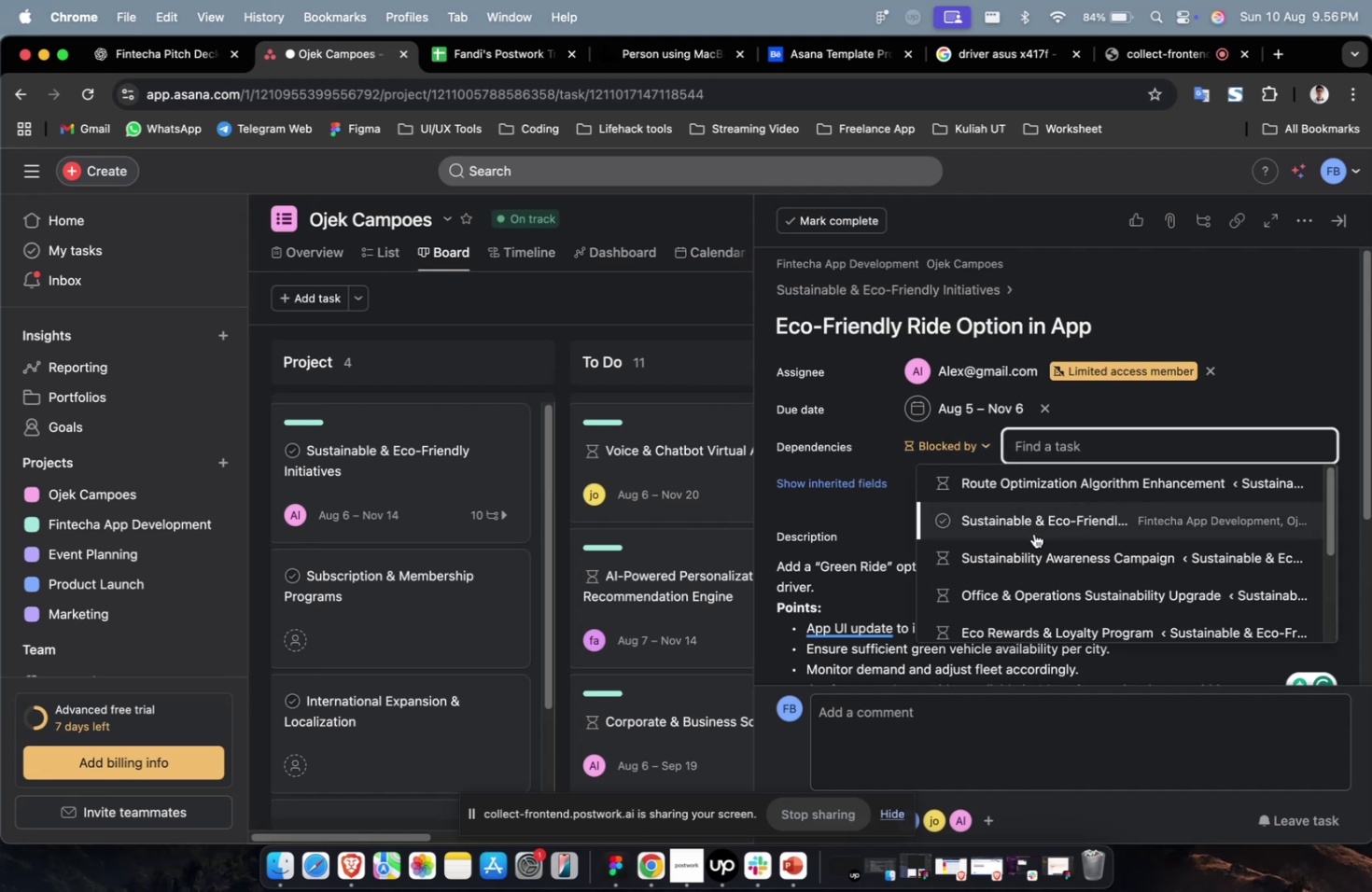 
left_click([1029, 530])
 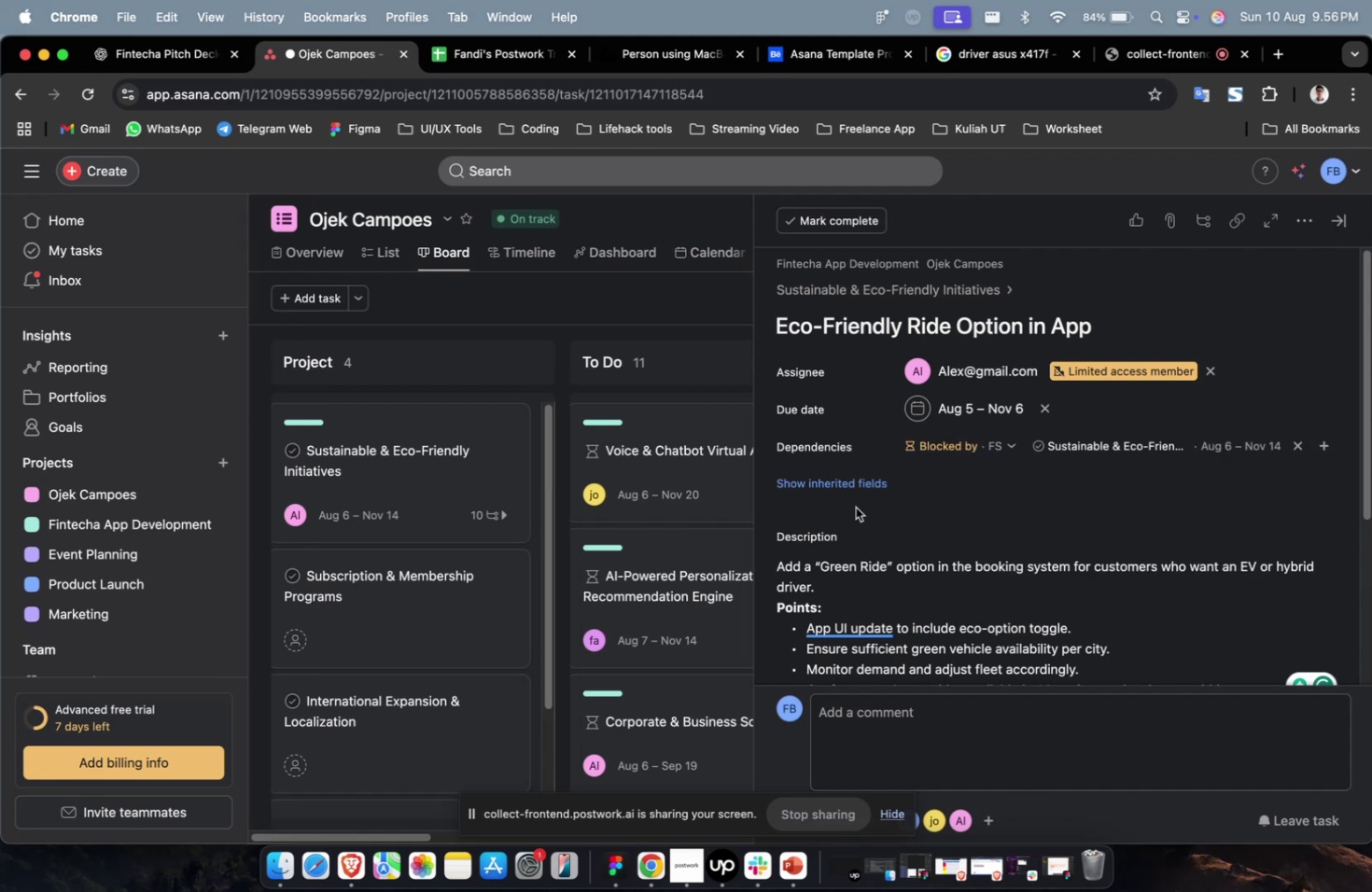 
double_click([837, 505])
 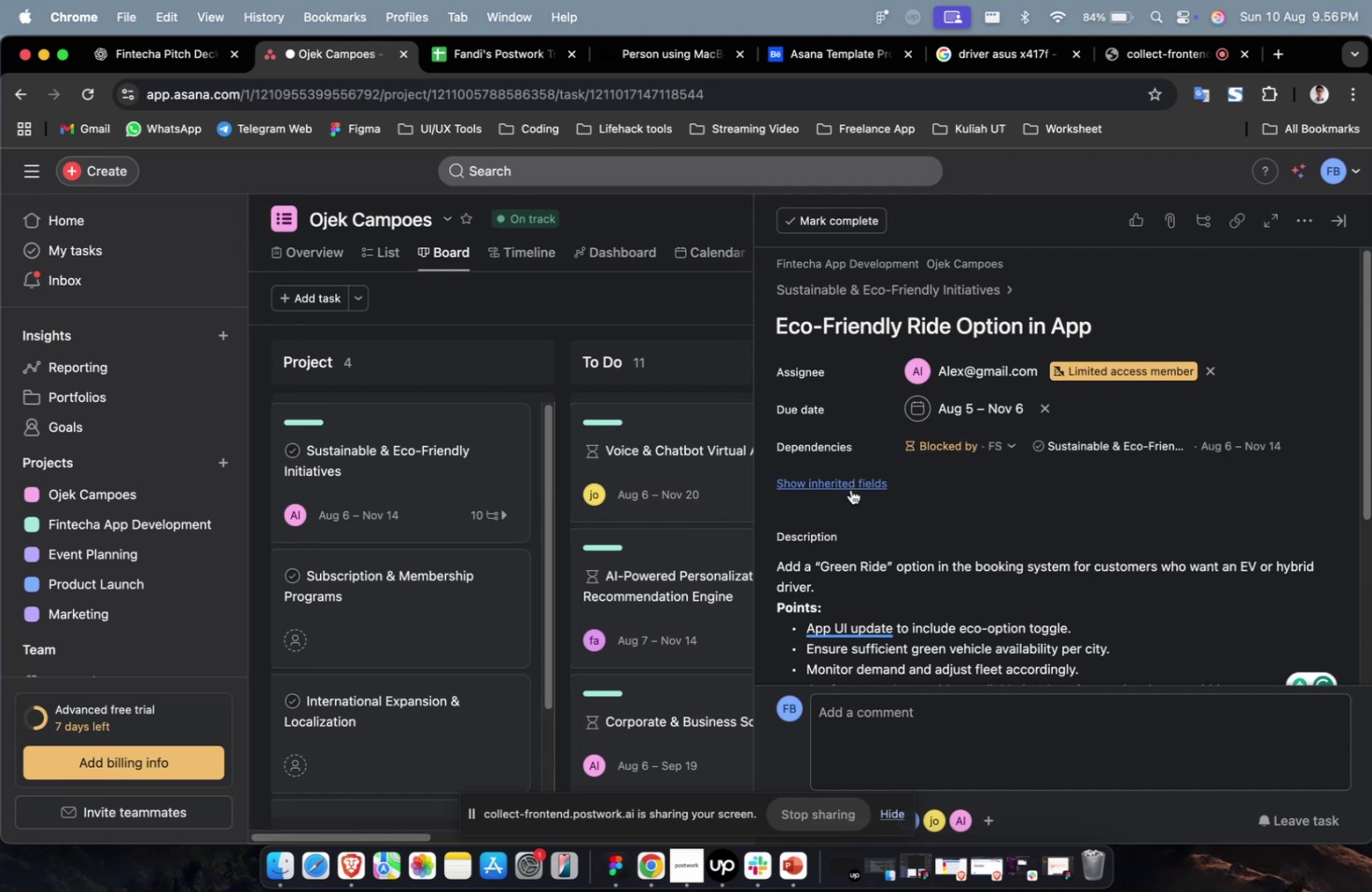 
triple_click([850, 489])
 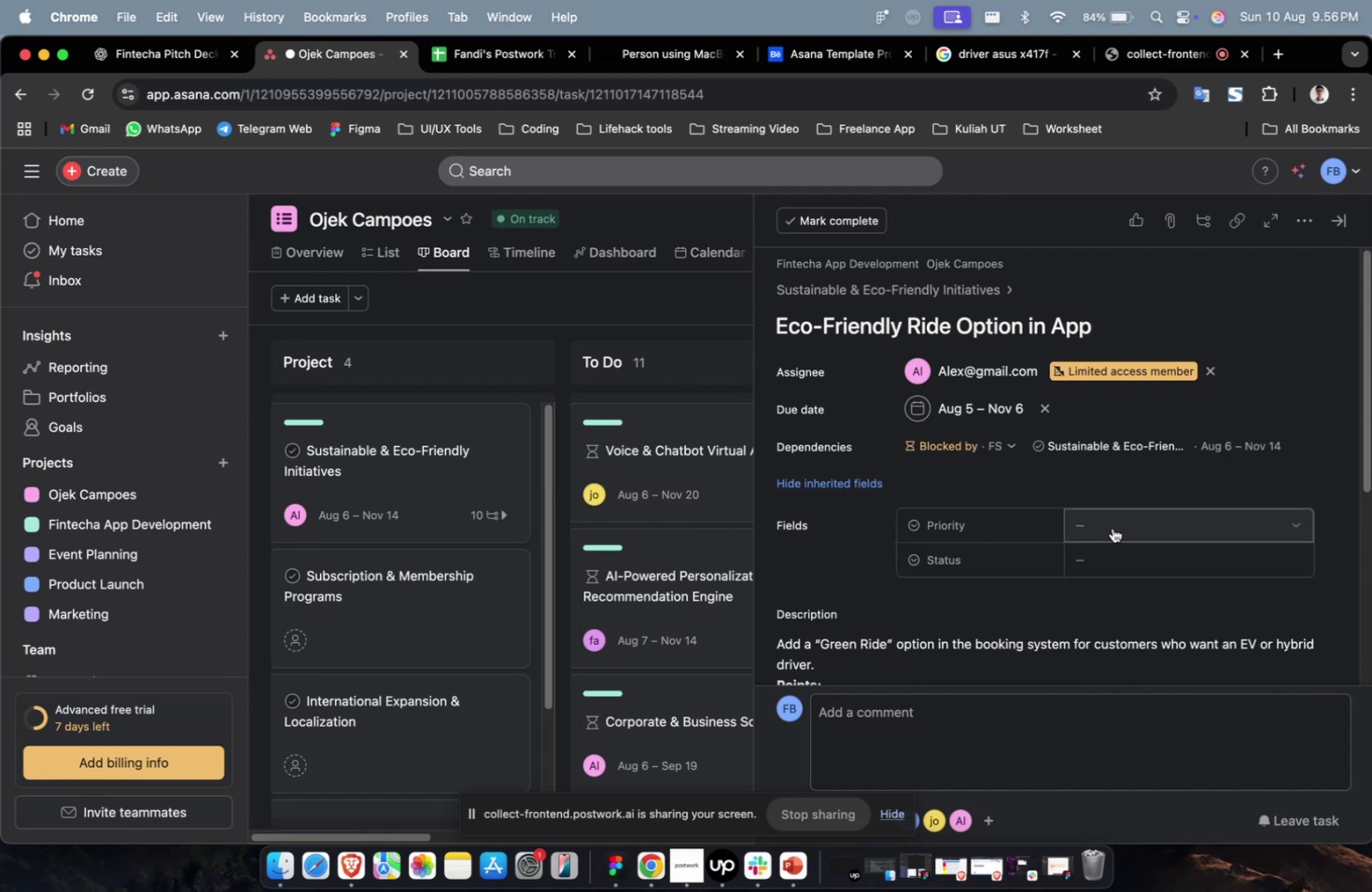 
triple_click([1122, 529])
 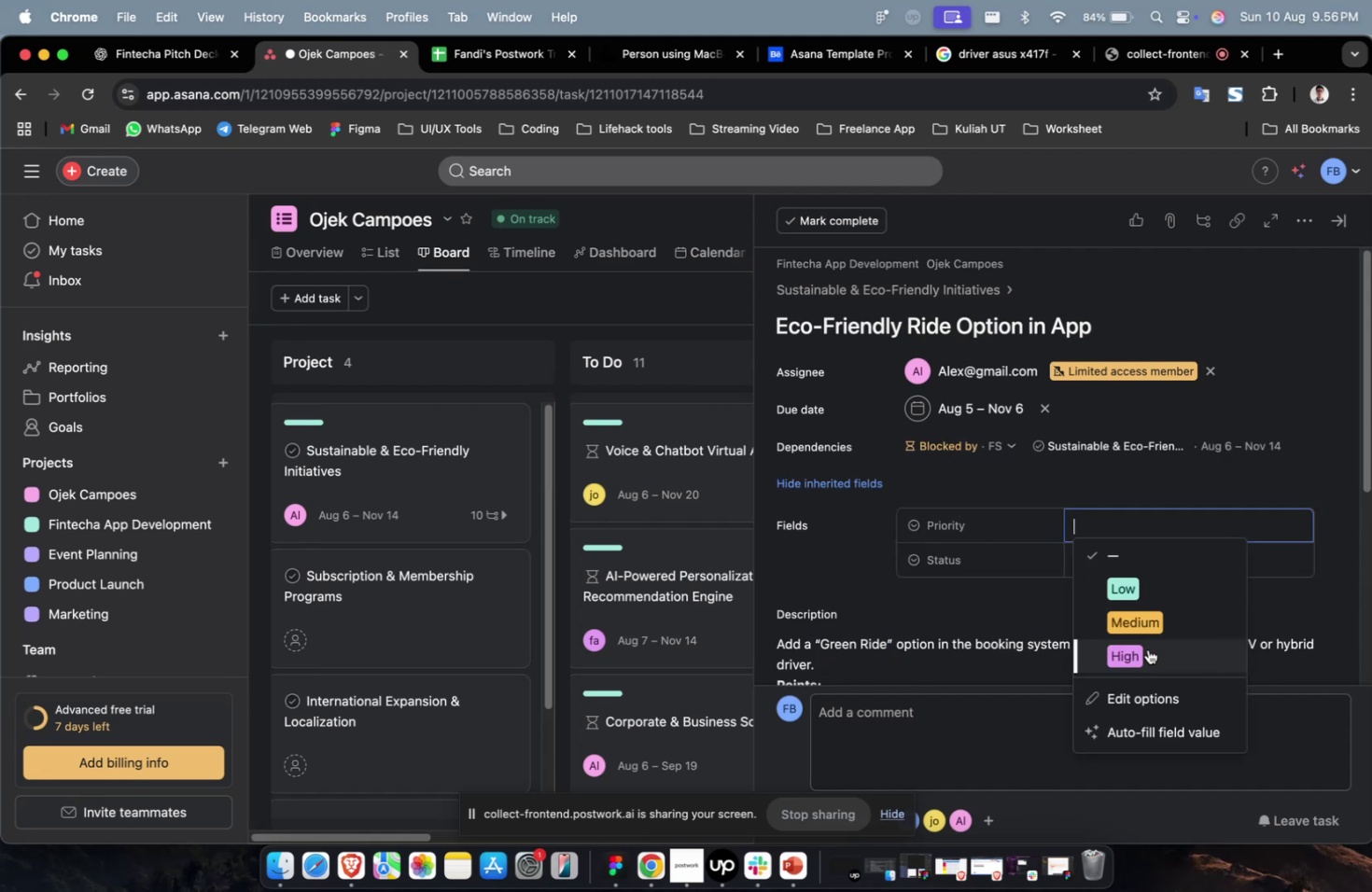 
triple_click([1147, 649])
 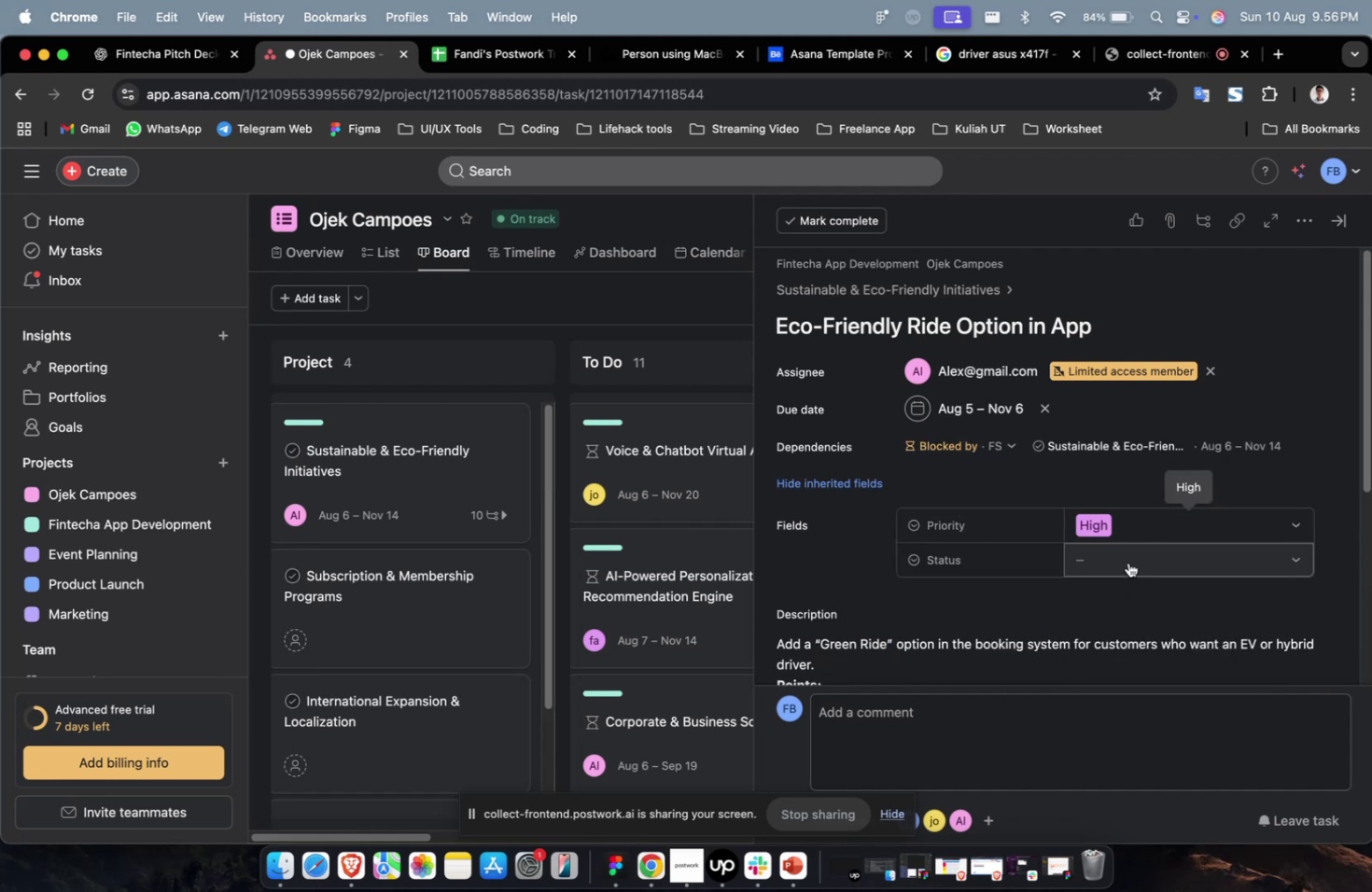 
triple_click([1127, 562])
 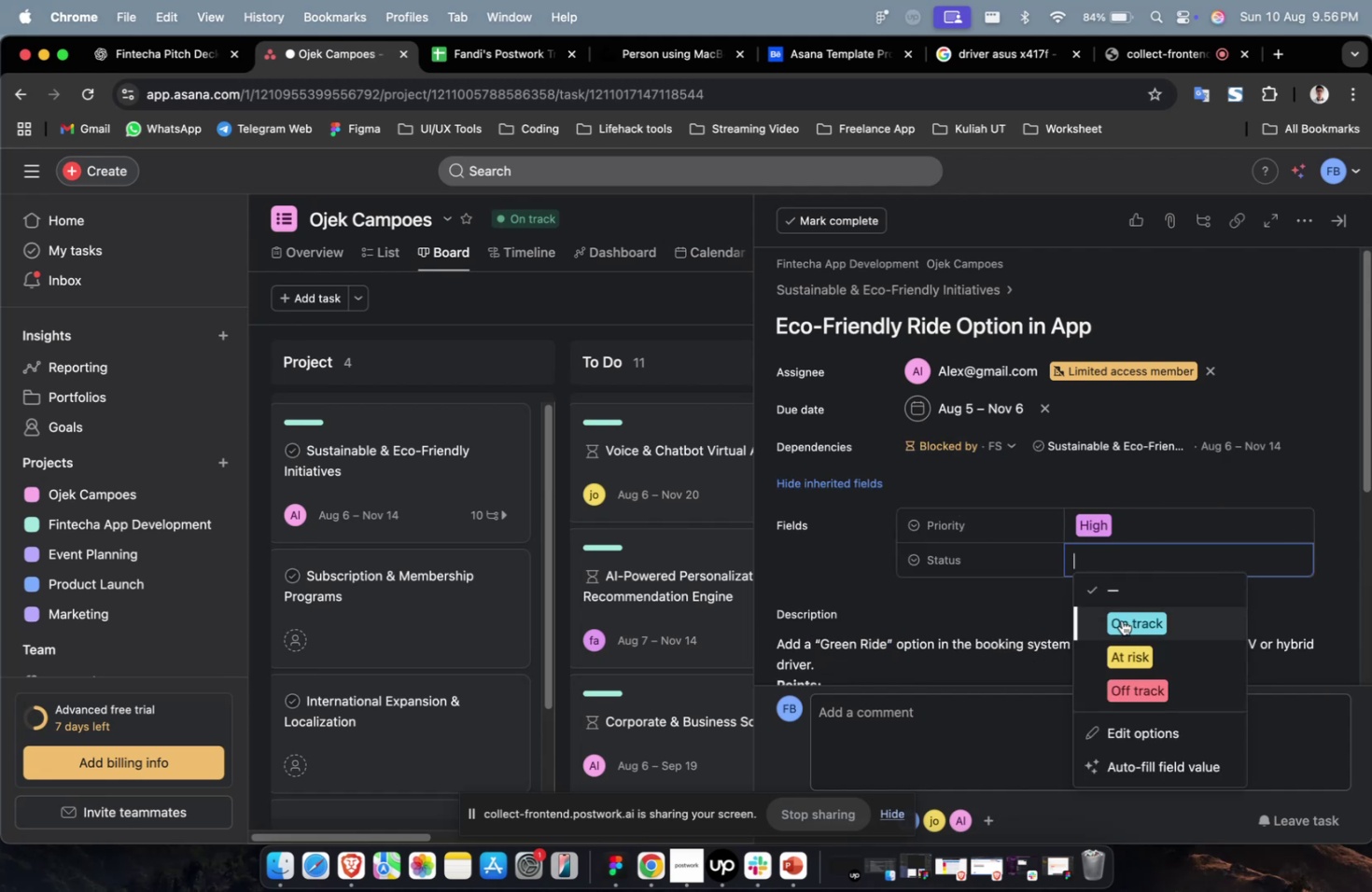 
triple_click([1121, 620])
 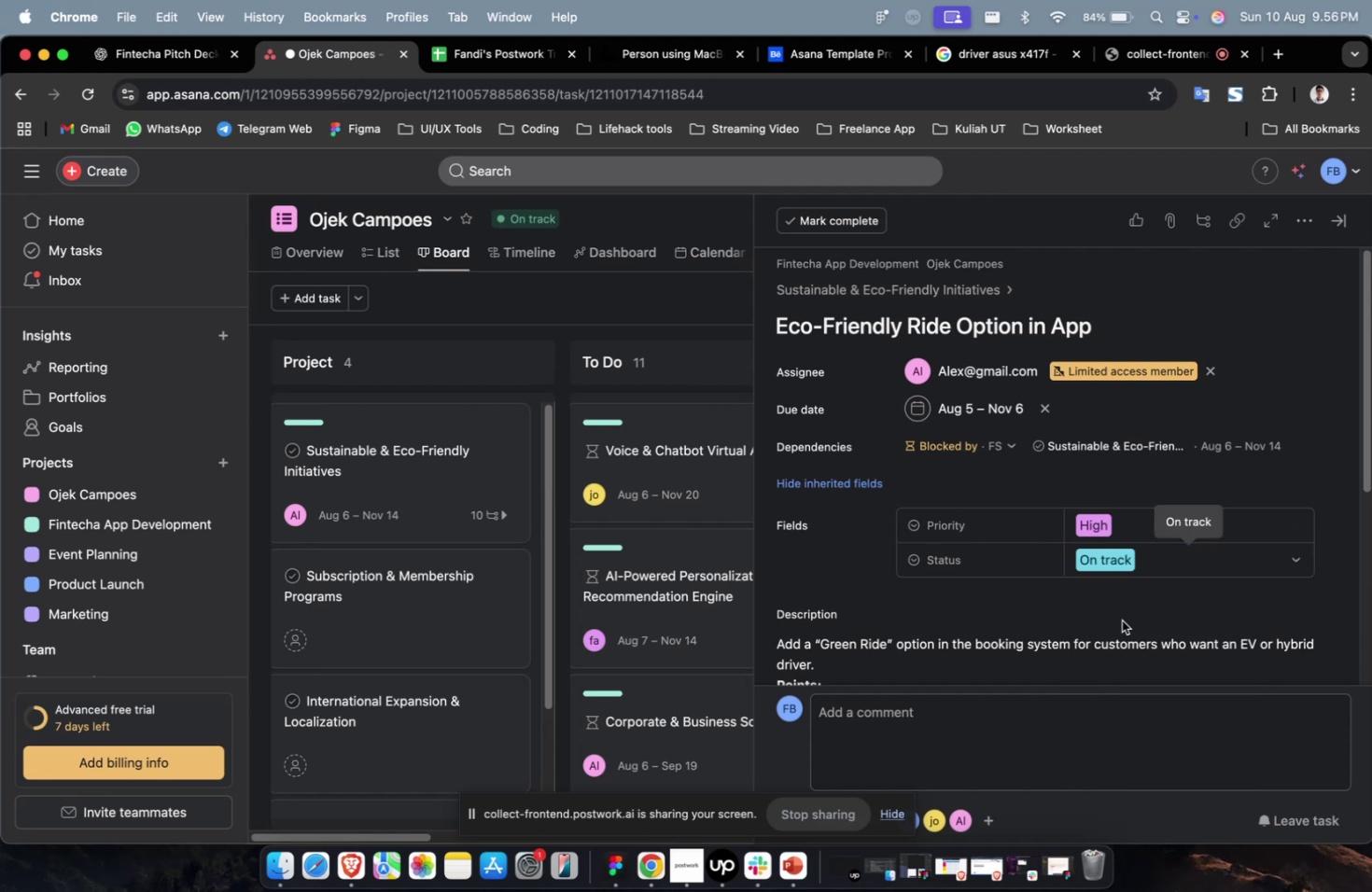 
wait(6.74)
 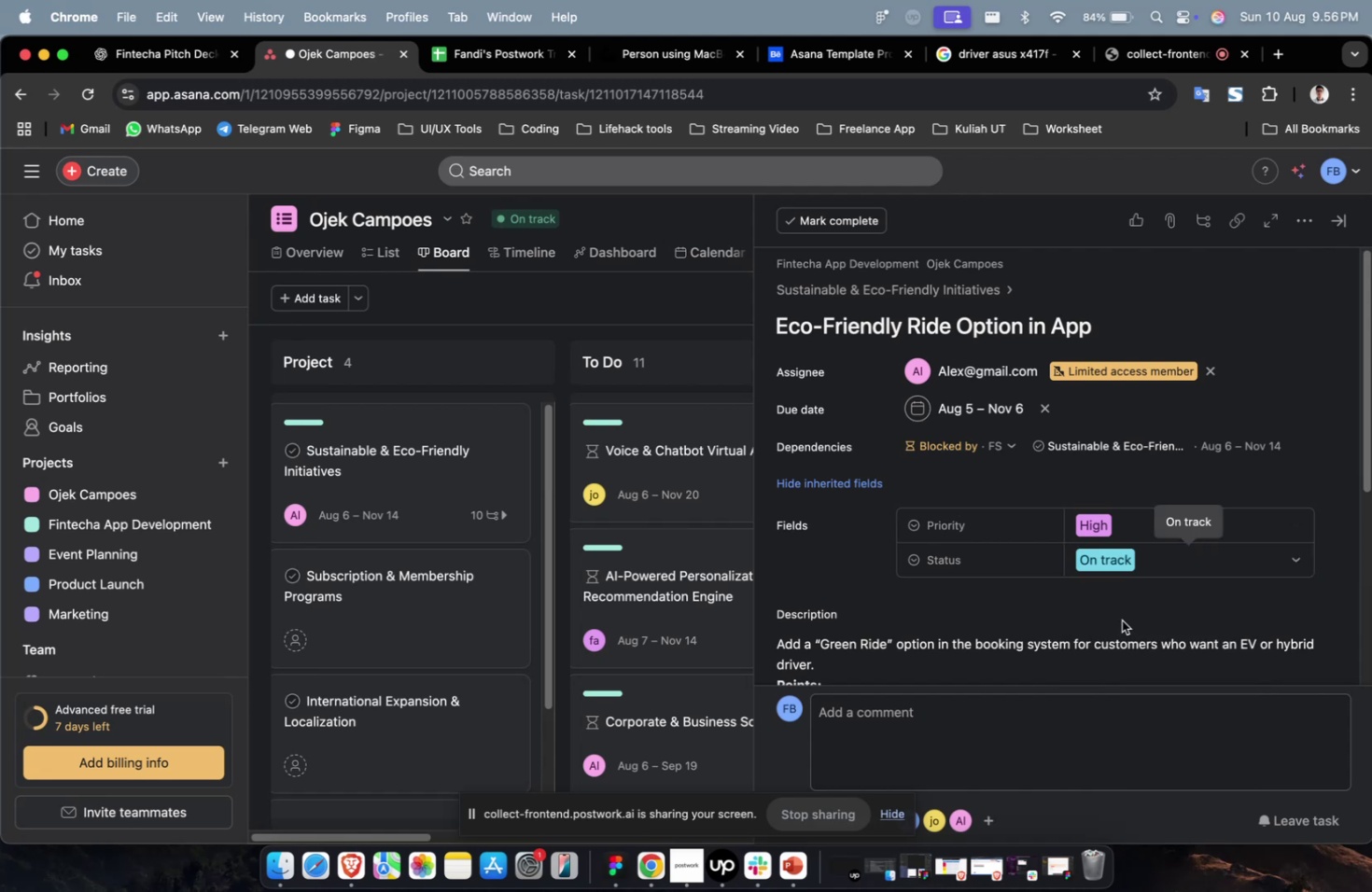 
scroll: coordinate [1155, 640], scroll_direction: down, amount: 34.0
 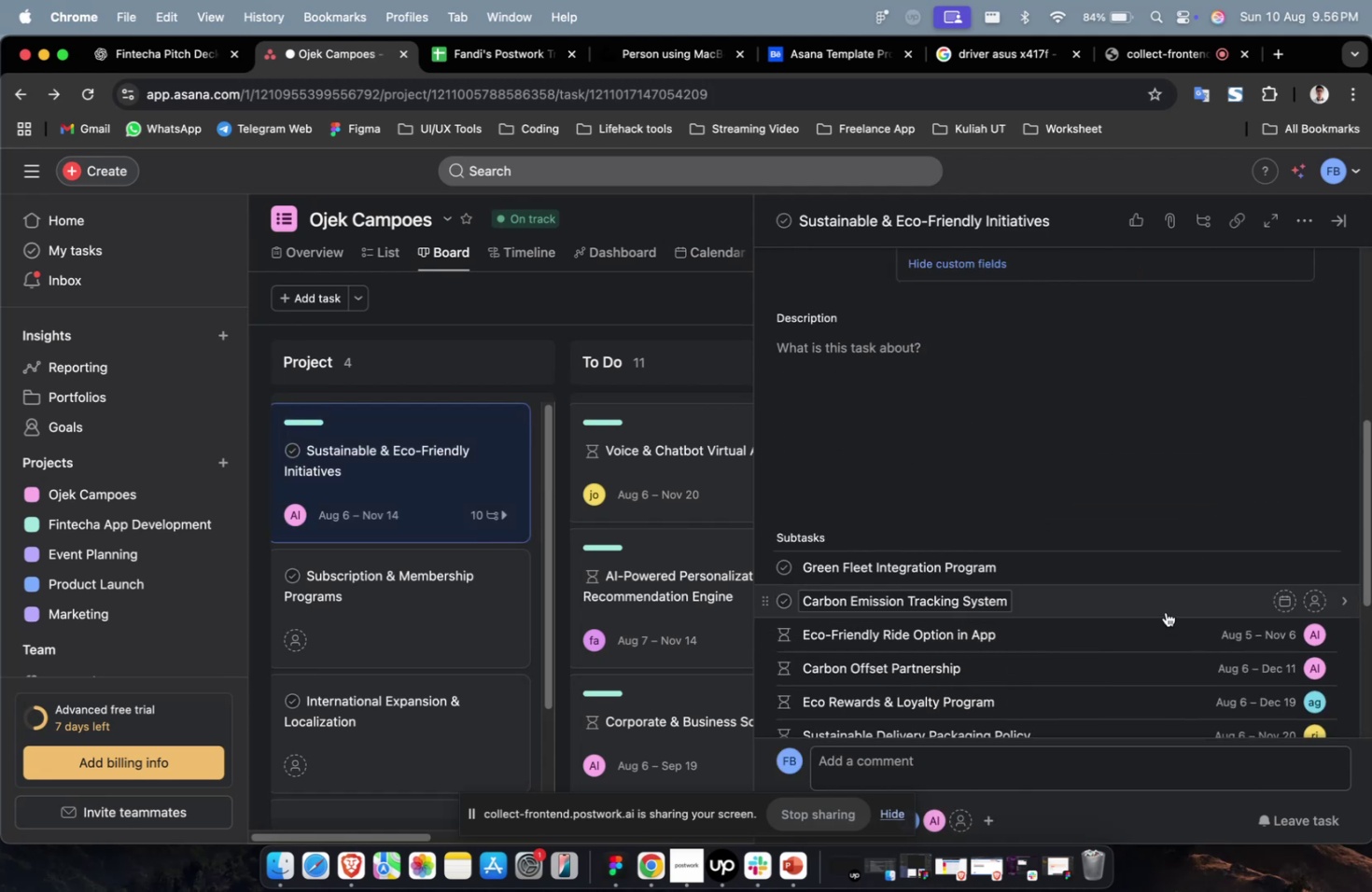 
left_click([1165, 611])
 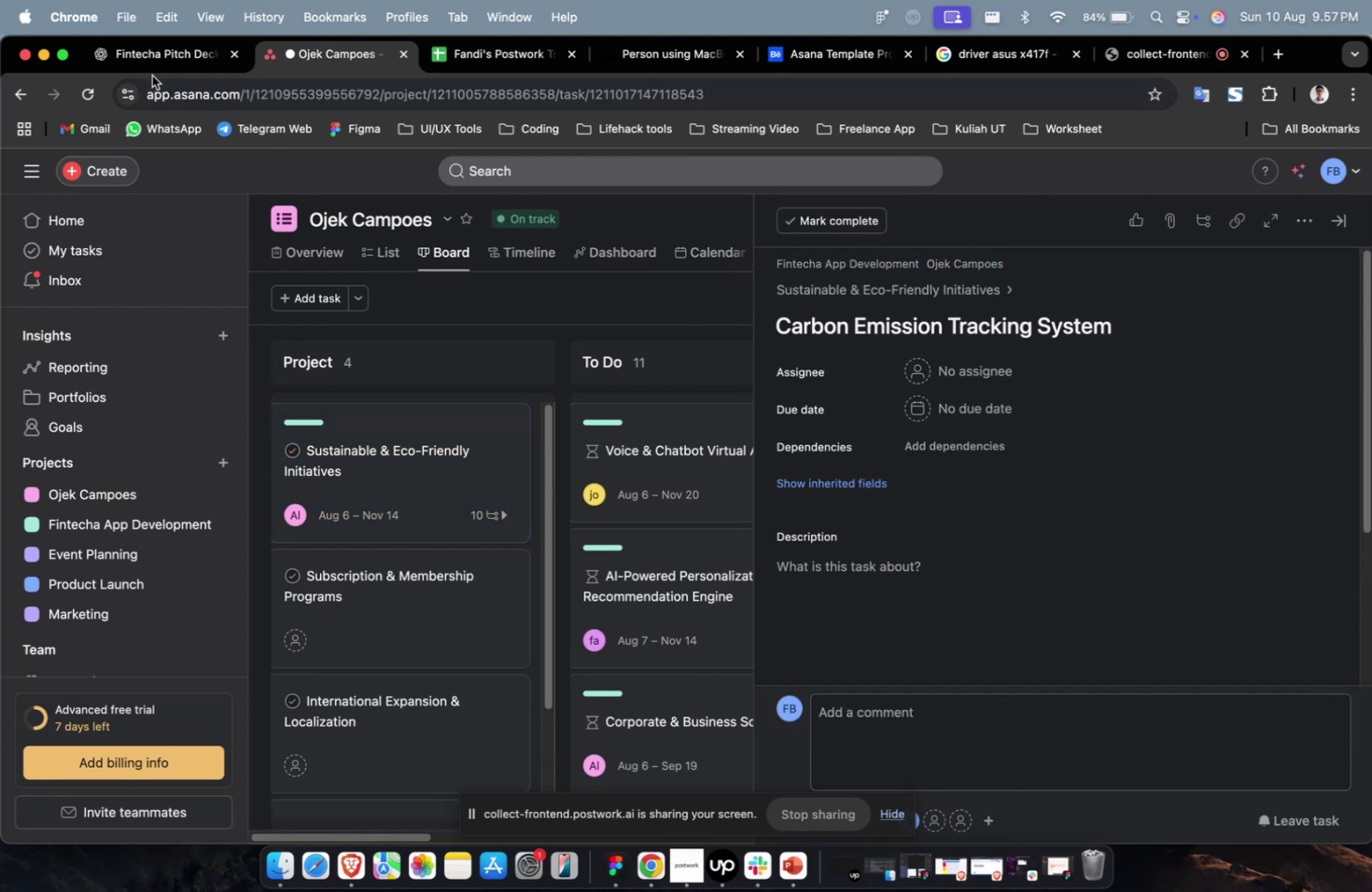 
left_click([173, 62])
 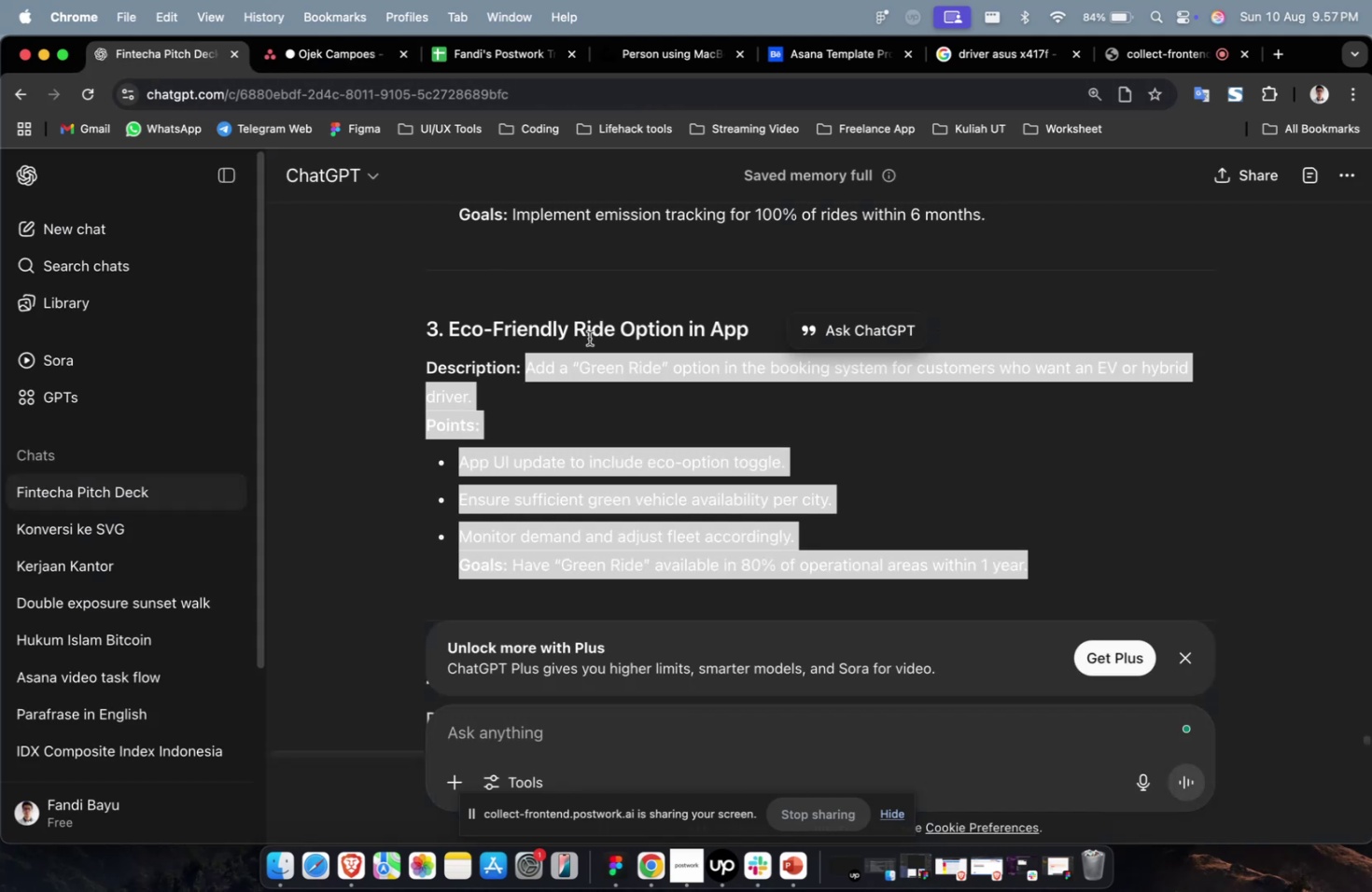 
scroll: coordinate [876, 426], scroll_direction: up, amount: 11.0
 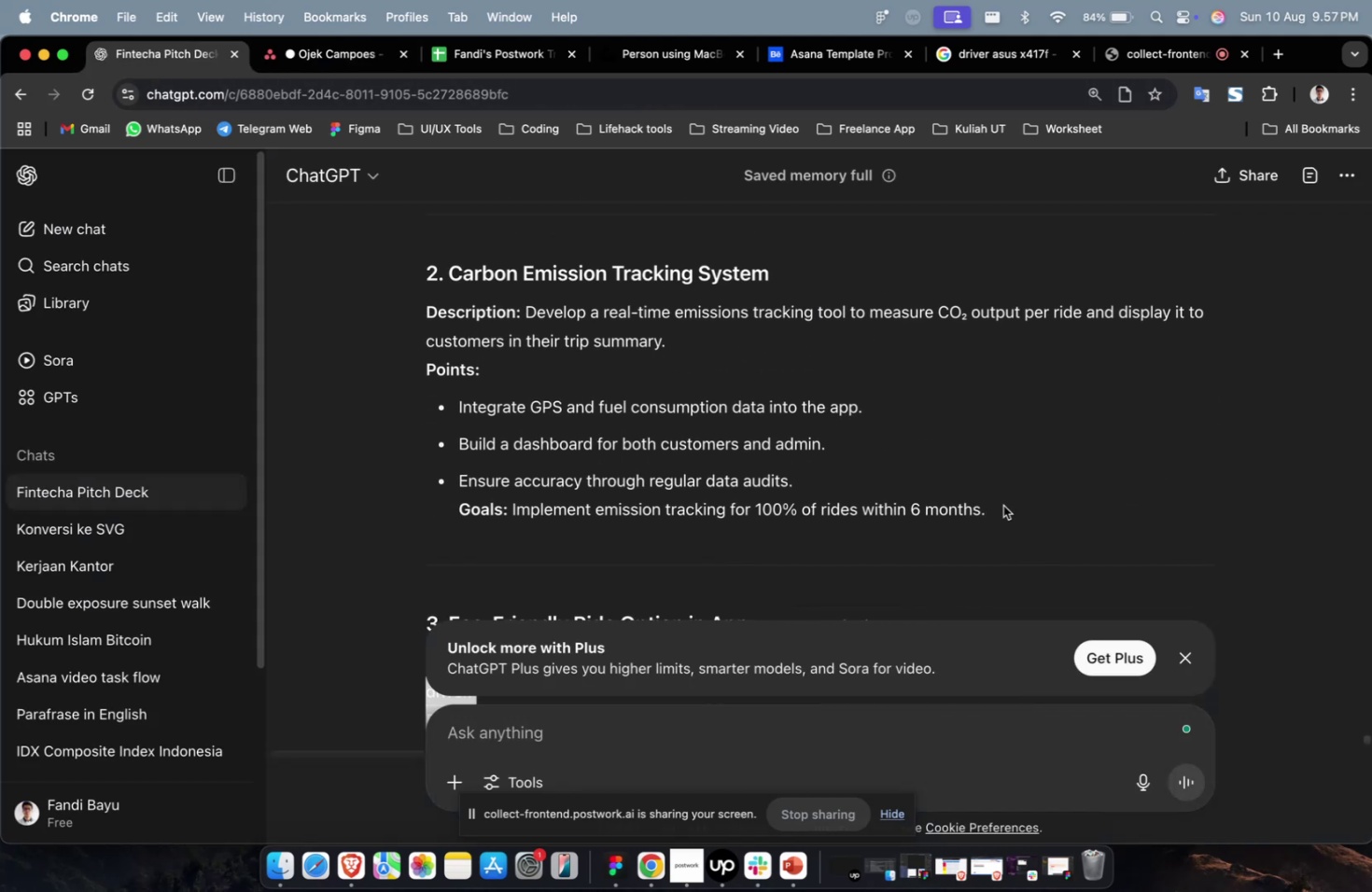 
left_click_drag(start_coordinate=[1011, 511], to_coordinate=[524, 320])
 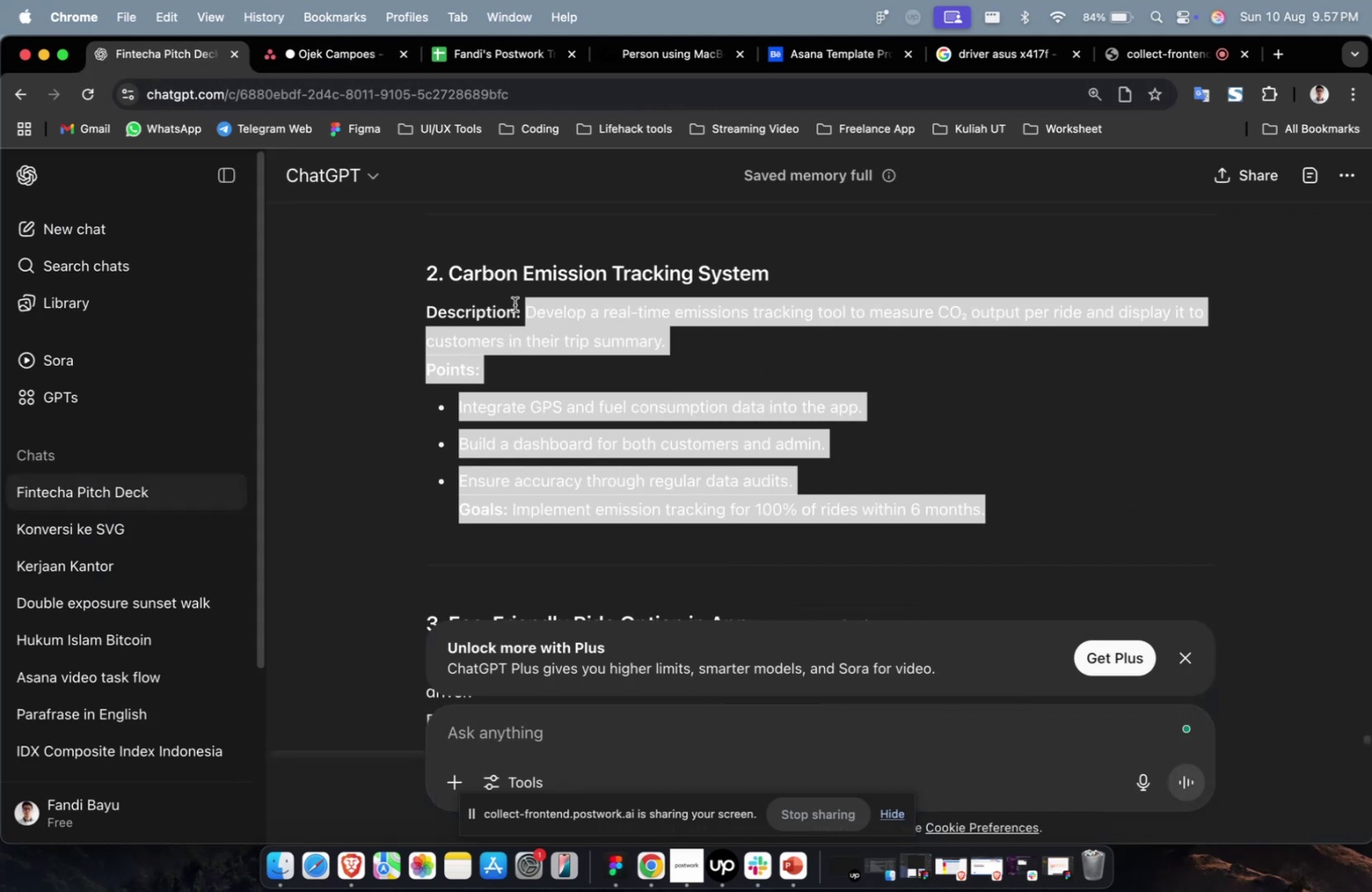 
key(Meta+C)
 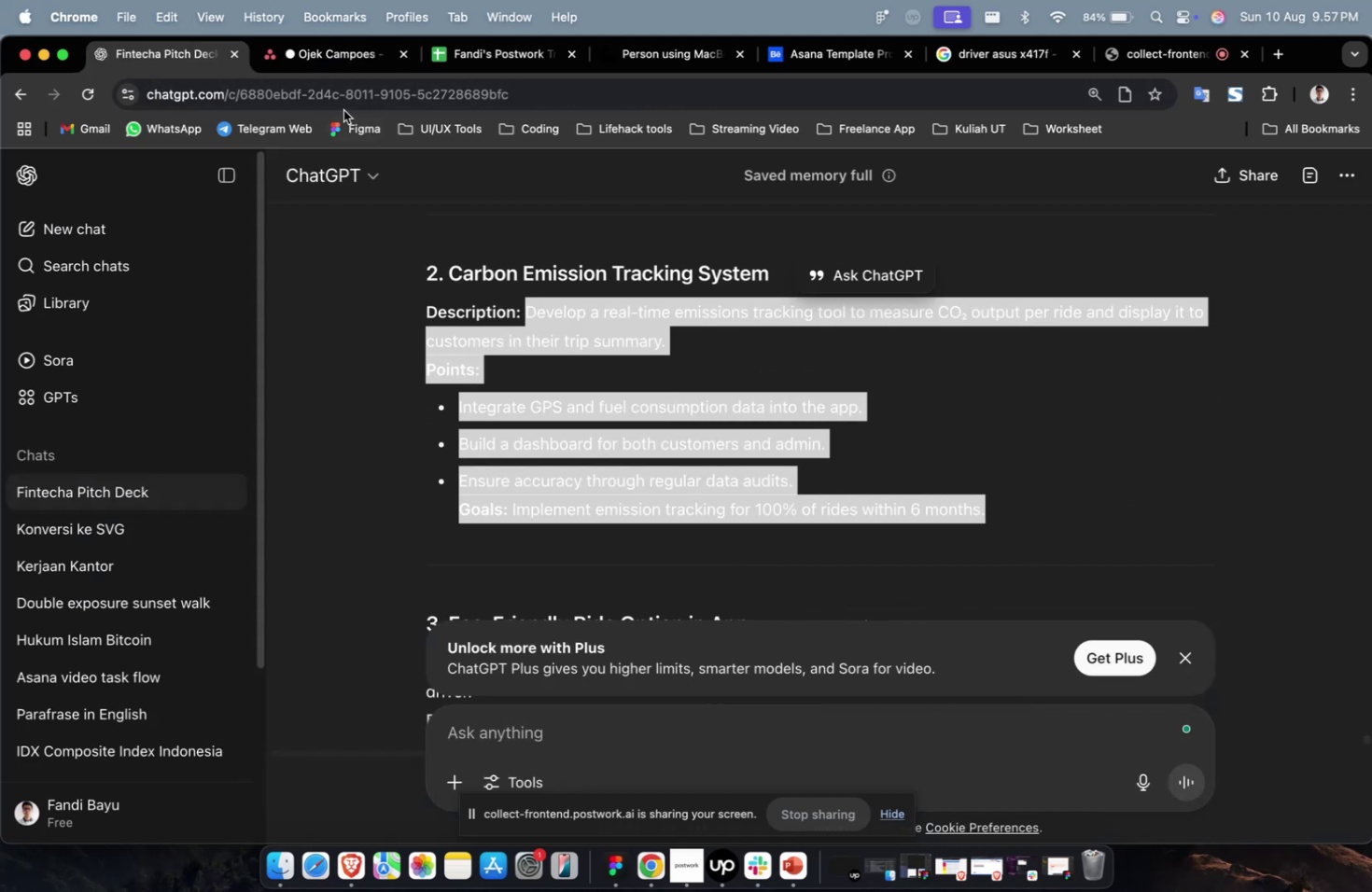 
key(Meta+C)
 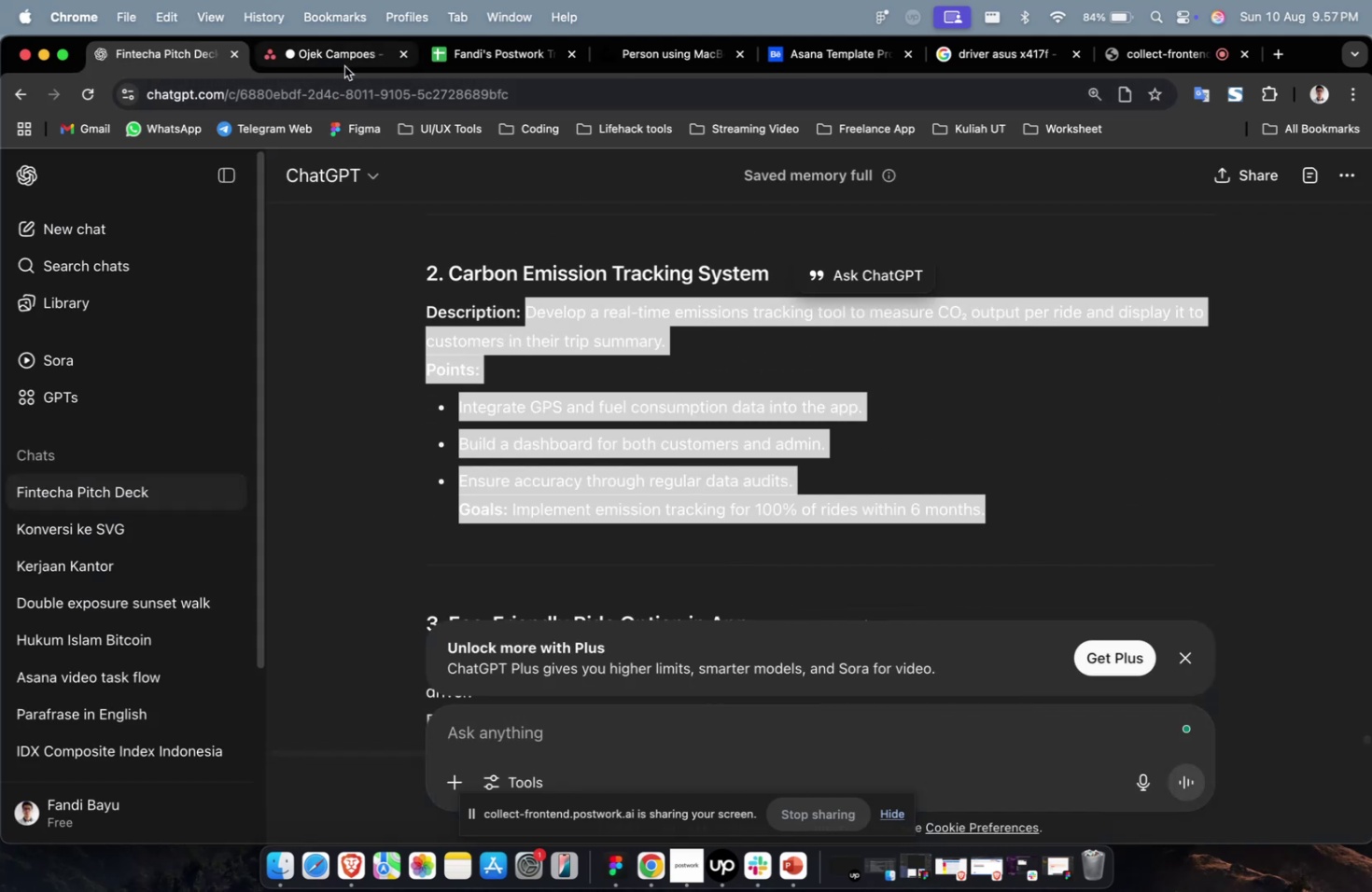 
left_click([344, 66])
 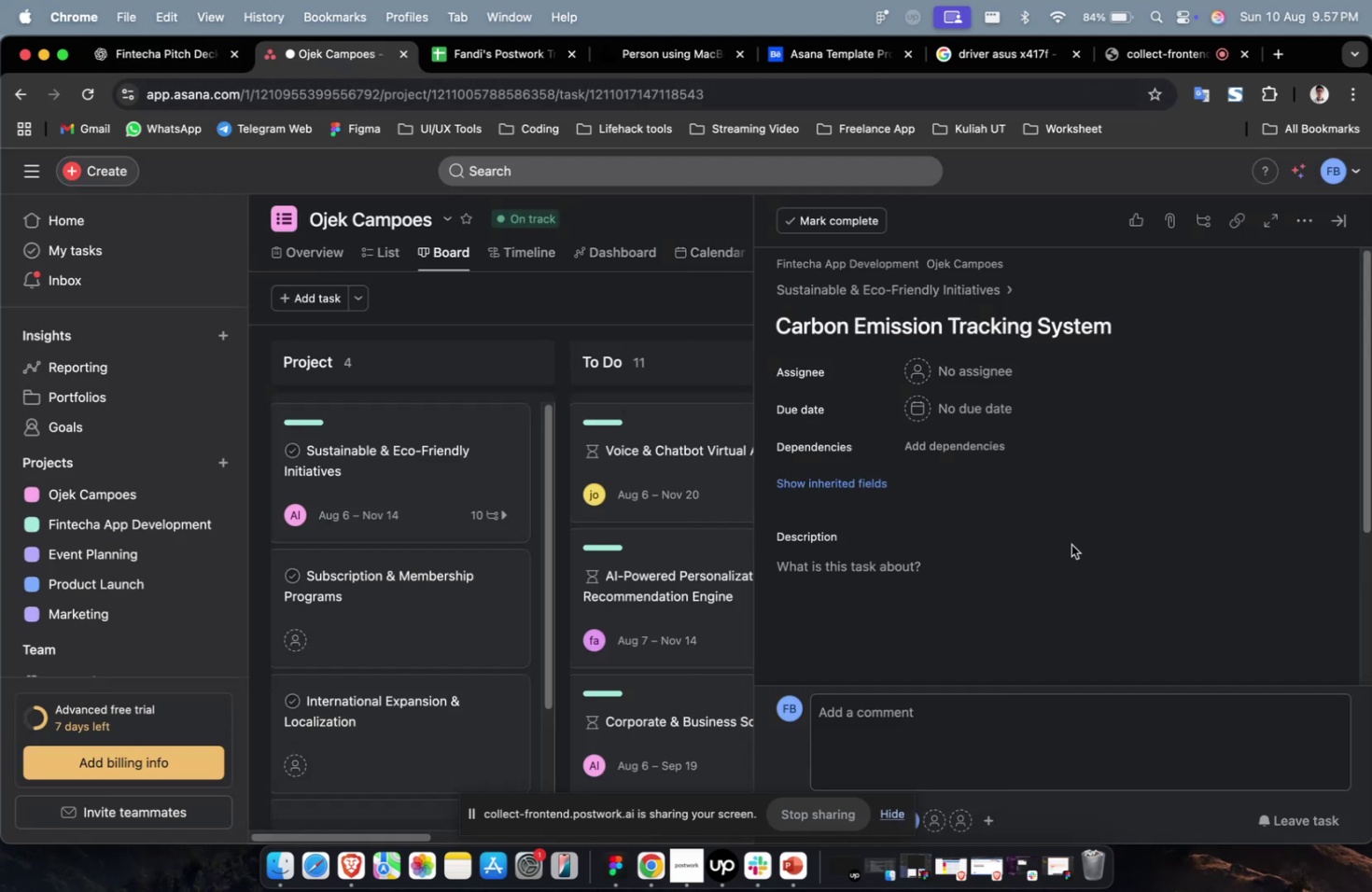 
left_click([1063, 576])
 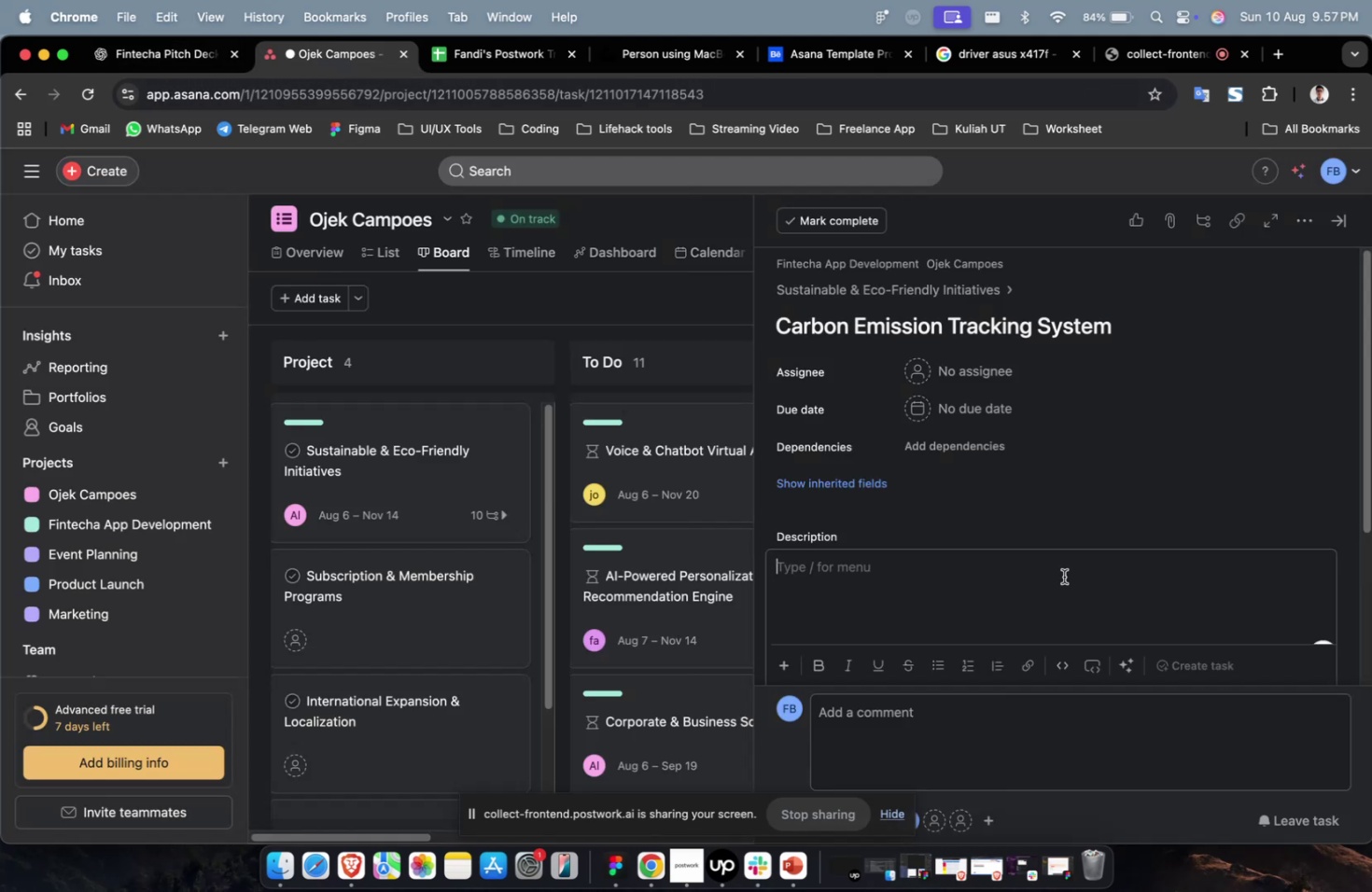 
key(Meta+V)
 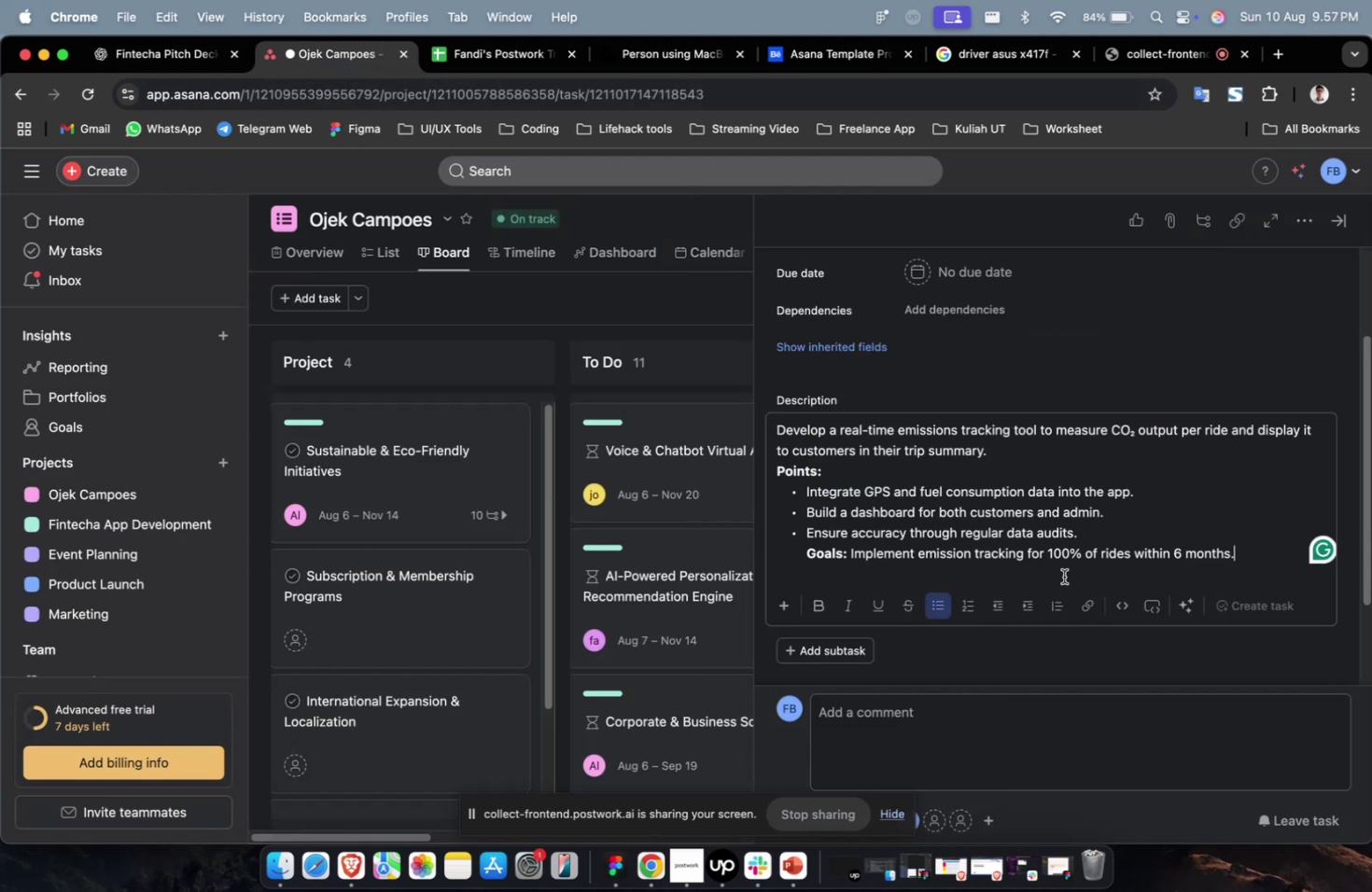 
scroll: coordinate [1063, 576], scroll_direction: up, amount: 13.0
 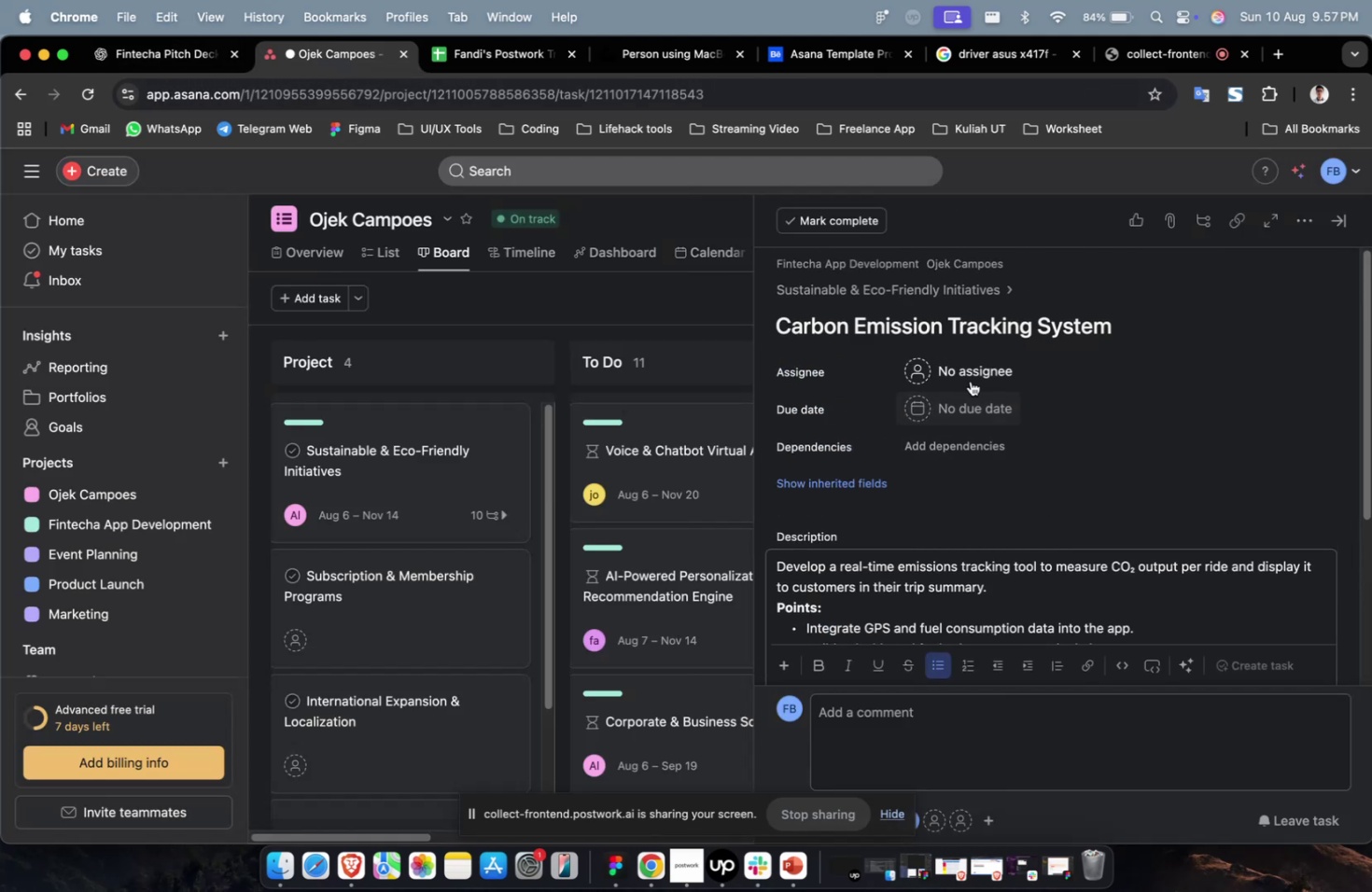 
left_click([970, 376])
 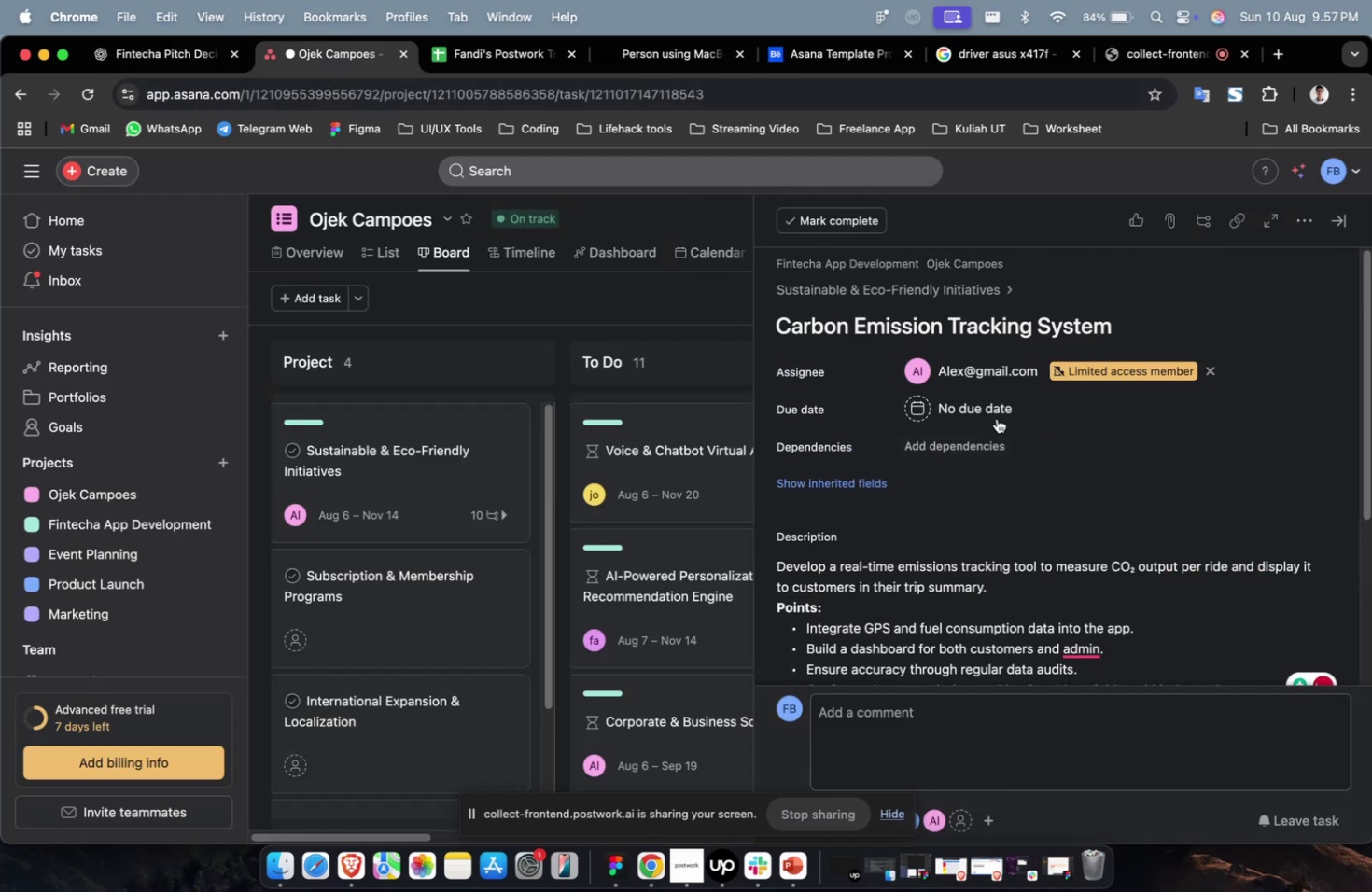 
double_click([983, 369])
 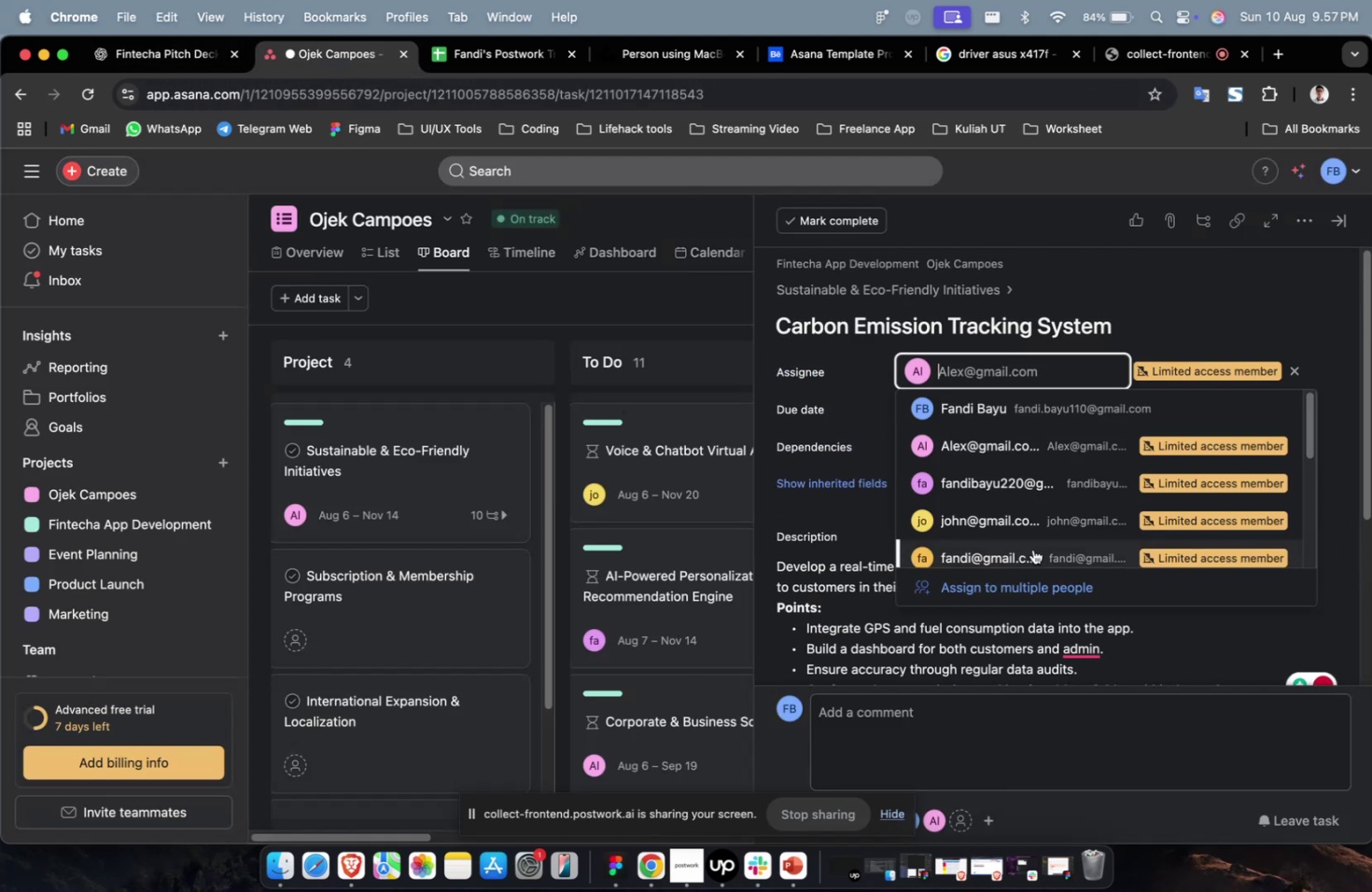 
scroll: coordinate [1032, 549], scroll_direction: down, amount: 5.0
 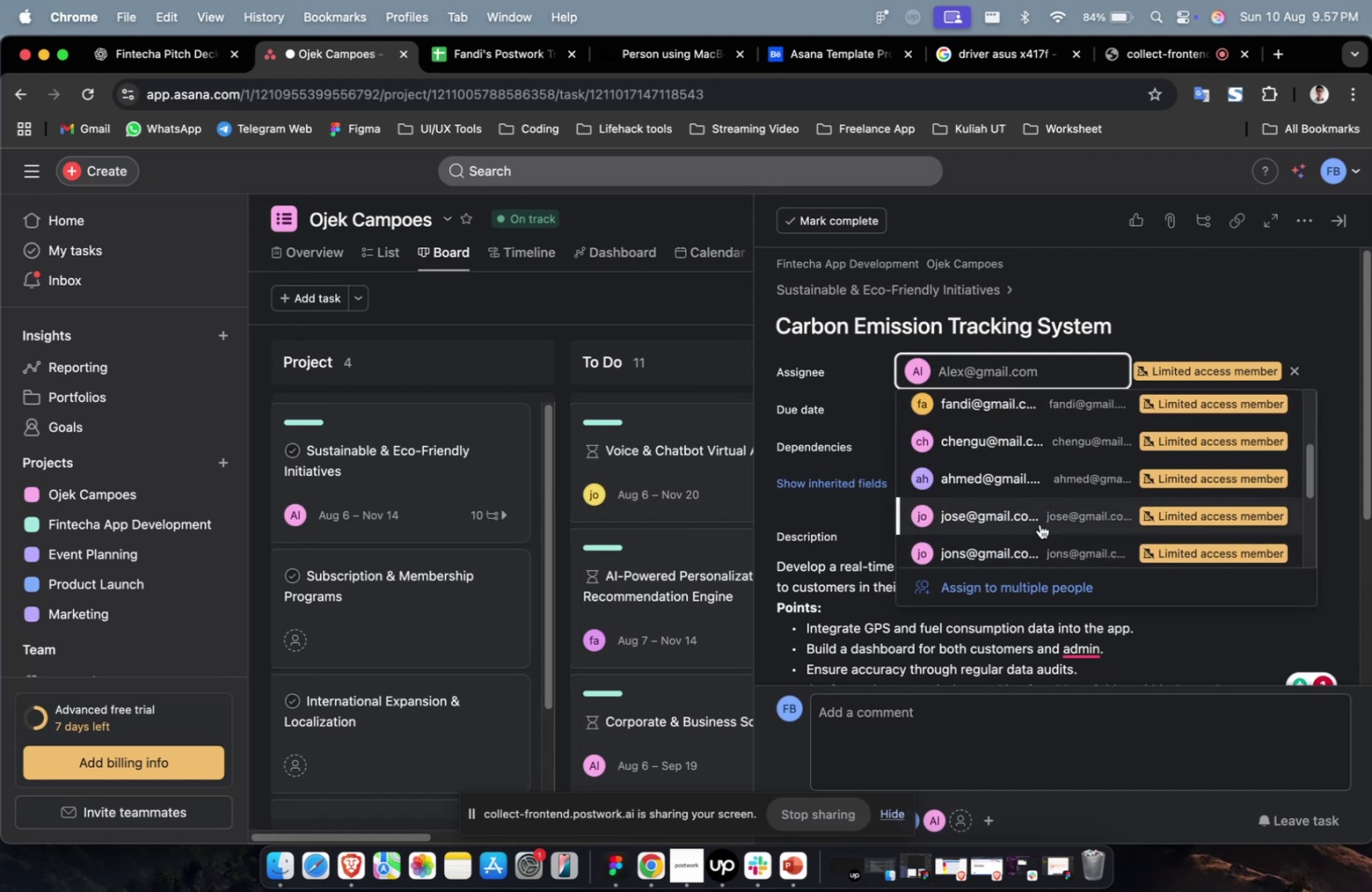 
left_click([1039, 523])
 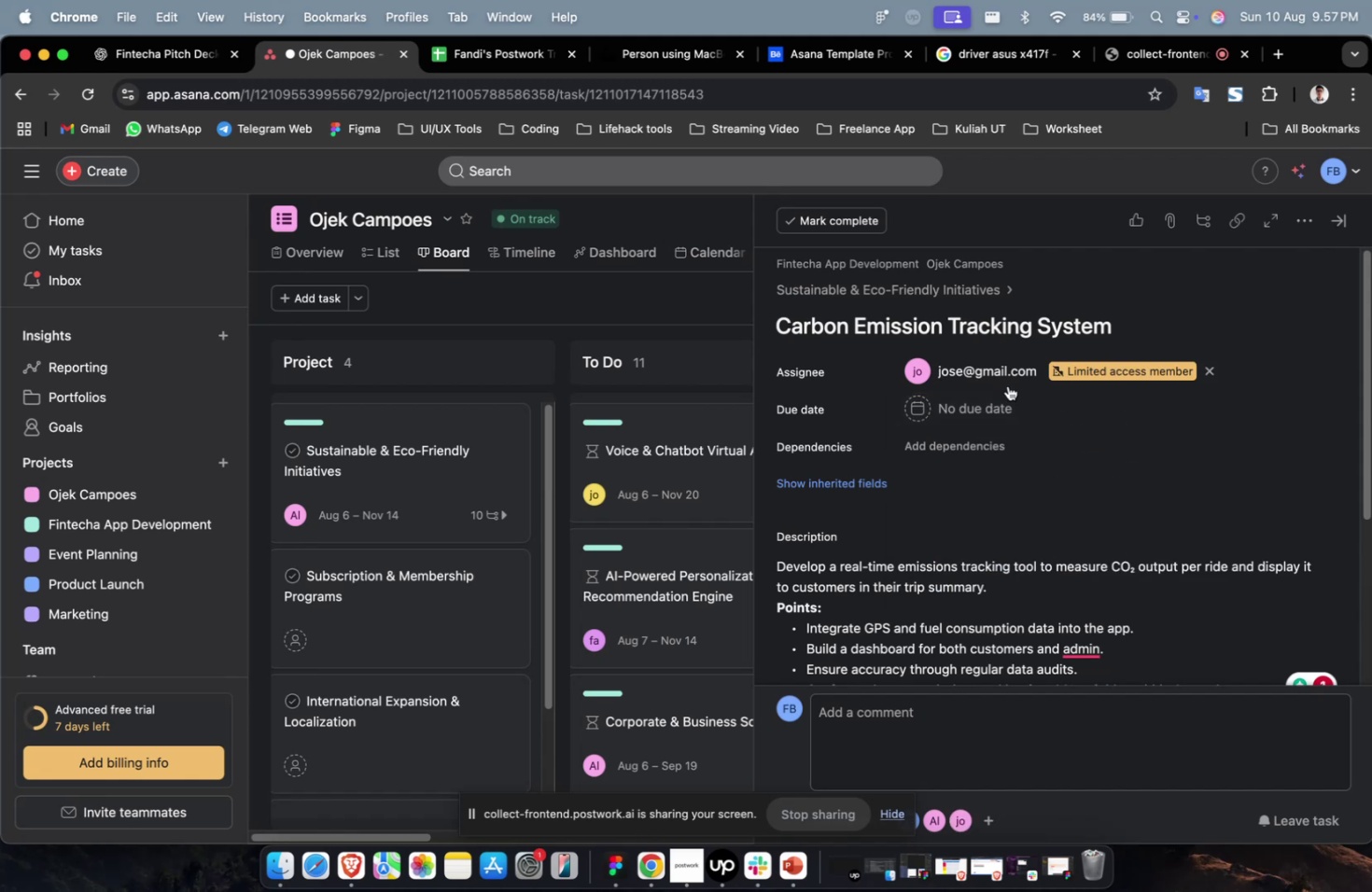 
double_click([1007, 385])
 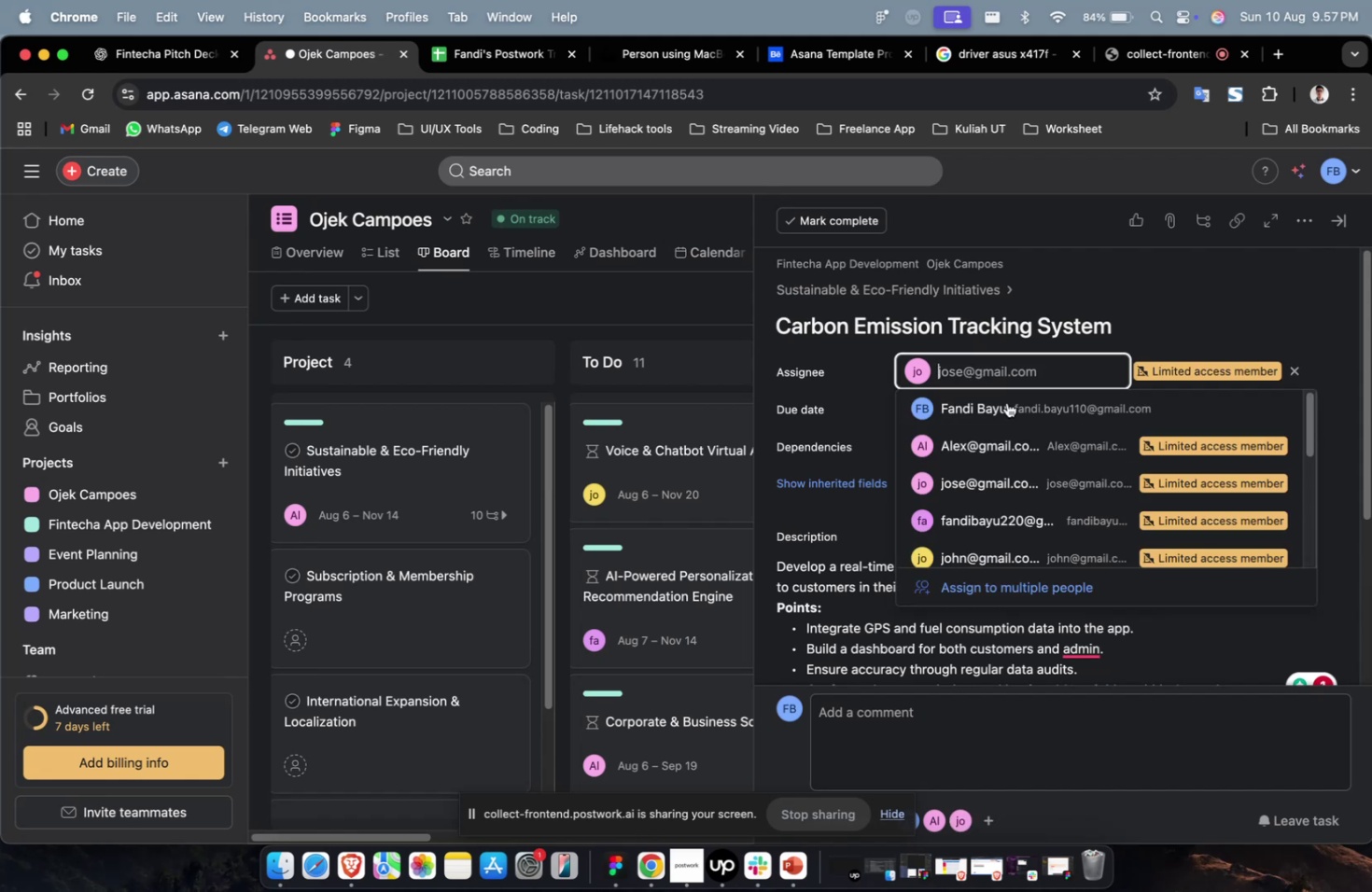 
scroll: coordinate [1016, 471], scroll_direction: down, amount: 14.0
 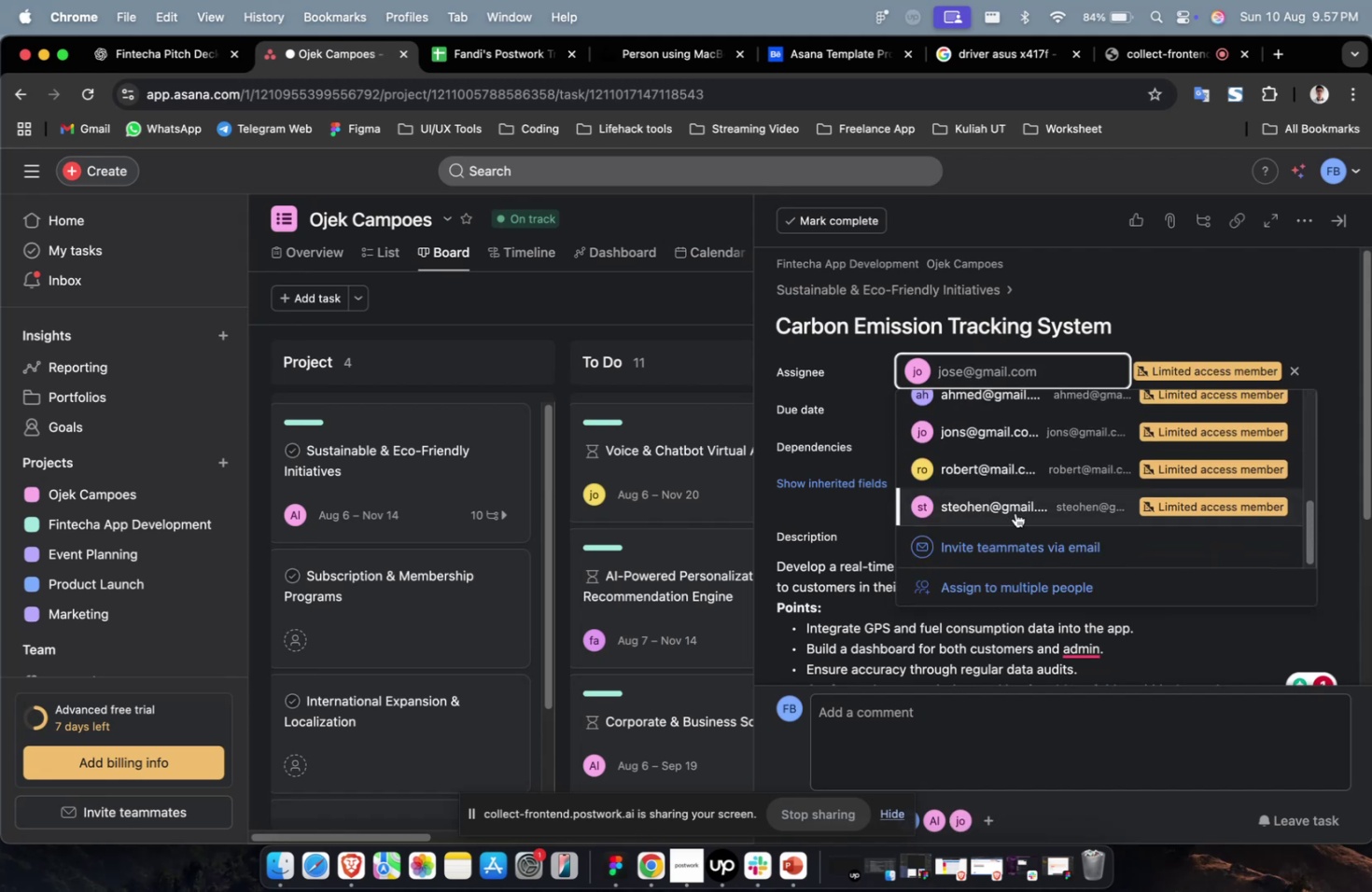 
left_click([1015, 512])
 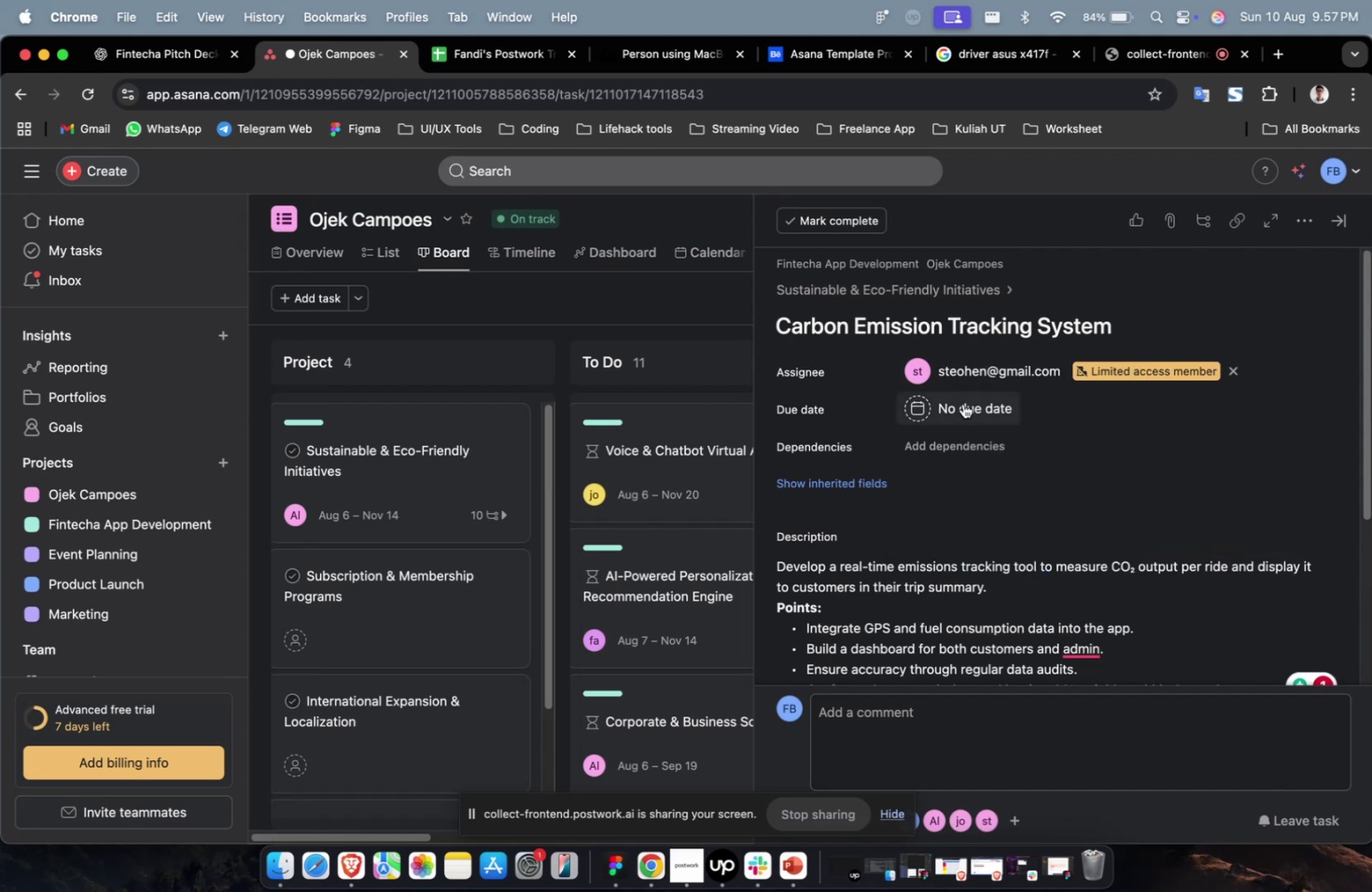 
double_click([962, 403])
 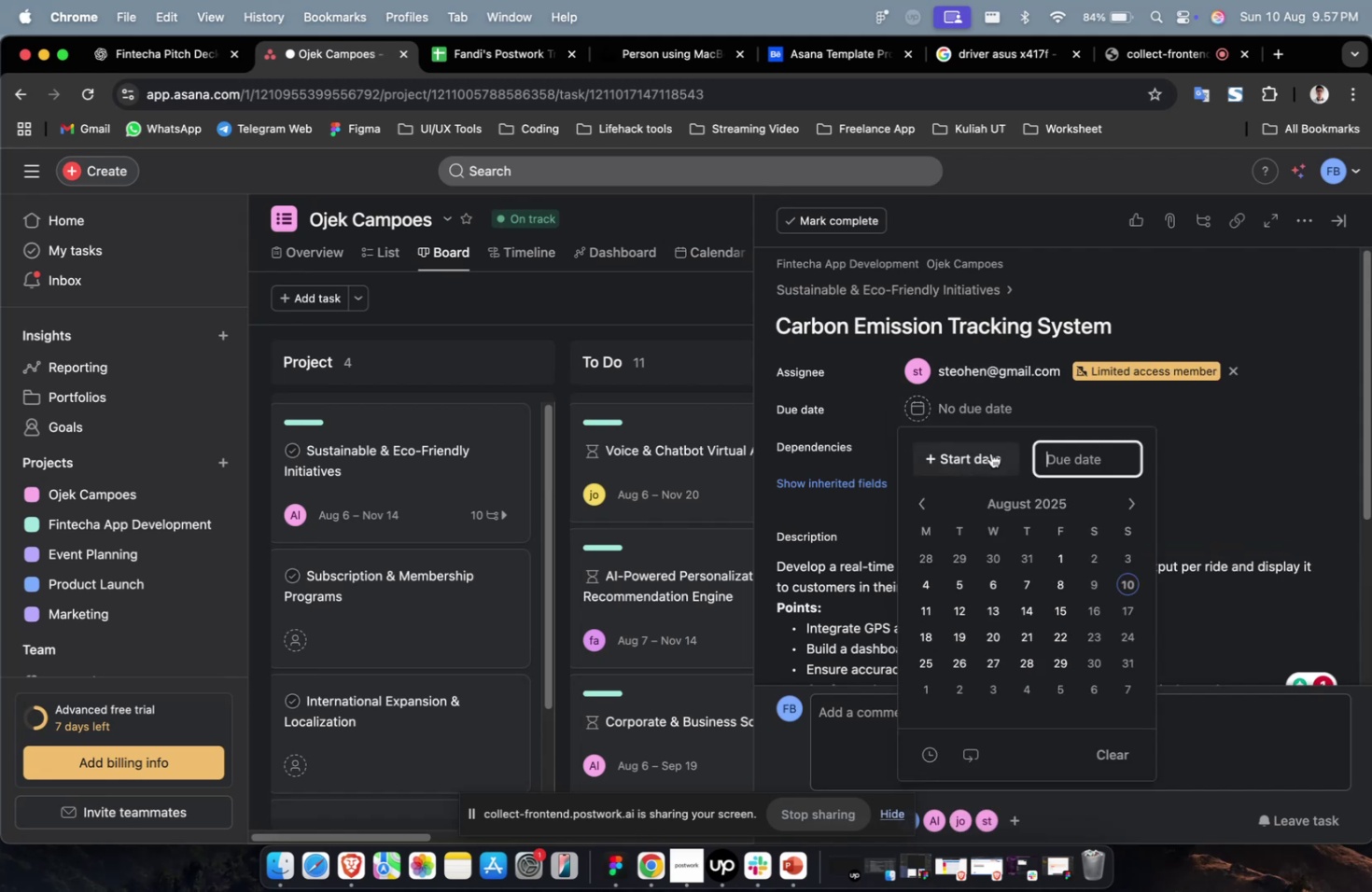 
triple_click([990, 453])
 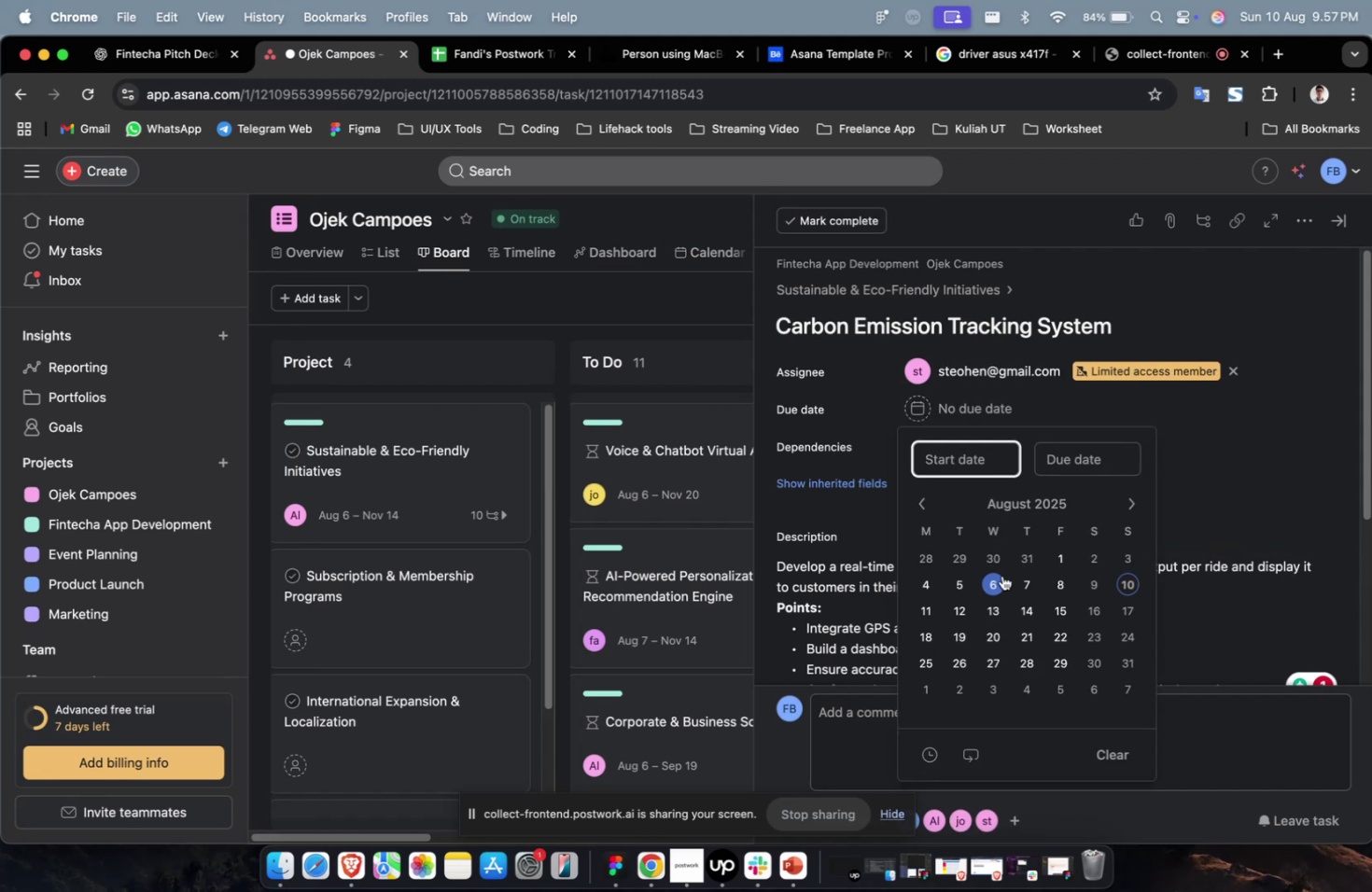 
left_click([1001, 575])
 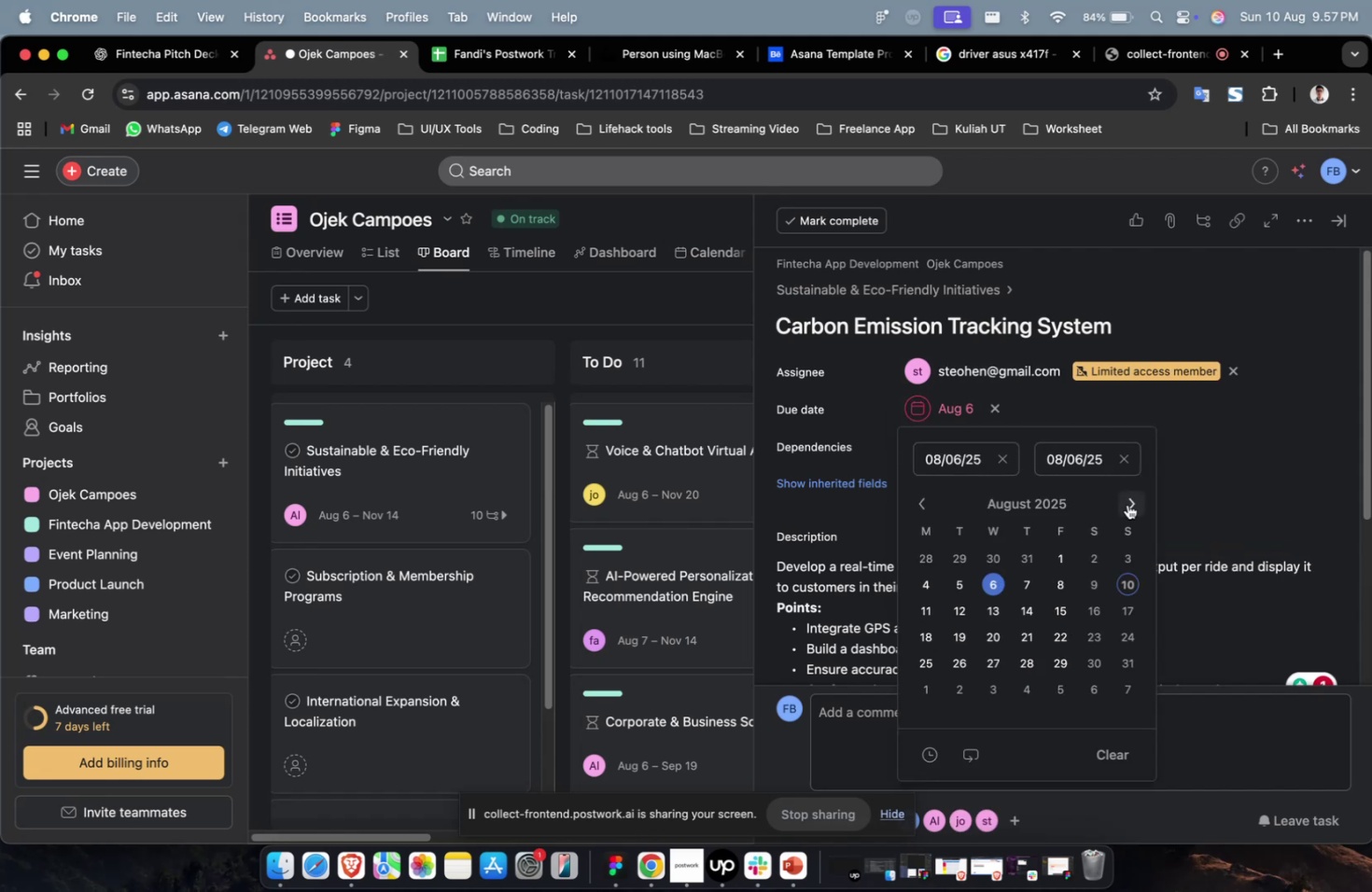 
double_click([1127, 504])
 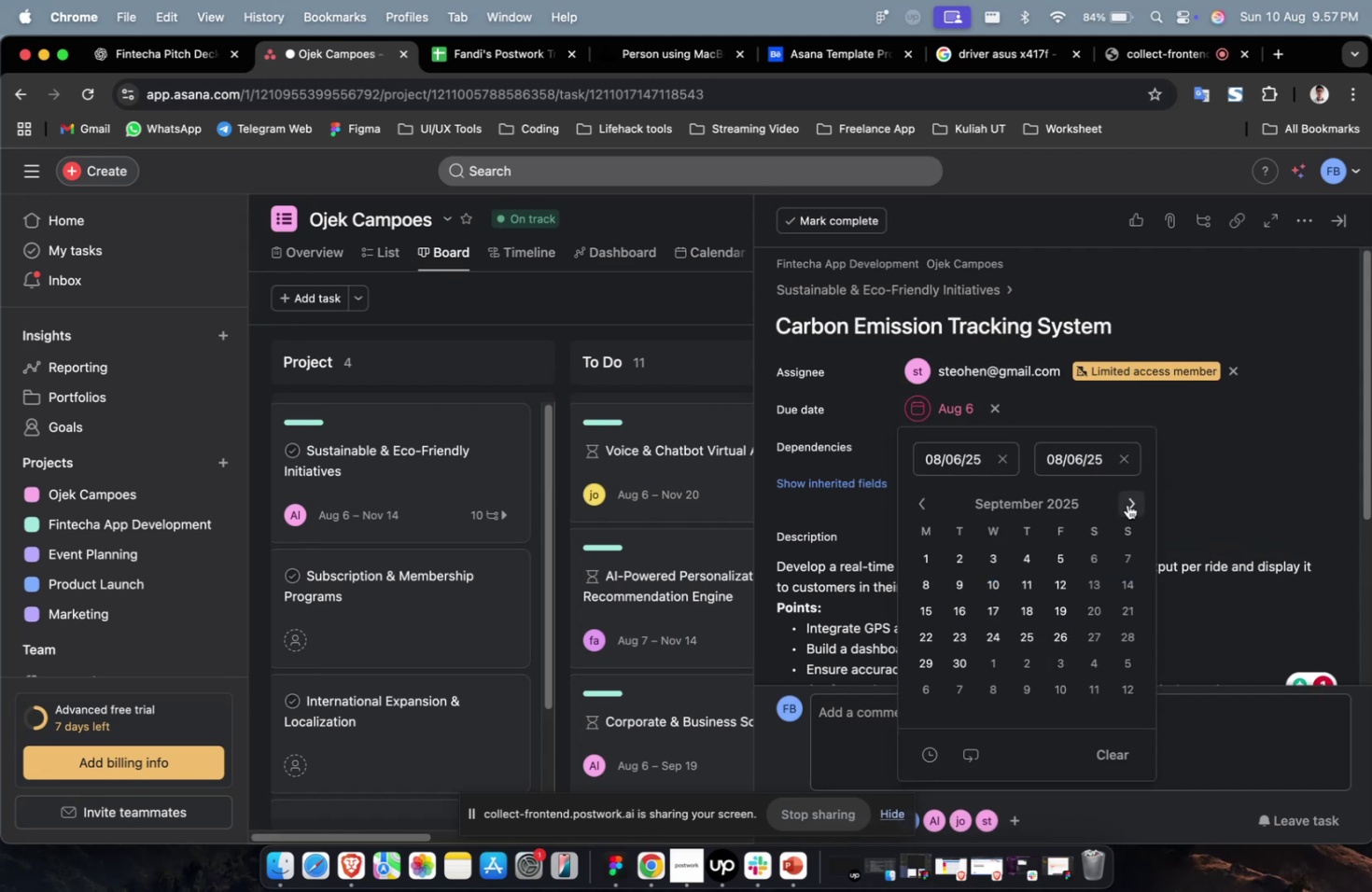 
triple_click([1127, 504])
 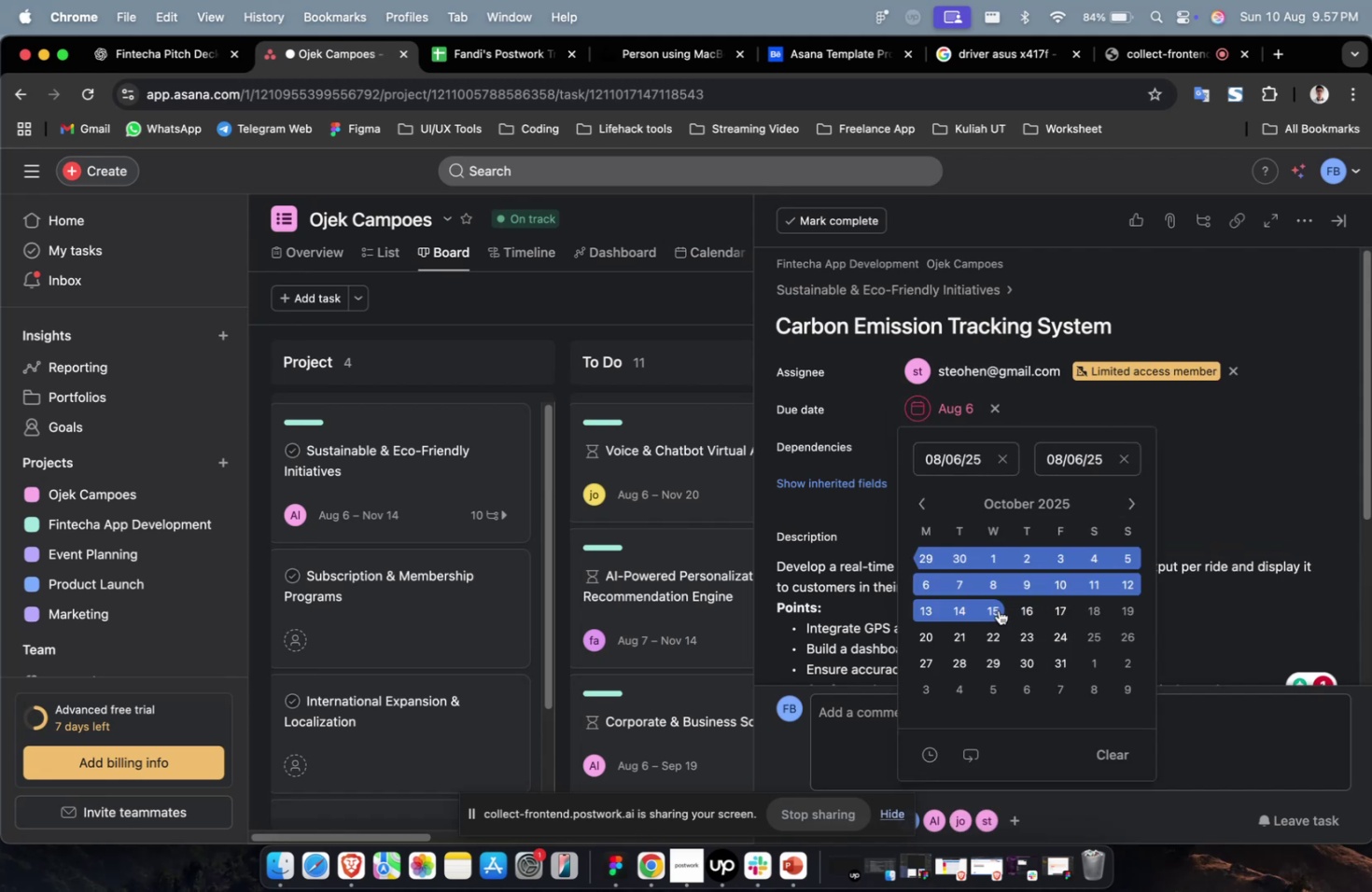 
left_click([995, 609])
 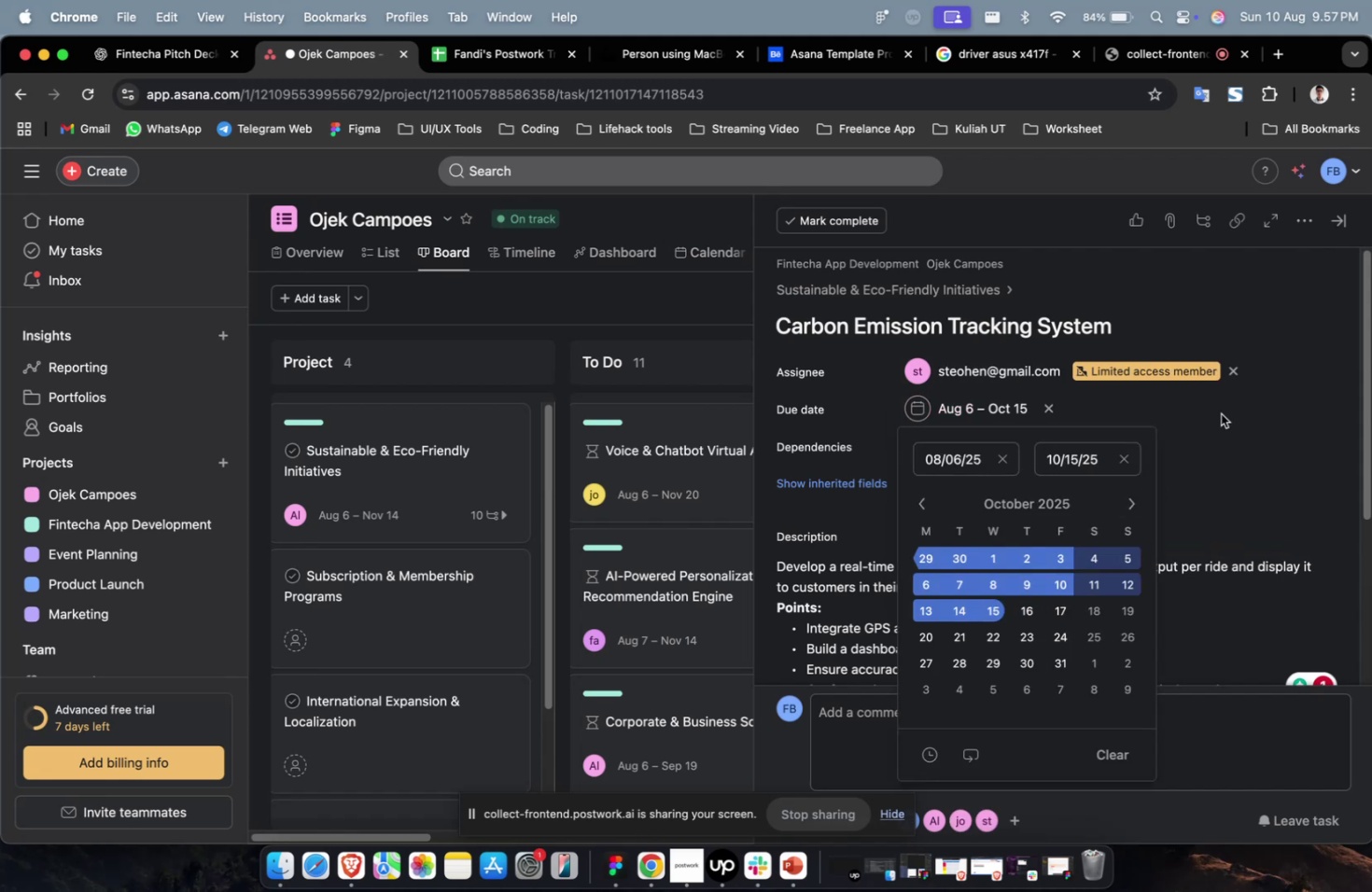 
double_click([1220, 412])
 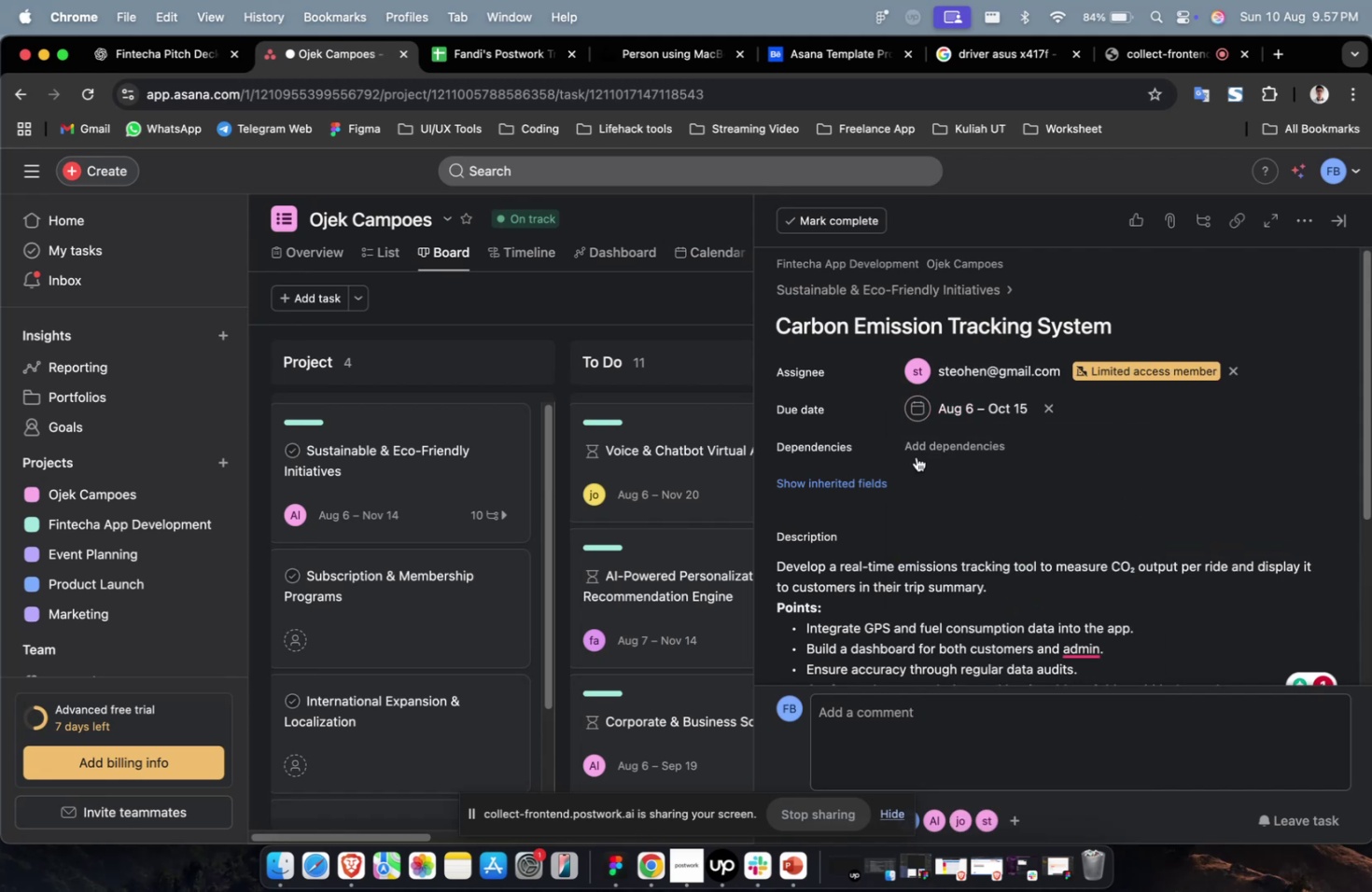 
triple_click([926, 454])
 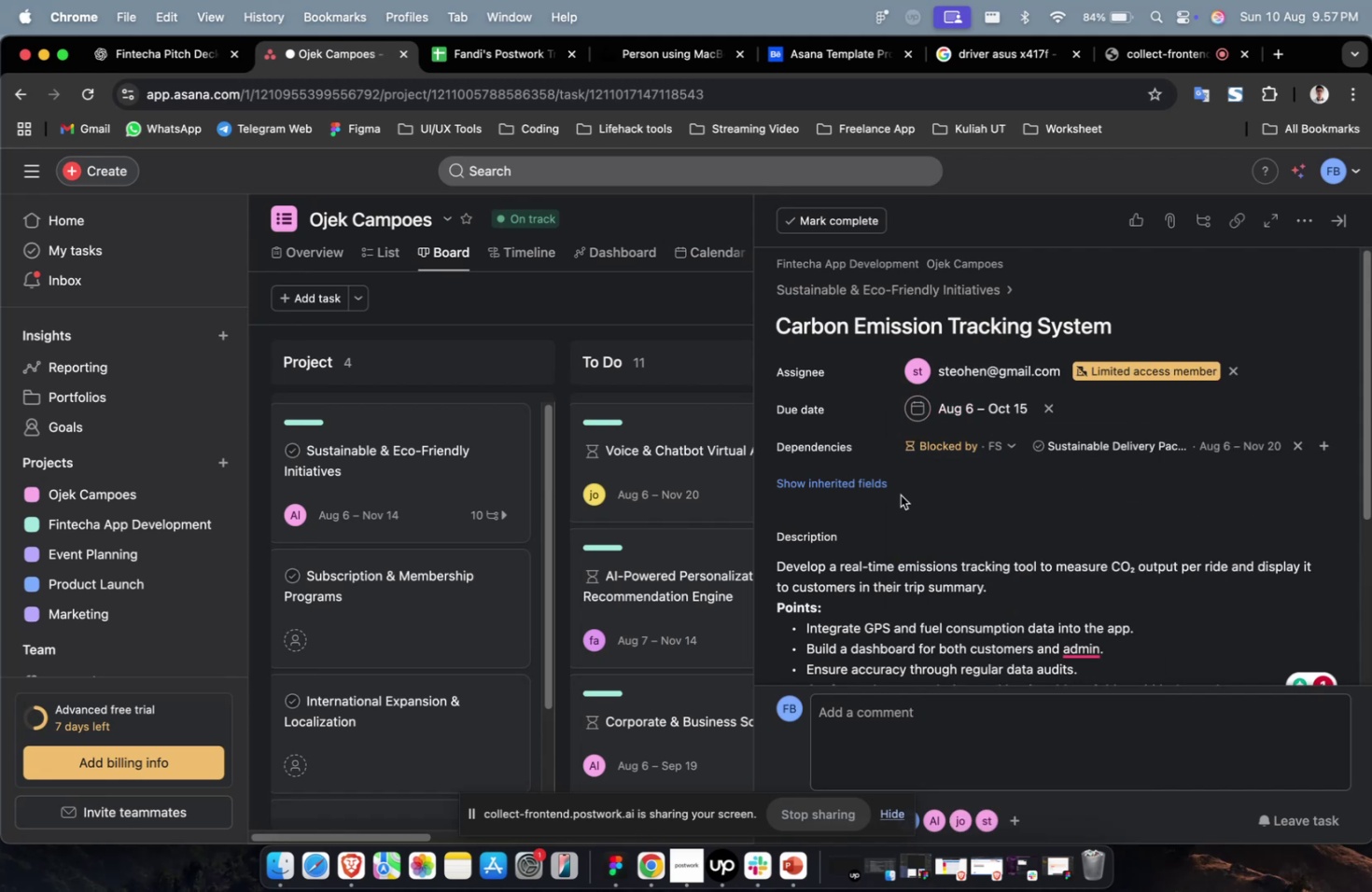 
double_click([873, 479])
 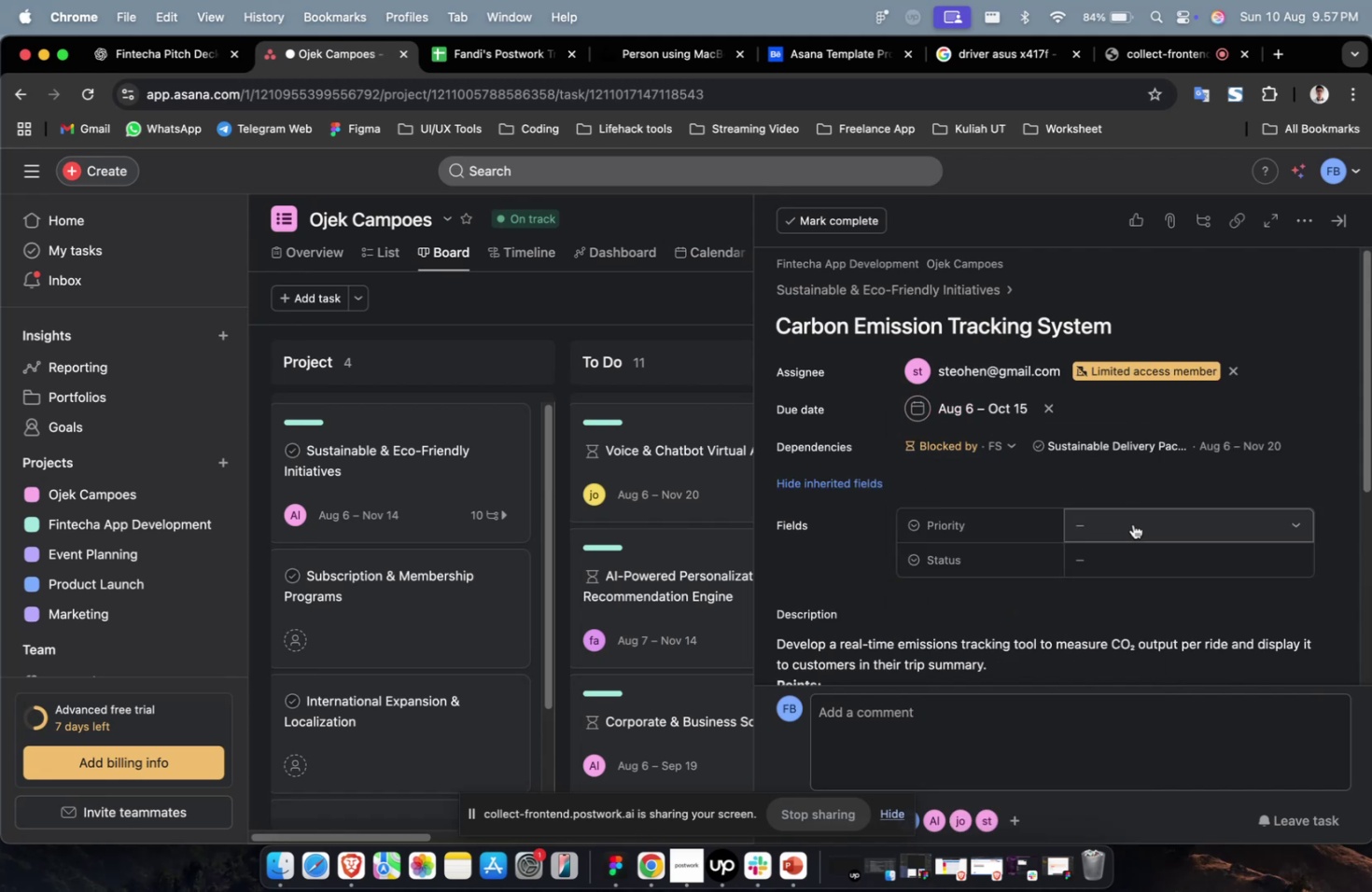 
triple_click([1132, 523])
 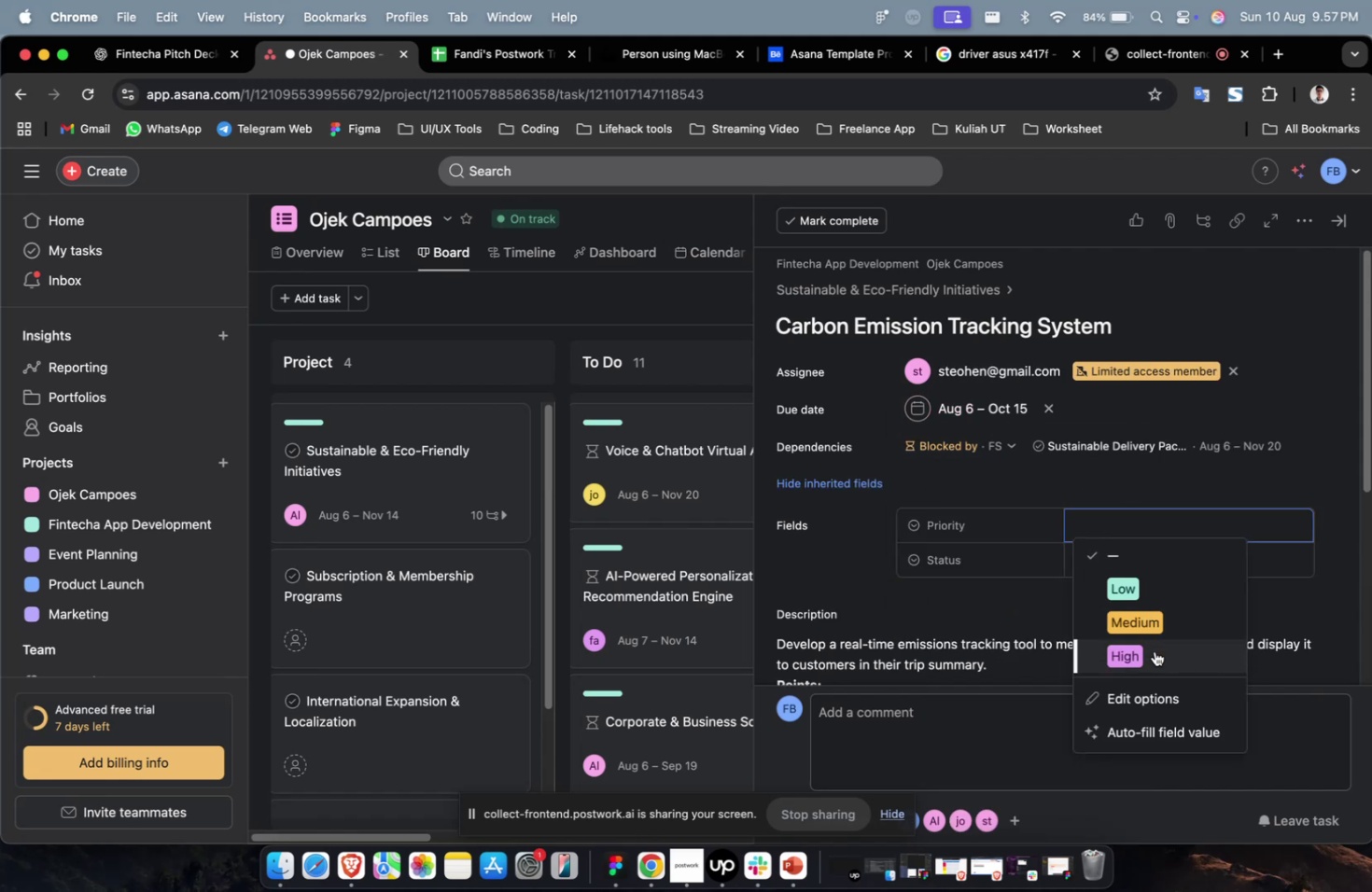 
triple_click([1154, 650])
 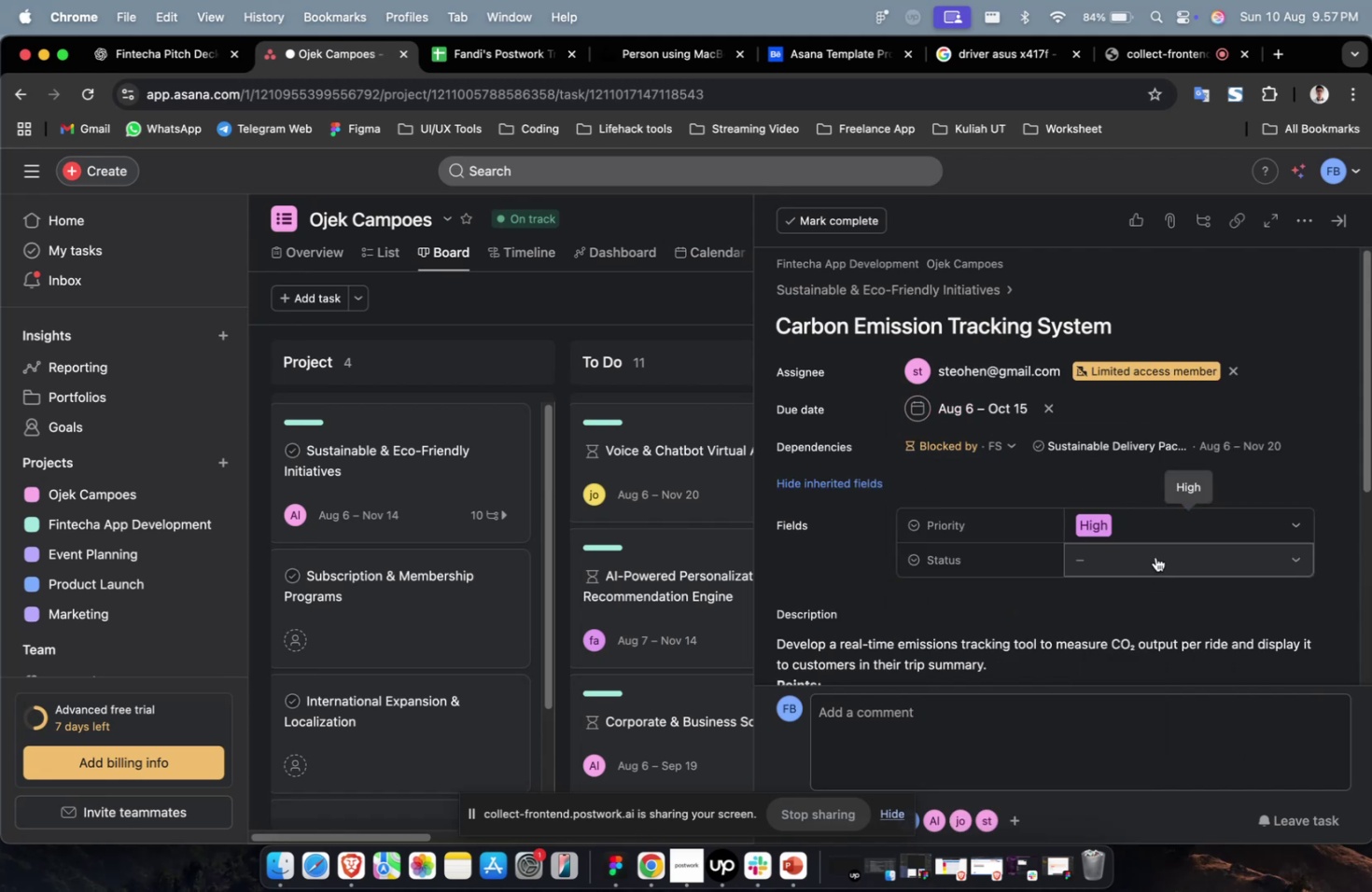 
triple_click([1155, 556])
 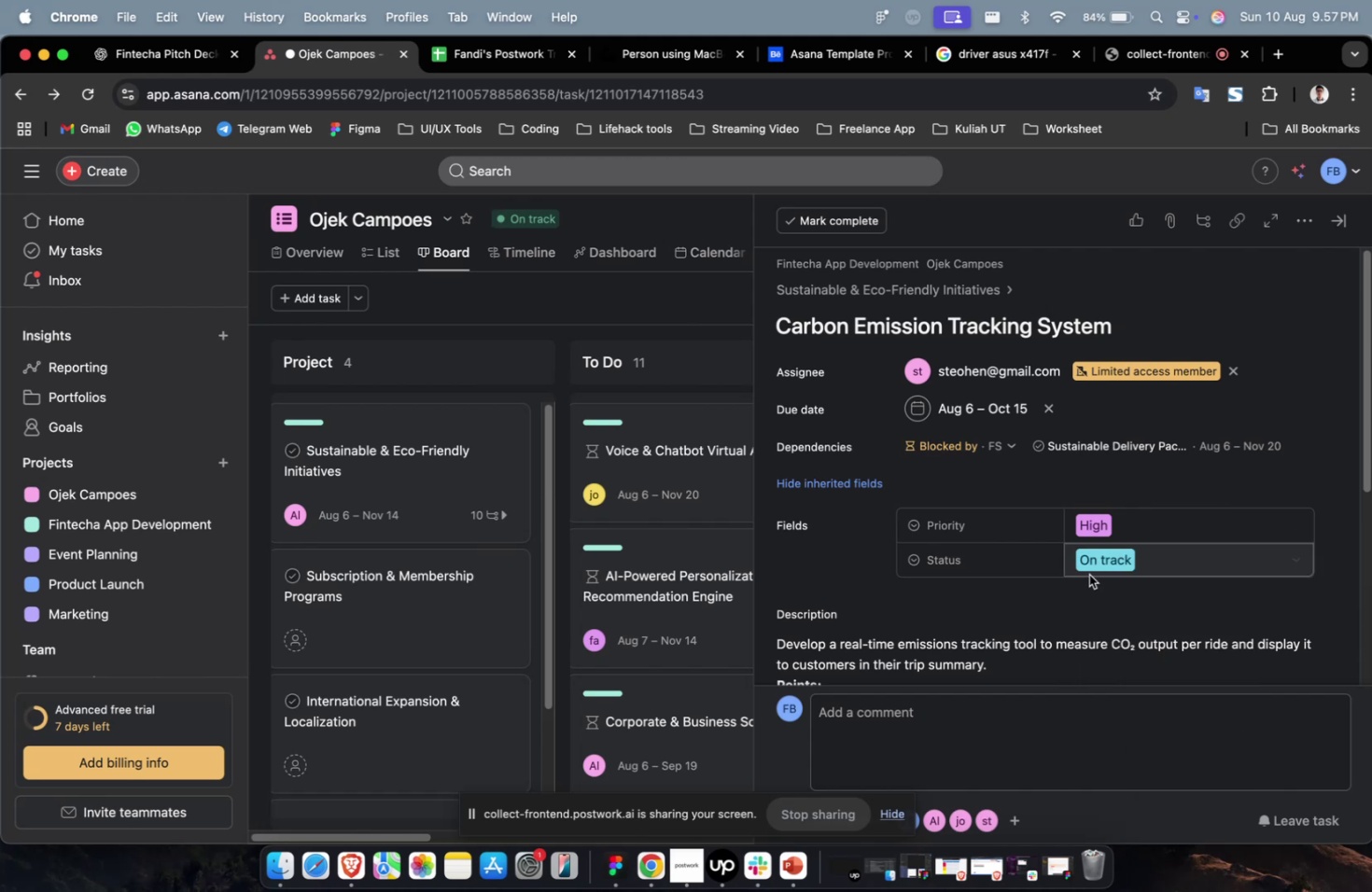 
scroll: coordinate [1088, 574], scroll_direction: down, amount: 31.0
 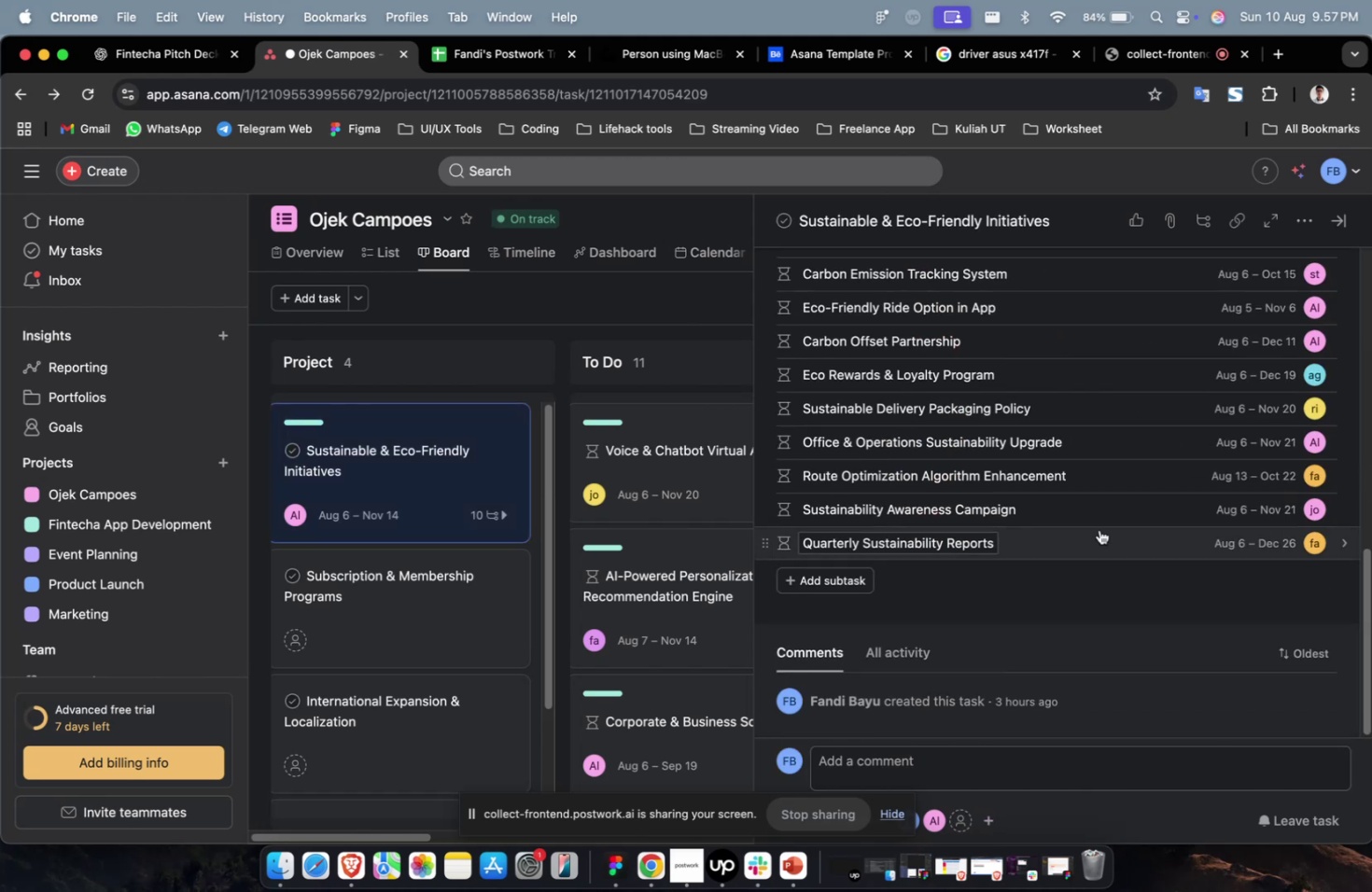 
scroll: coordinate [1100, 522], scroll_direction: up, amount: 9.0
 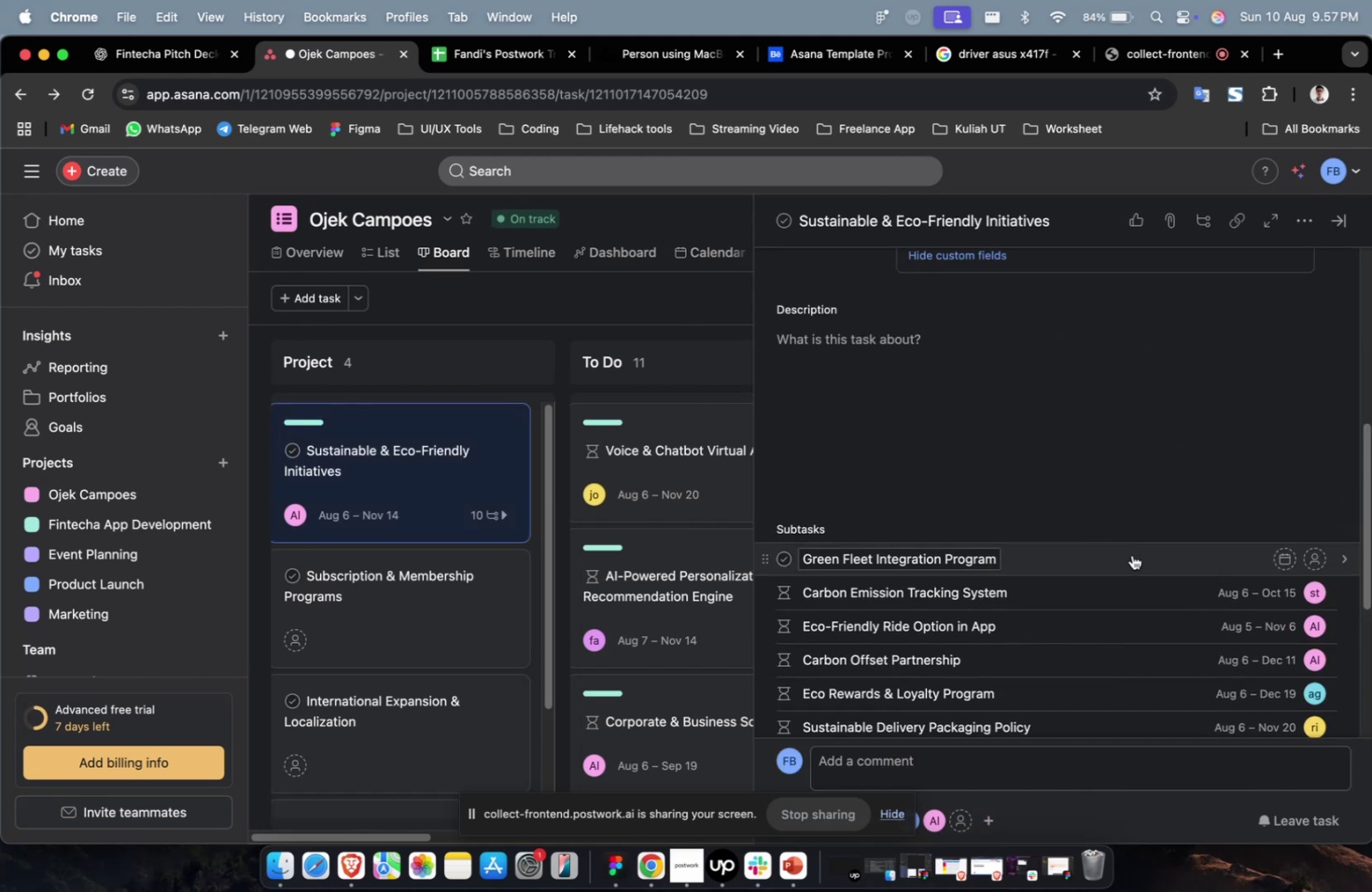 
left_click([1132, 556])
 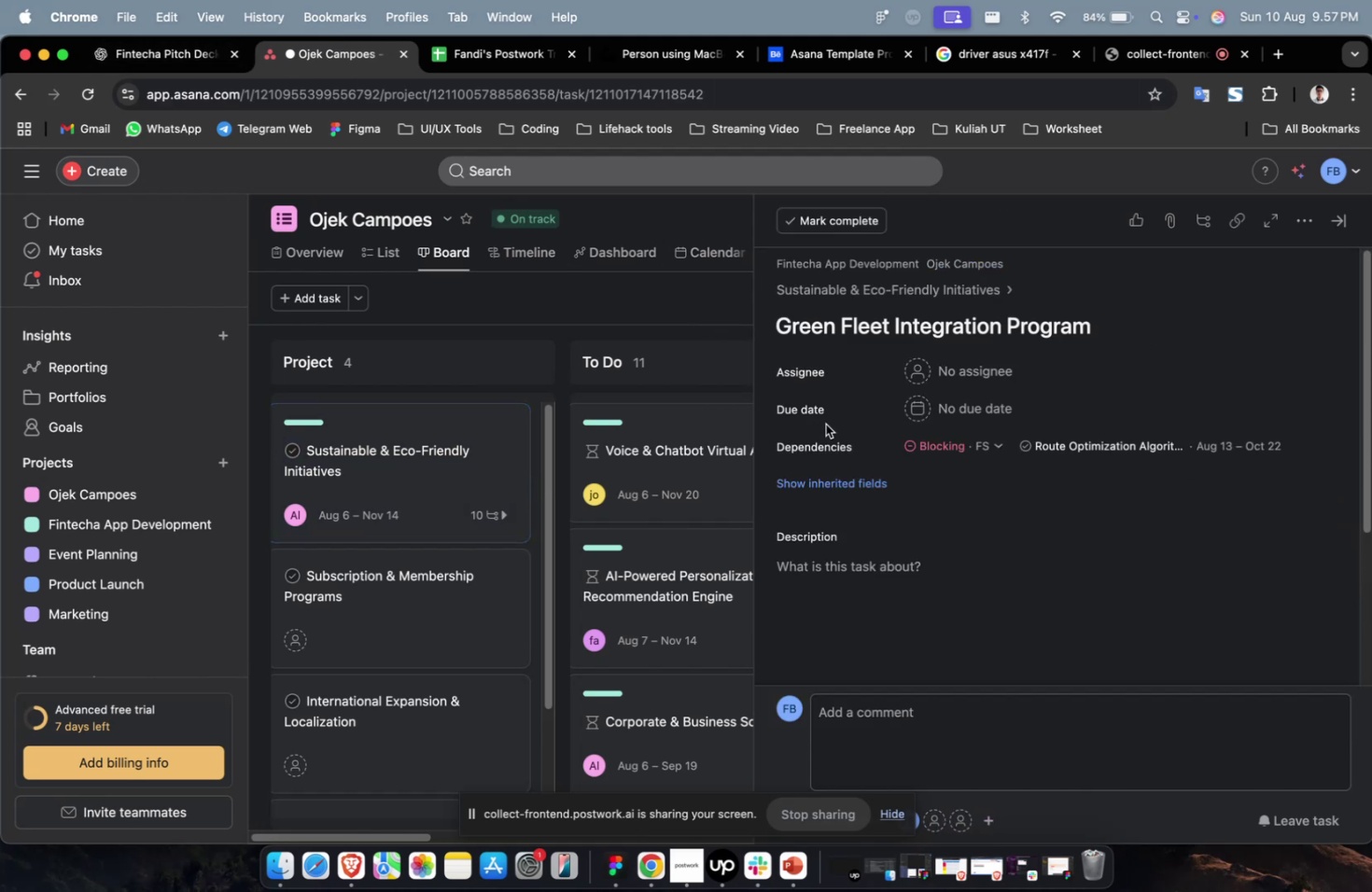 
scroll: coordinate [944, 384], scroll_direction: down, amount: 27.0
 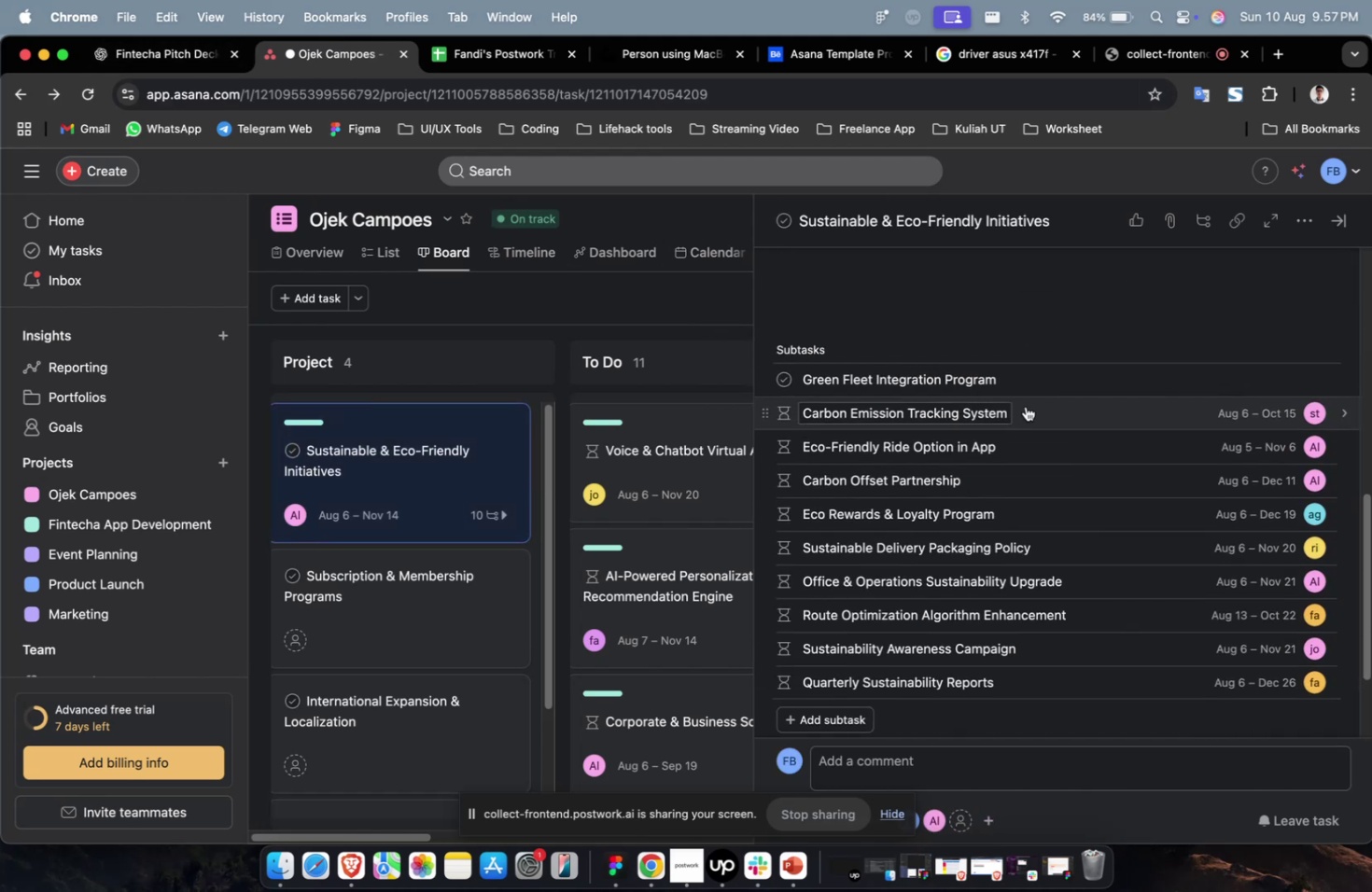 
left_click([1025, 406])
 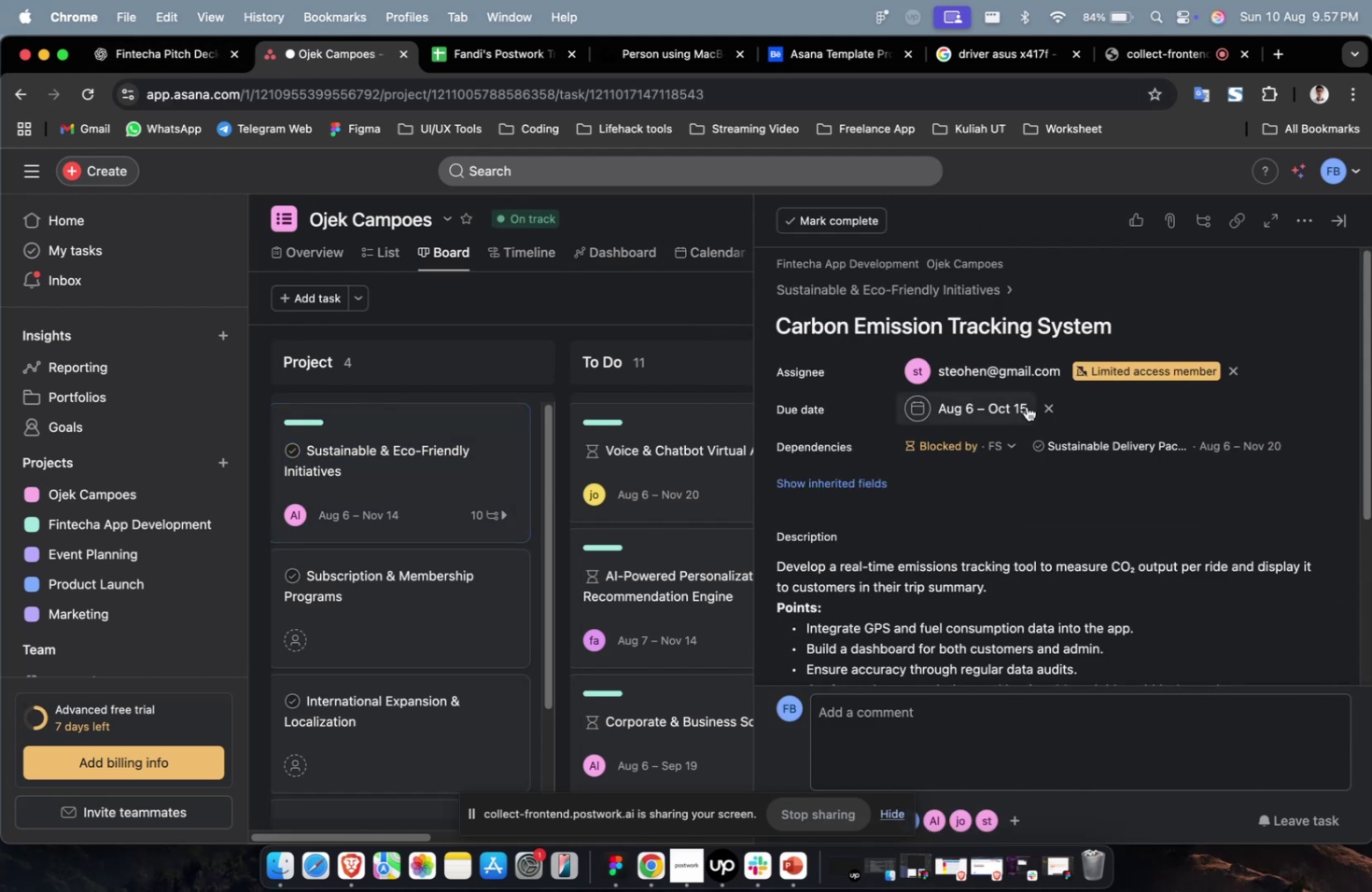 
scroll: coordinate [1143, 357], scroll_direction: down, amount: 31.0
 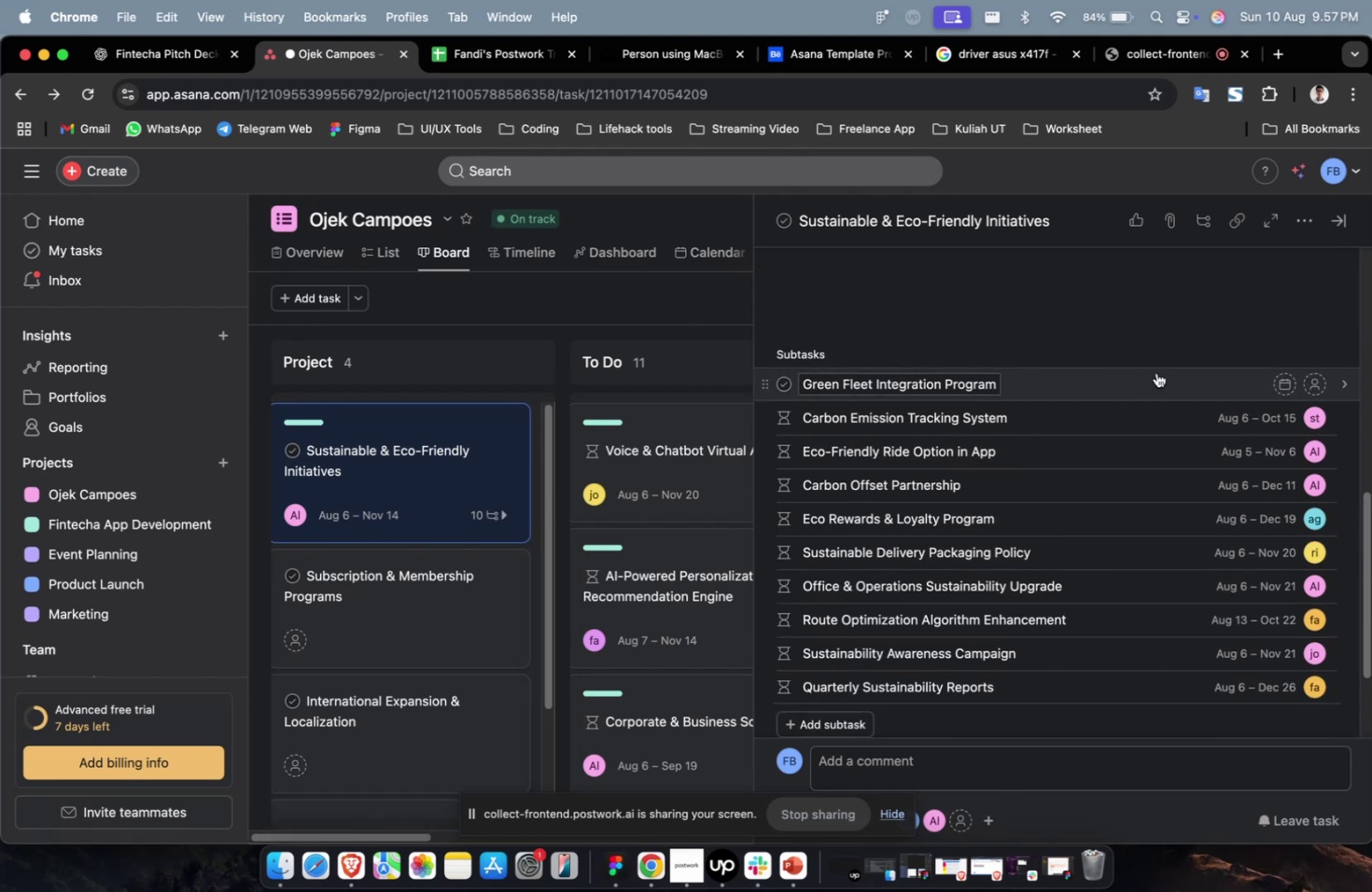 
left_click([1155, 372])
 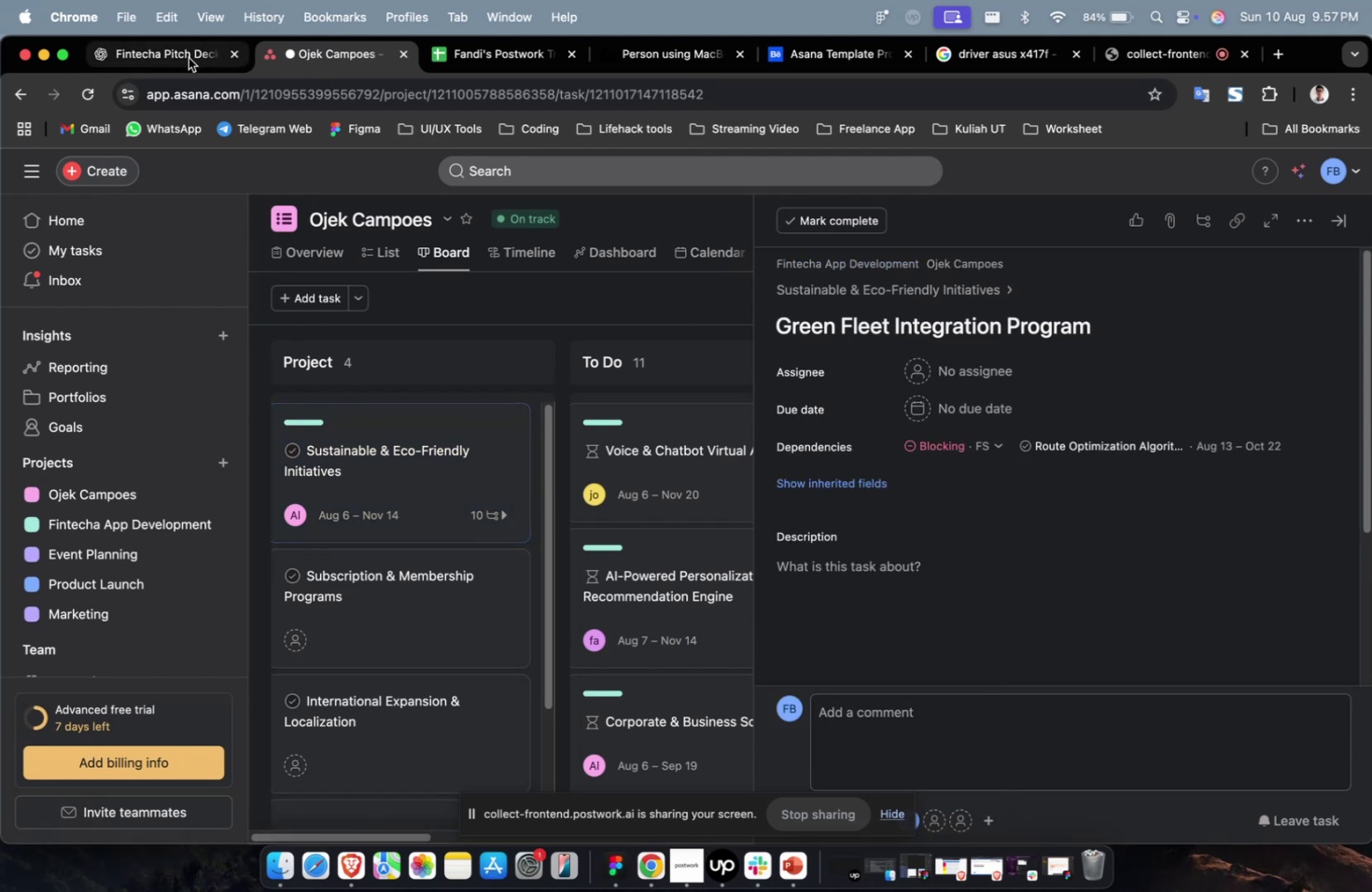 
left_click([177, 58])
 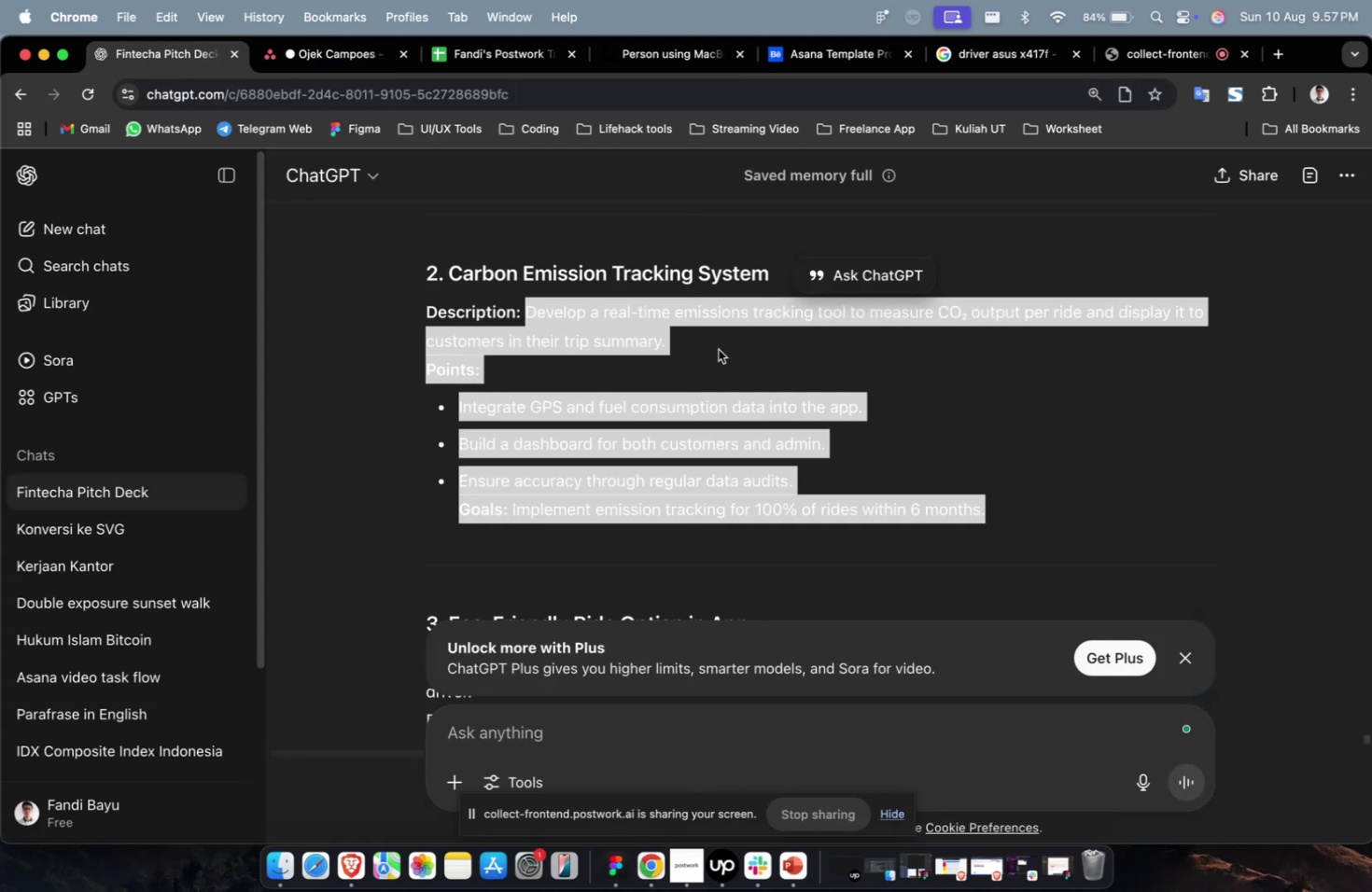 
scroll: coordinate [997, 415], scroll_direction: up, amount: 9.0
 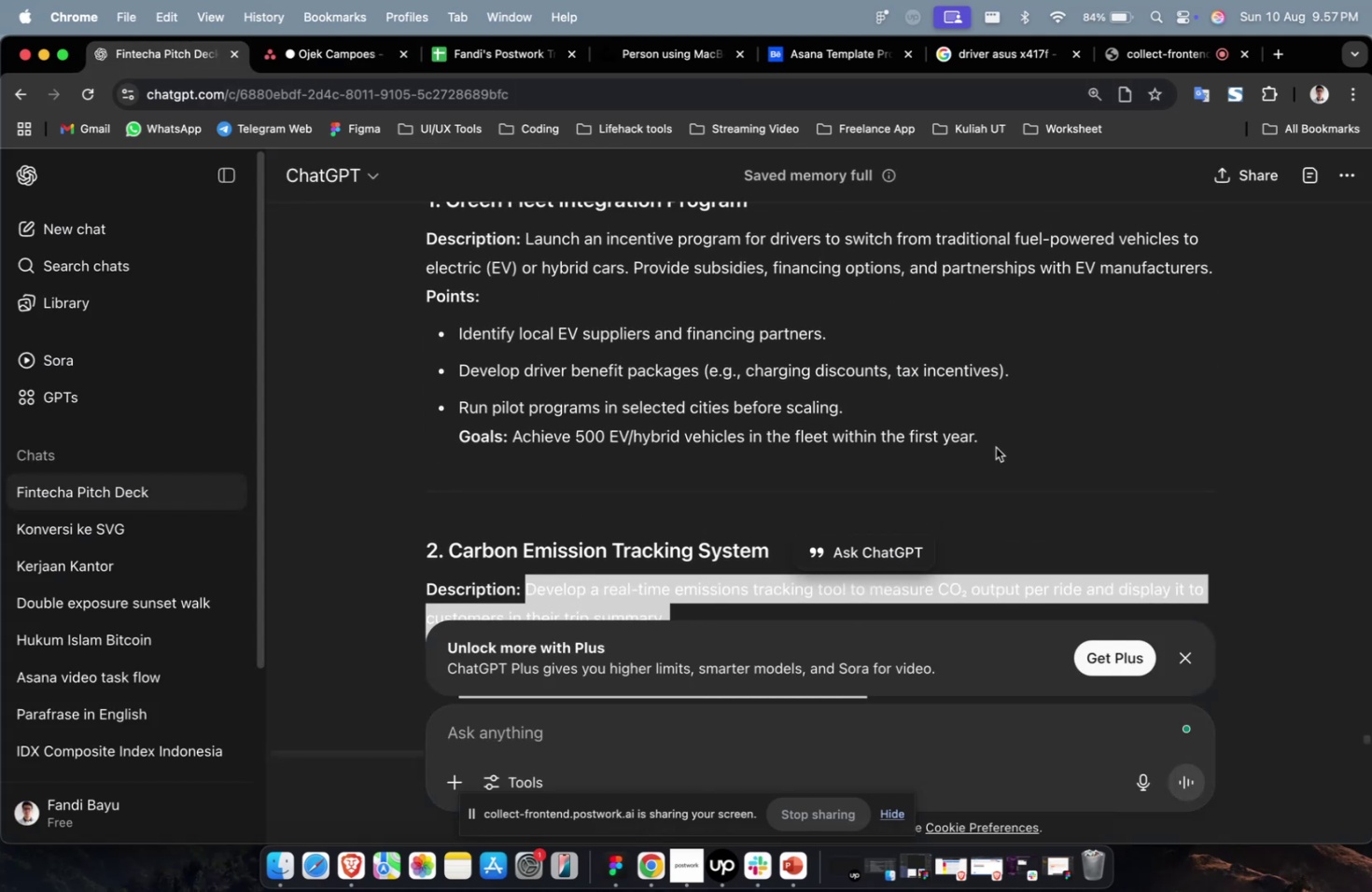 
left_click_drag(start_coordinate=[995, 443], to_coordinate=[525, 238])
 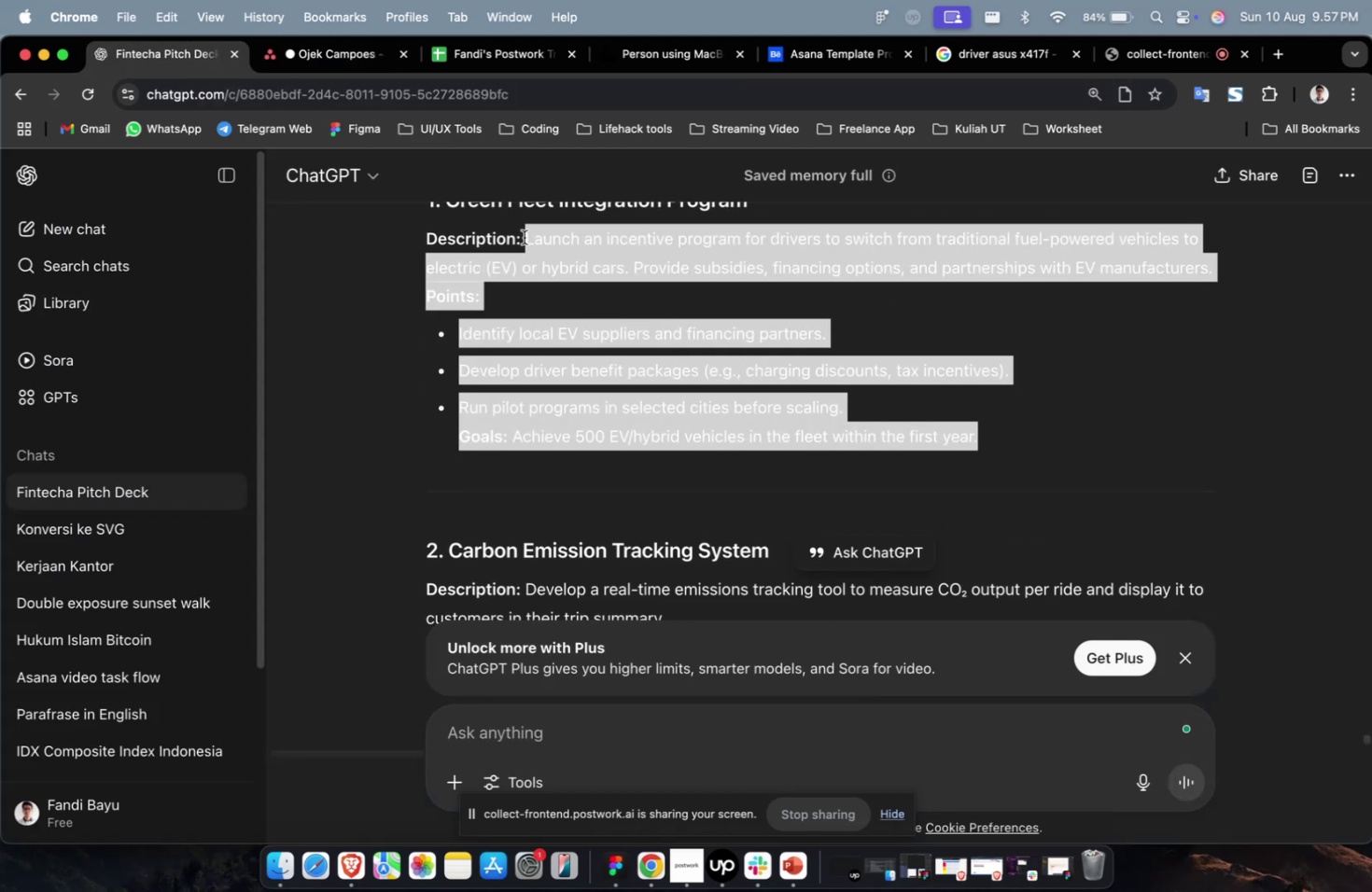 
key(Meta+C)
 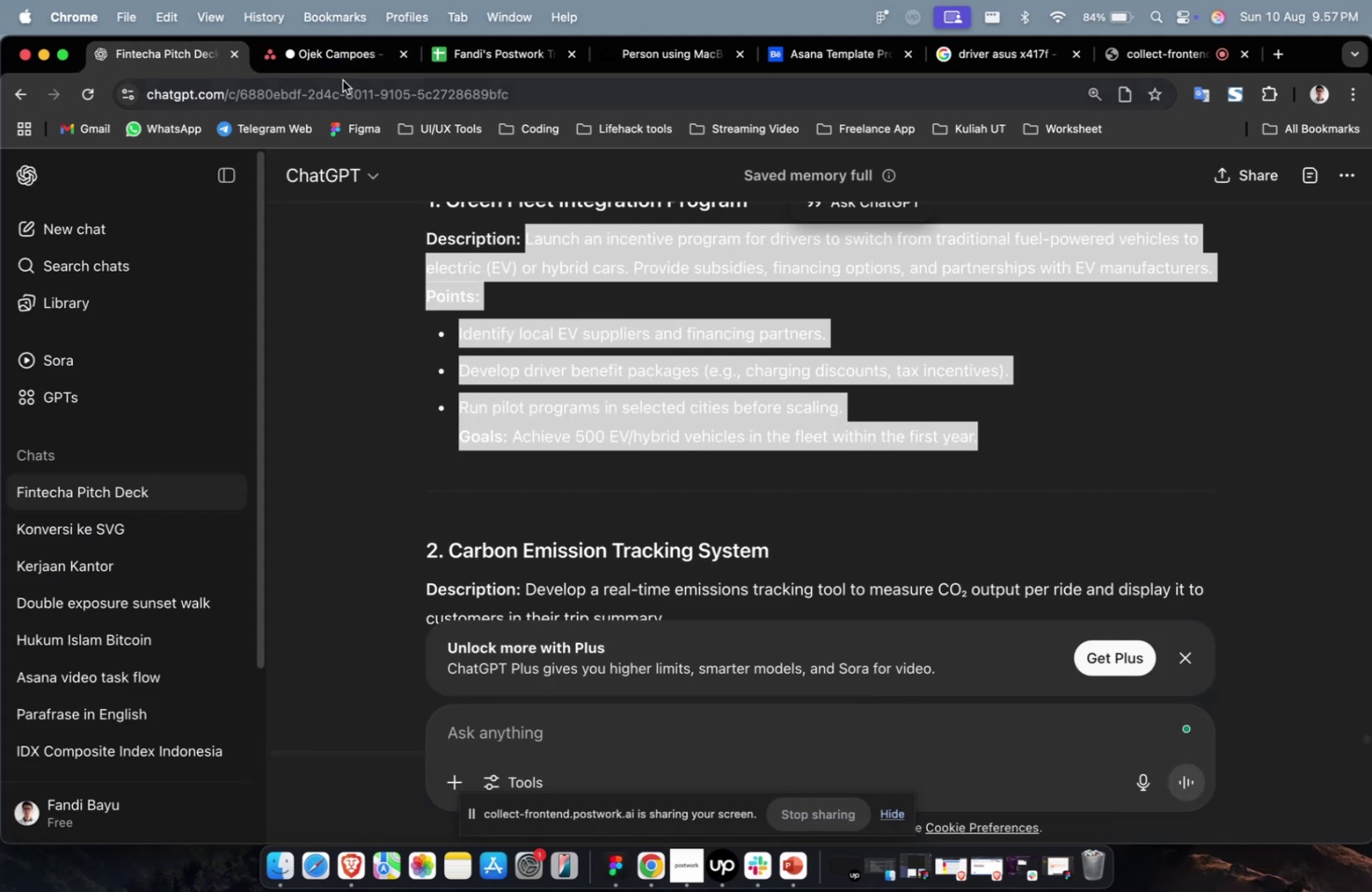 
key(Meta+C)
 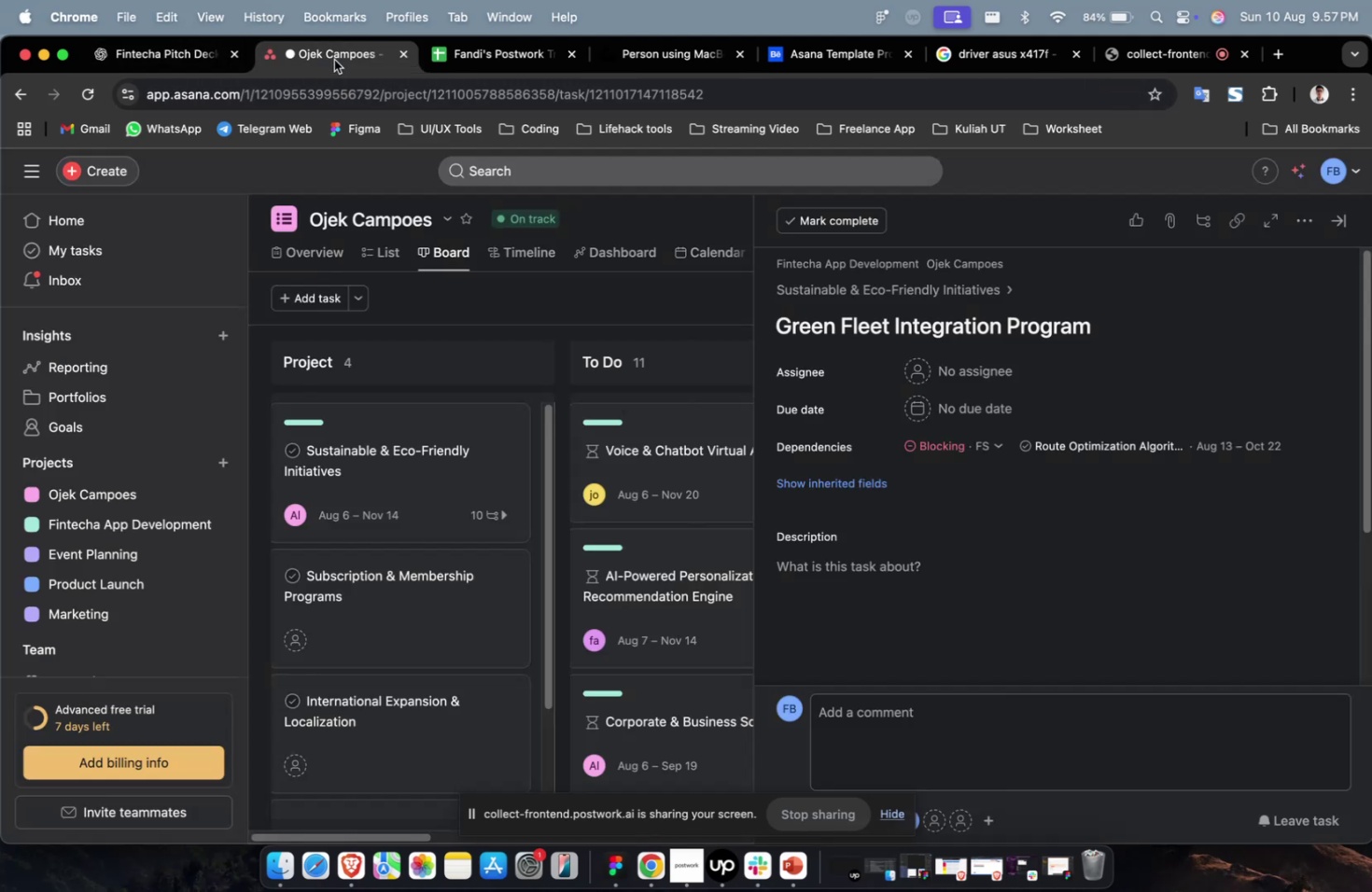 
left_click([334, 60])
 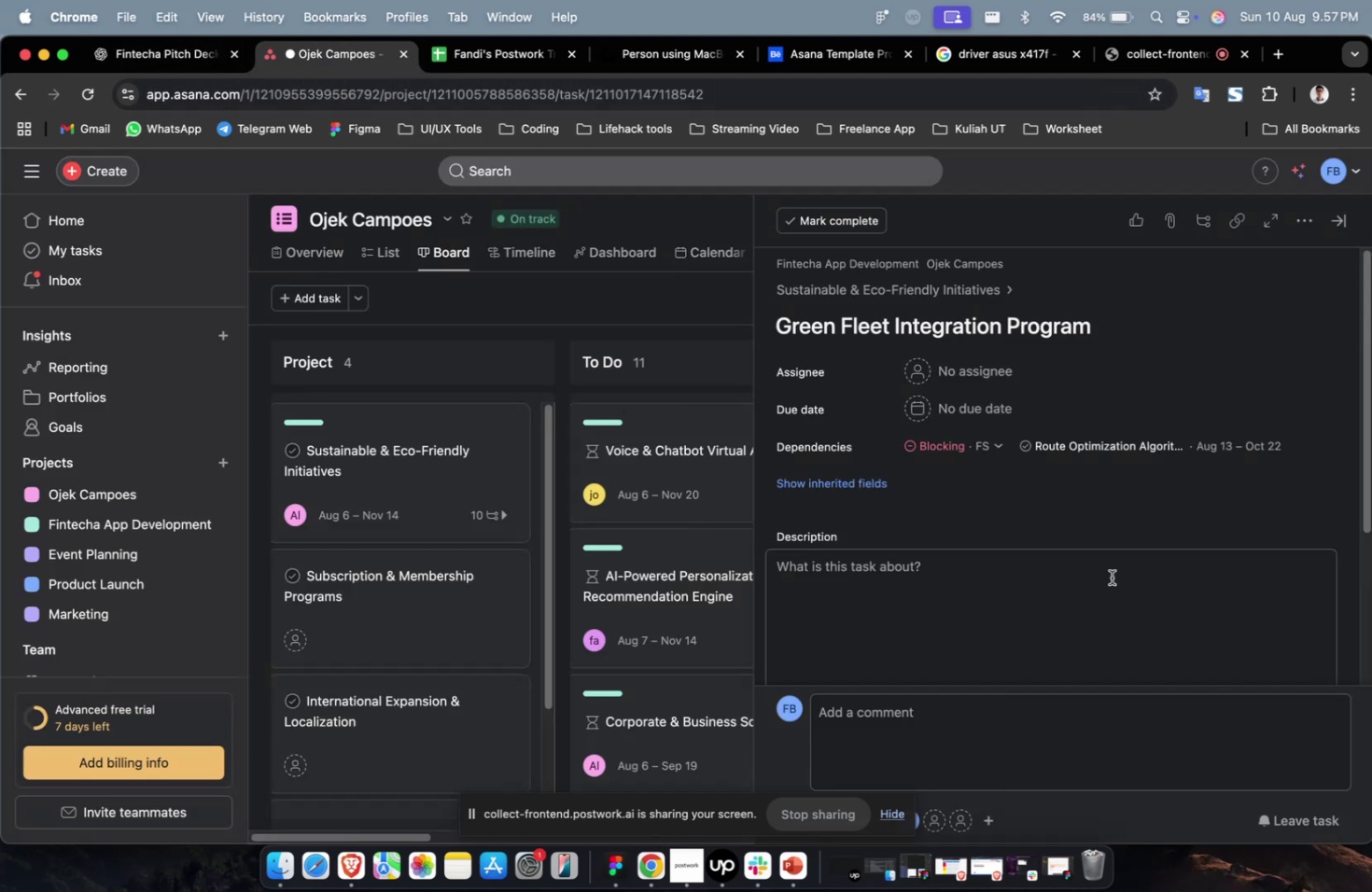 
key(Meta+CommandLeft)
 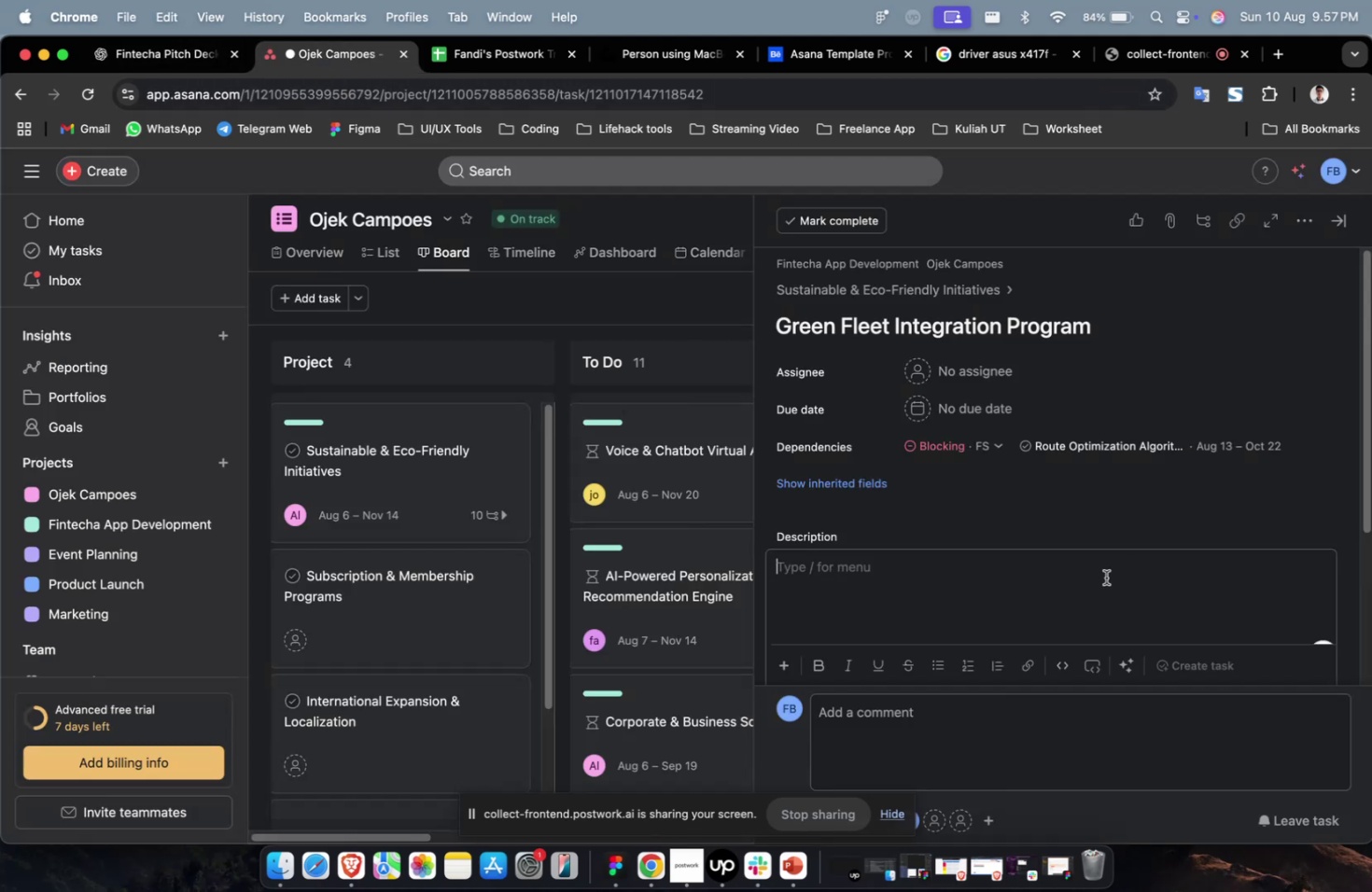 
double_click([1105, 577])
 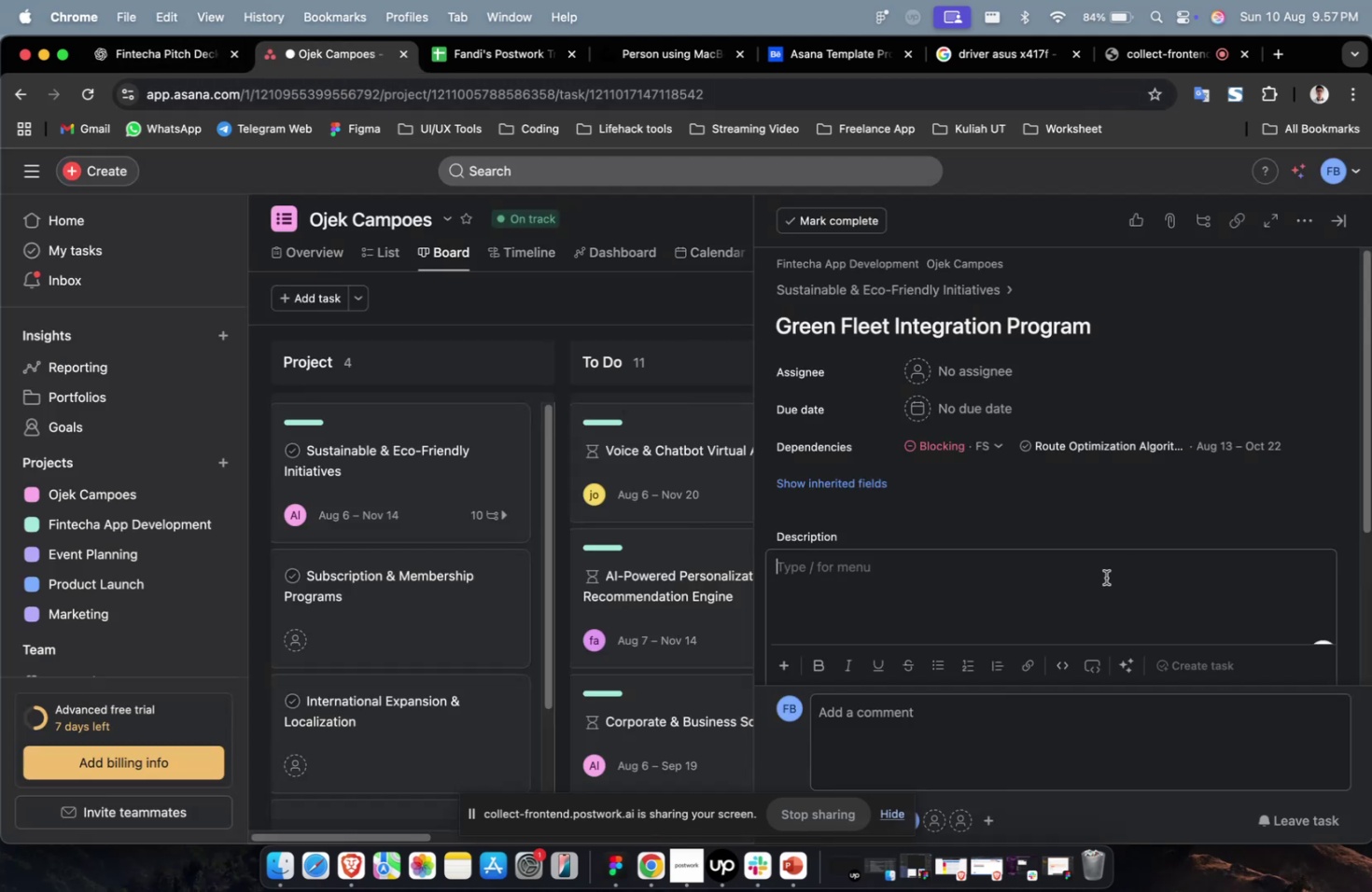 
key(Meta+V)
 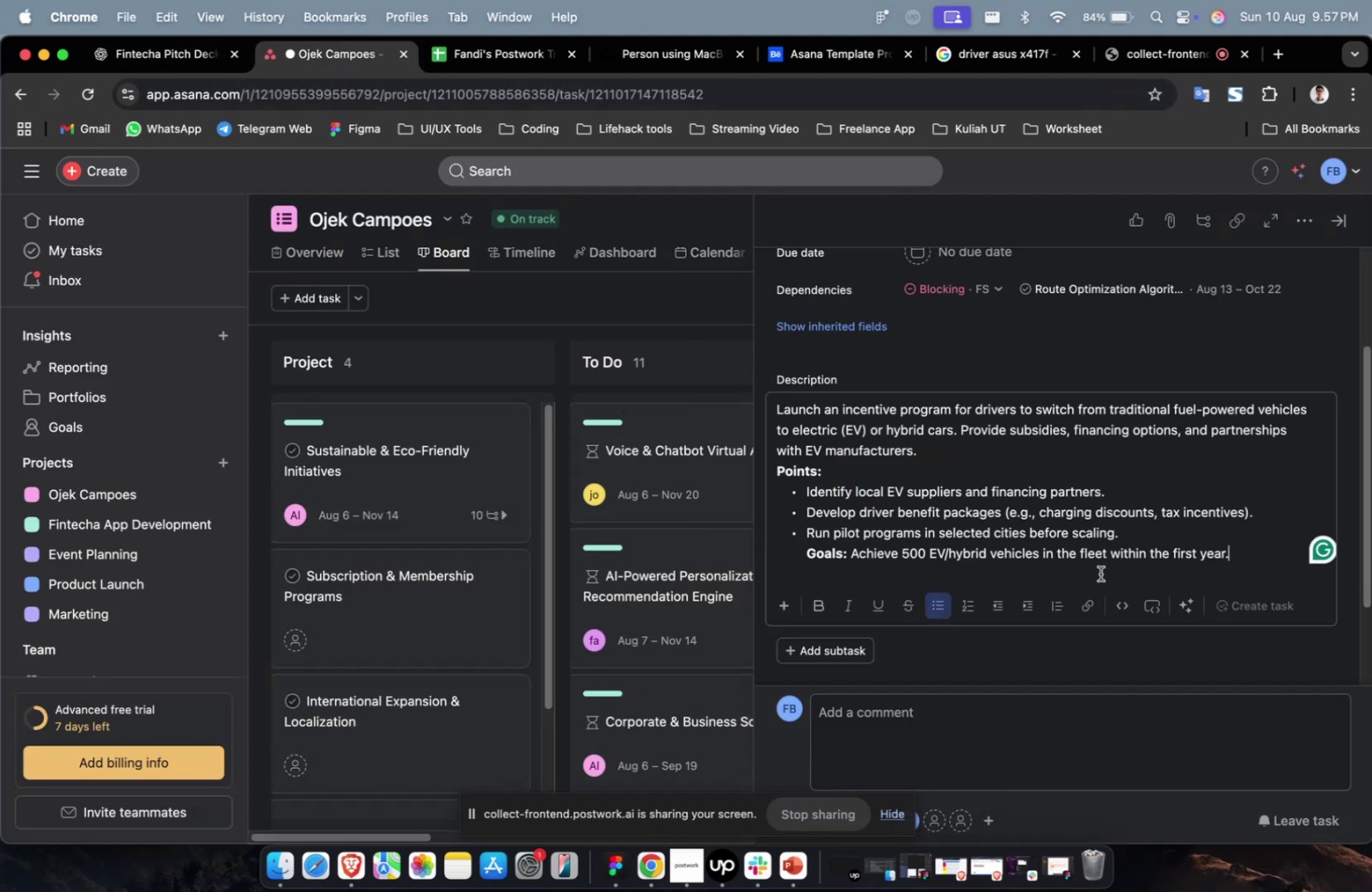 
scroll: coordinate [1099, 573], scroll_direction: up, amount: 14.0
 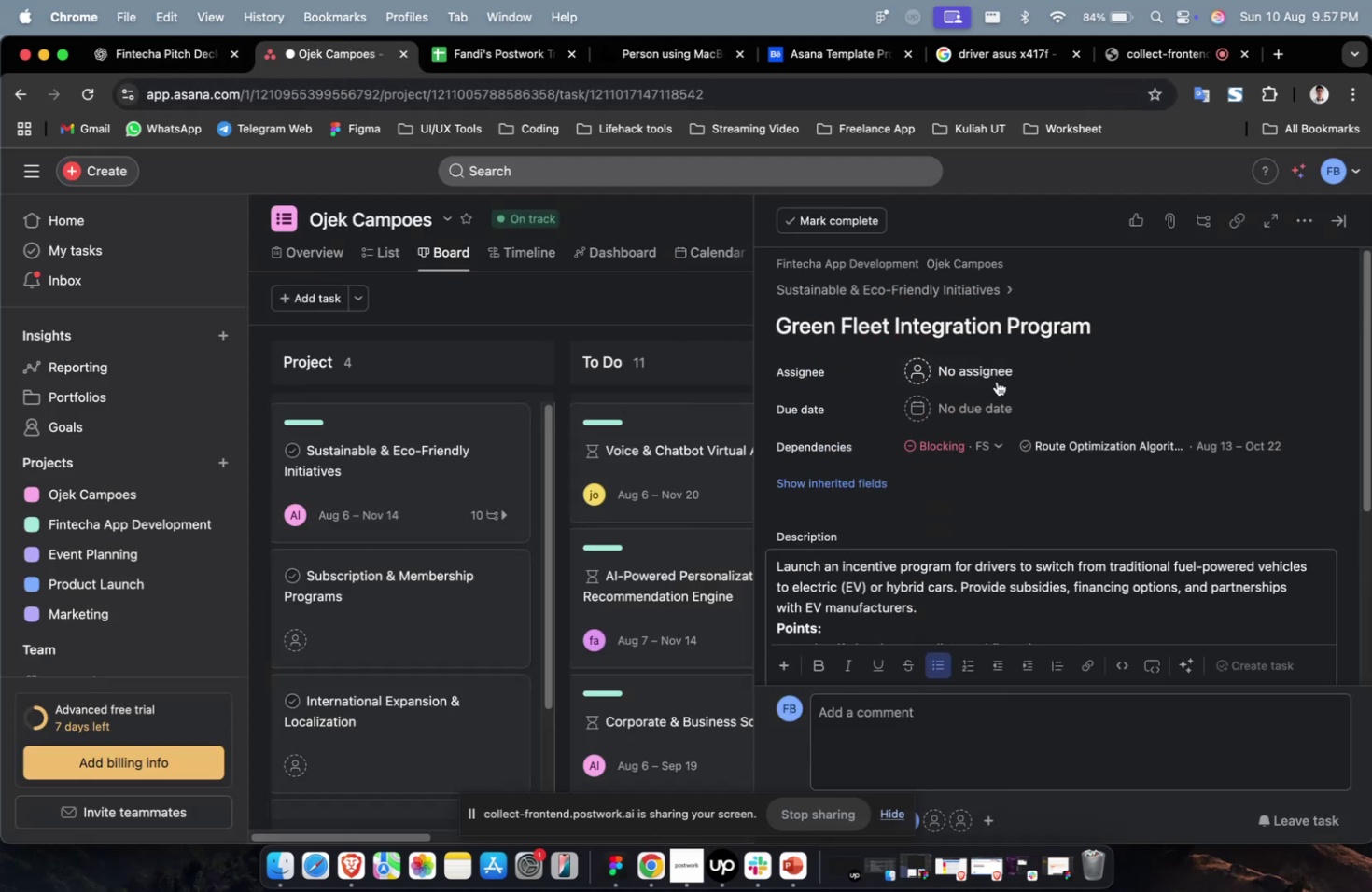 
left_click([994, 381])
 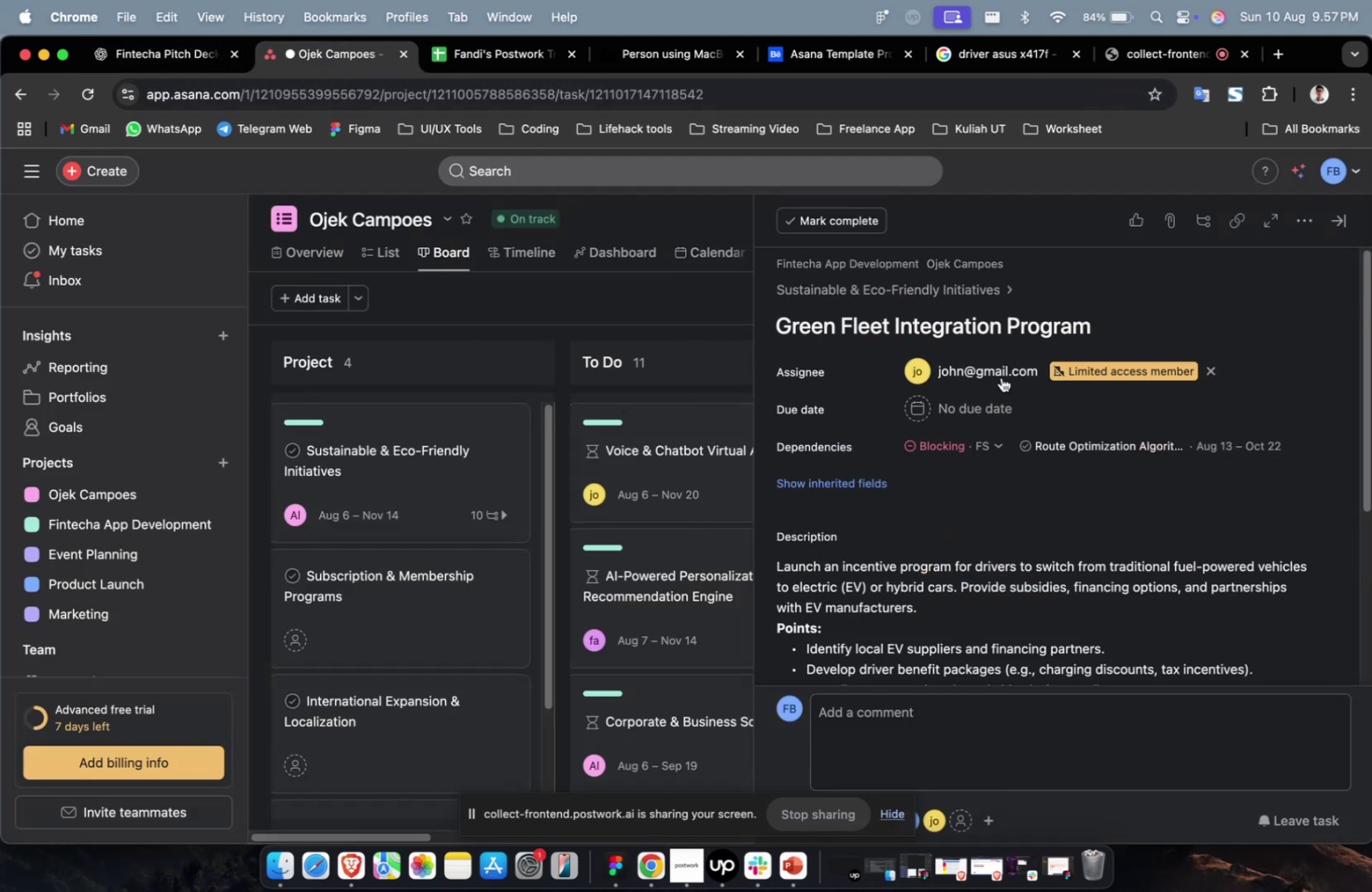 
triple_click([994, 367])
 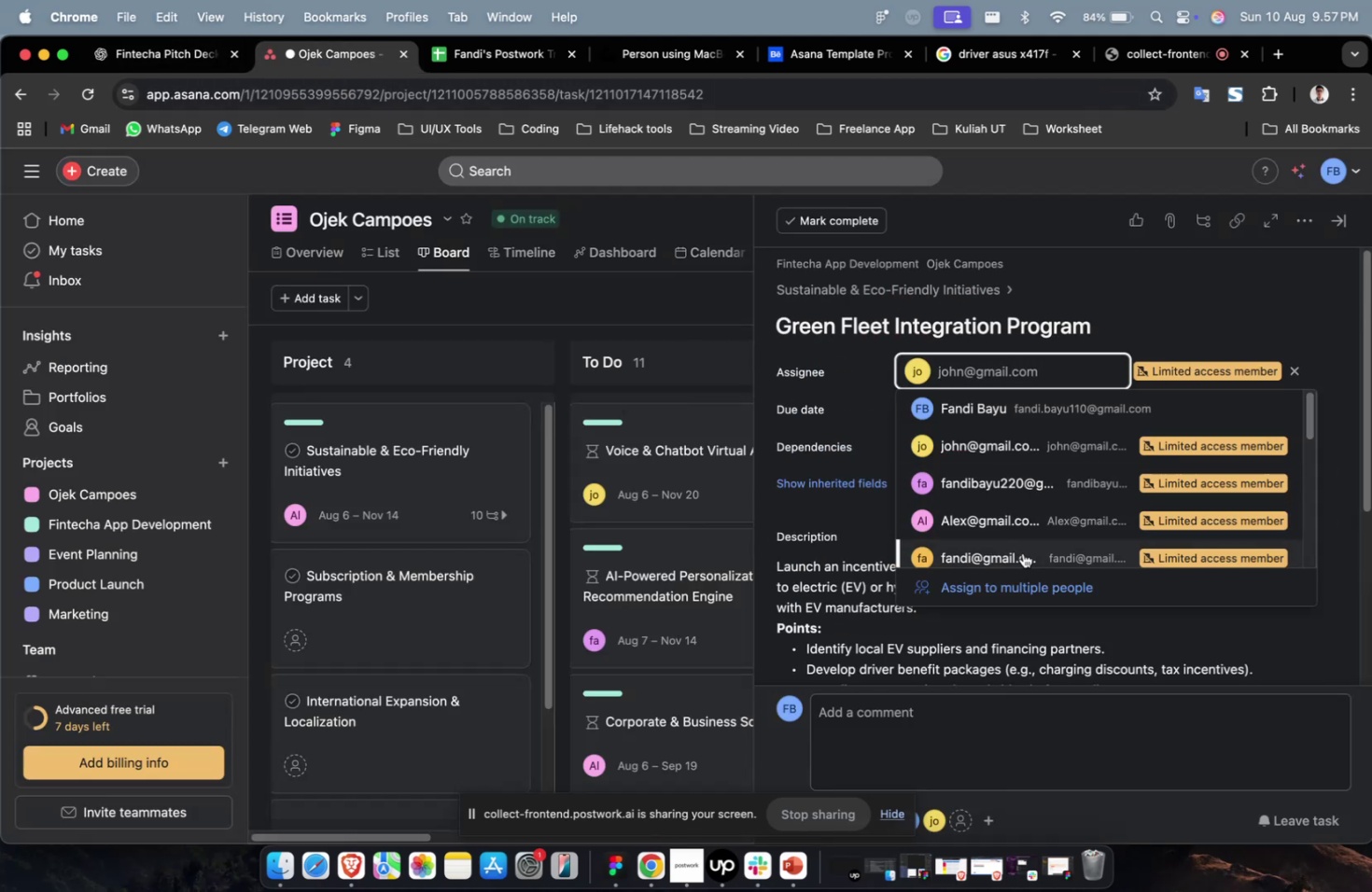 
triple_click([1022, 552])
 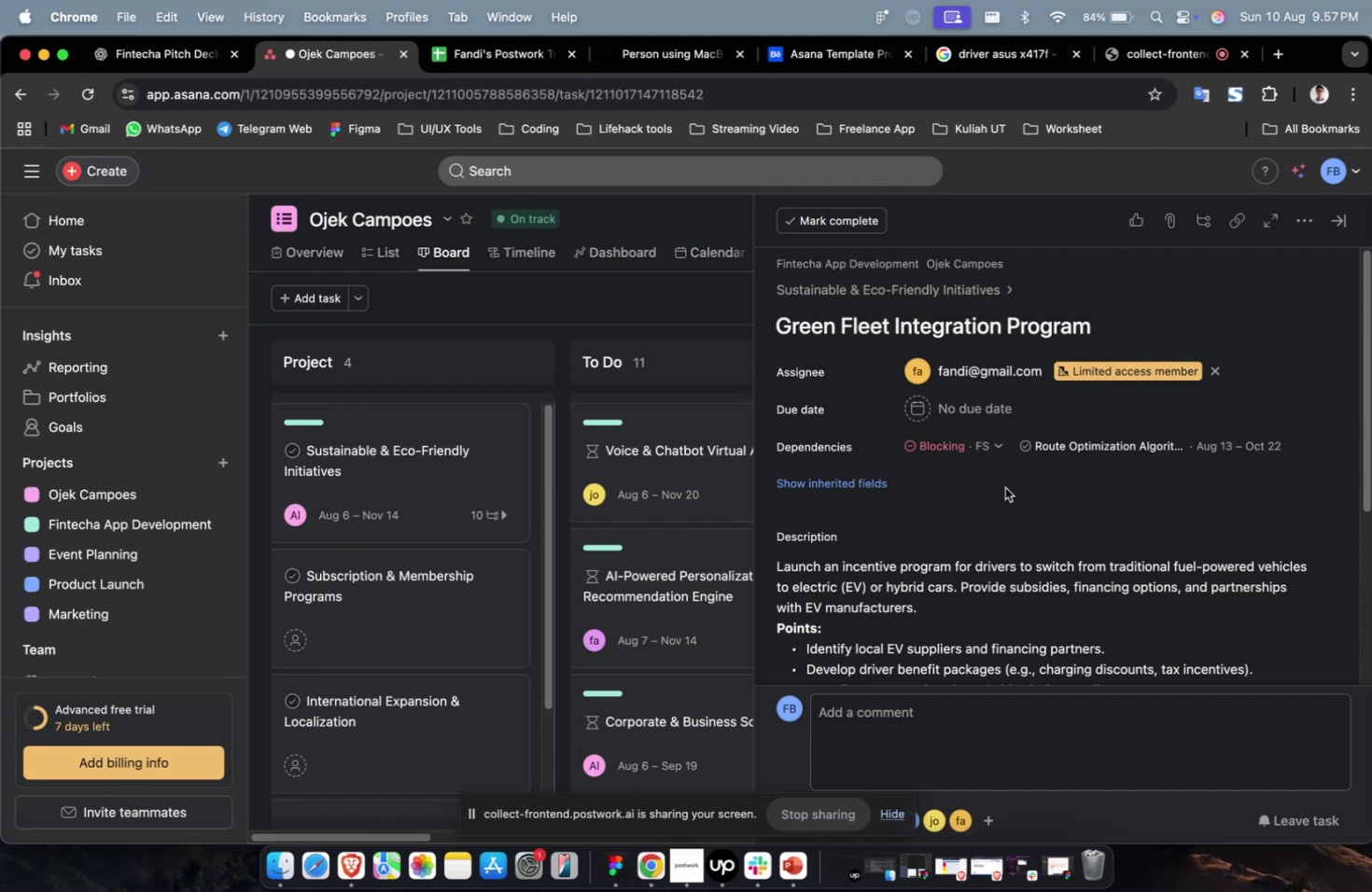 
mouse_move([985, 435])
 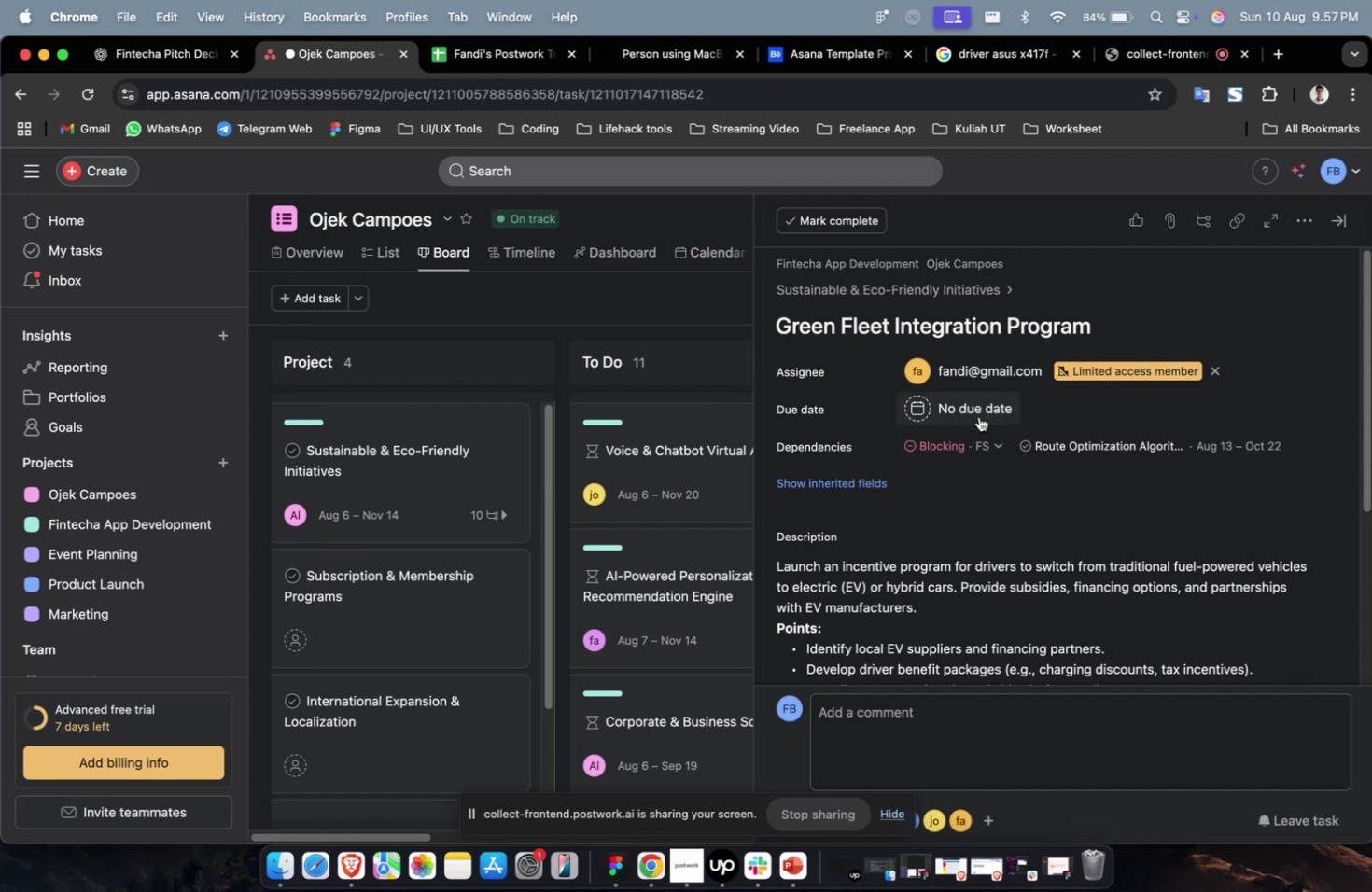 
left_click([977, 412])
 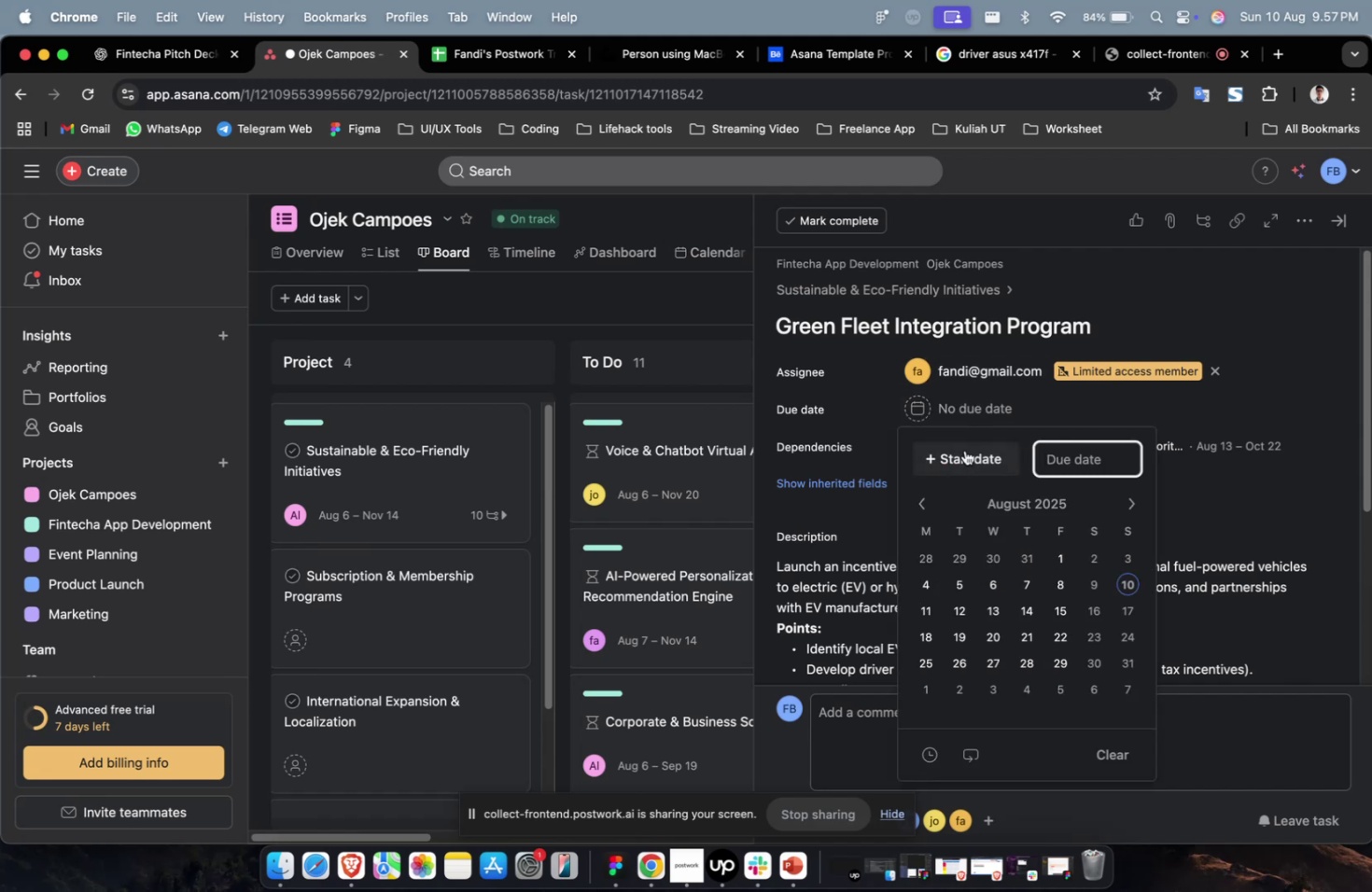 
double_click([964, 450])
 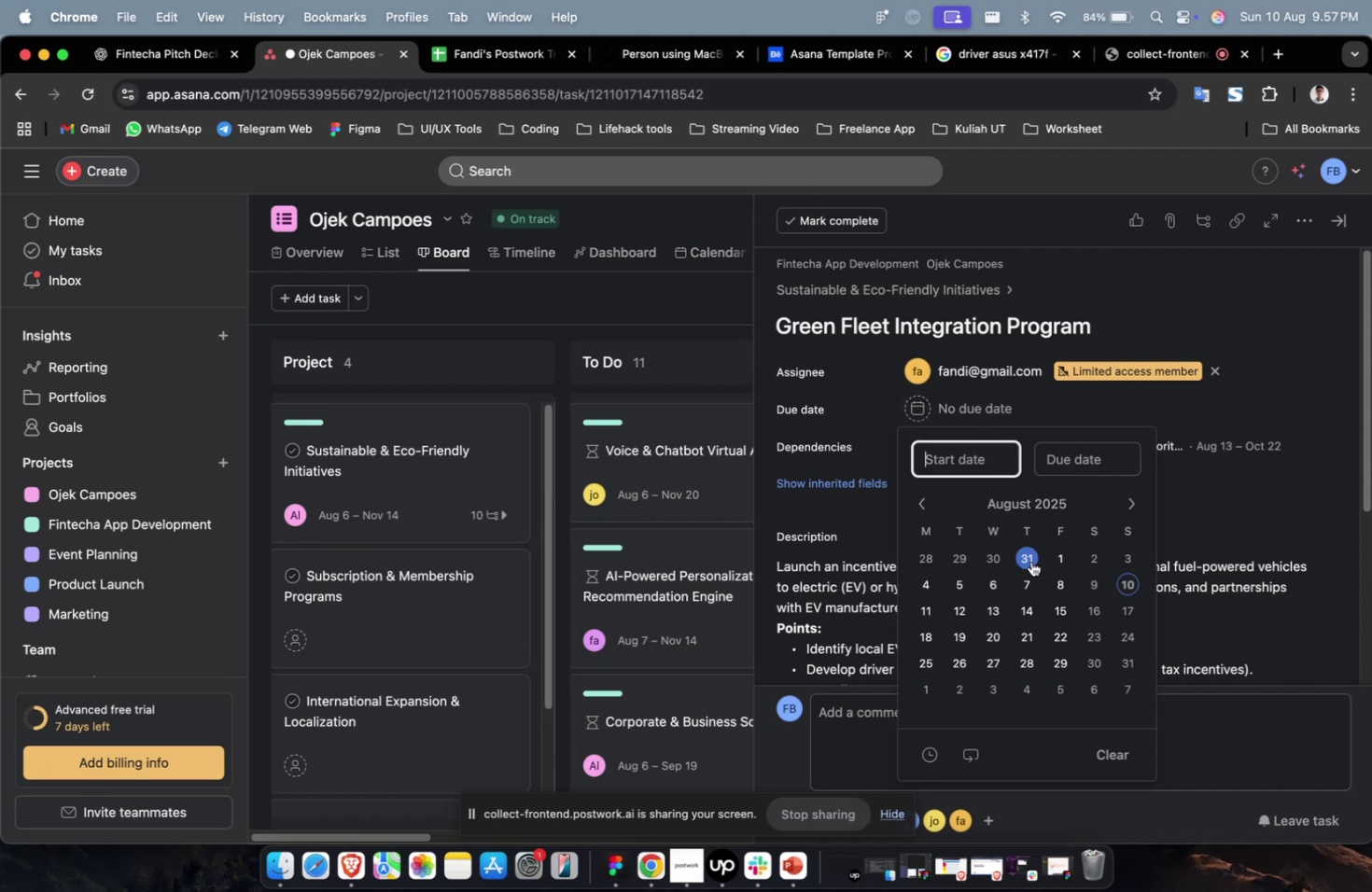 
wait(5.55)
 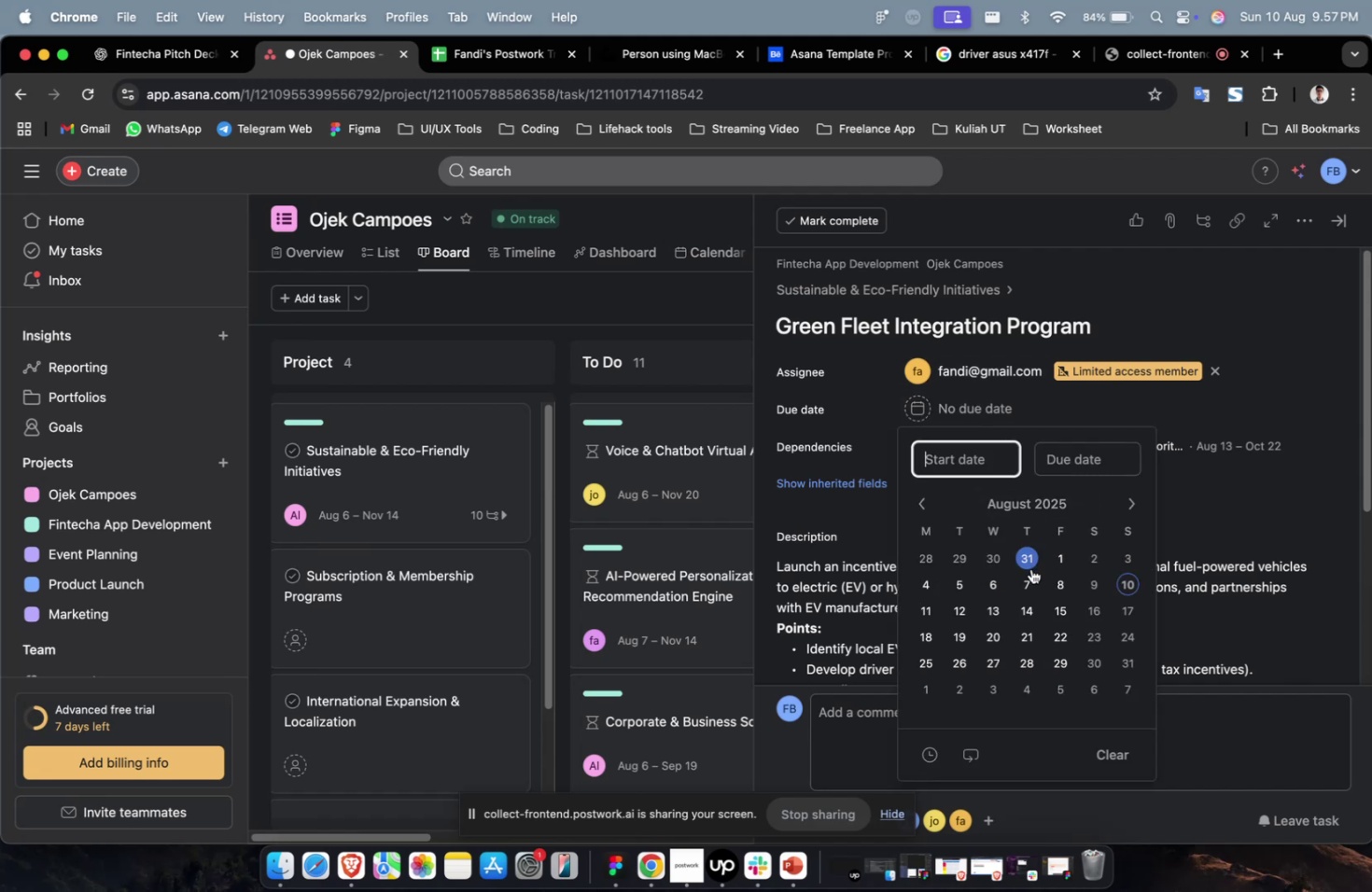 
scroll: coordinate [1030, 561], scroll_direction: up, amount: 1.0
 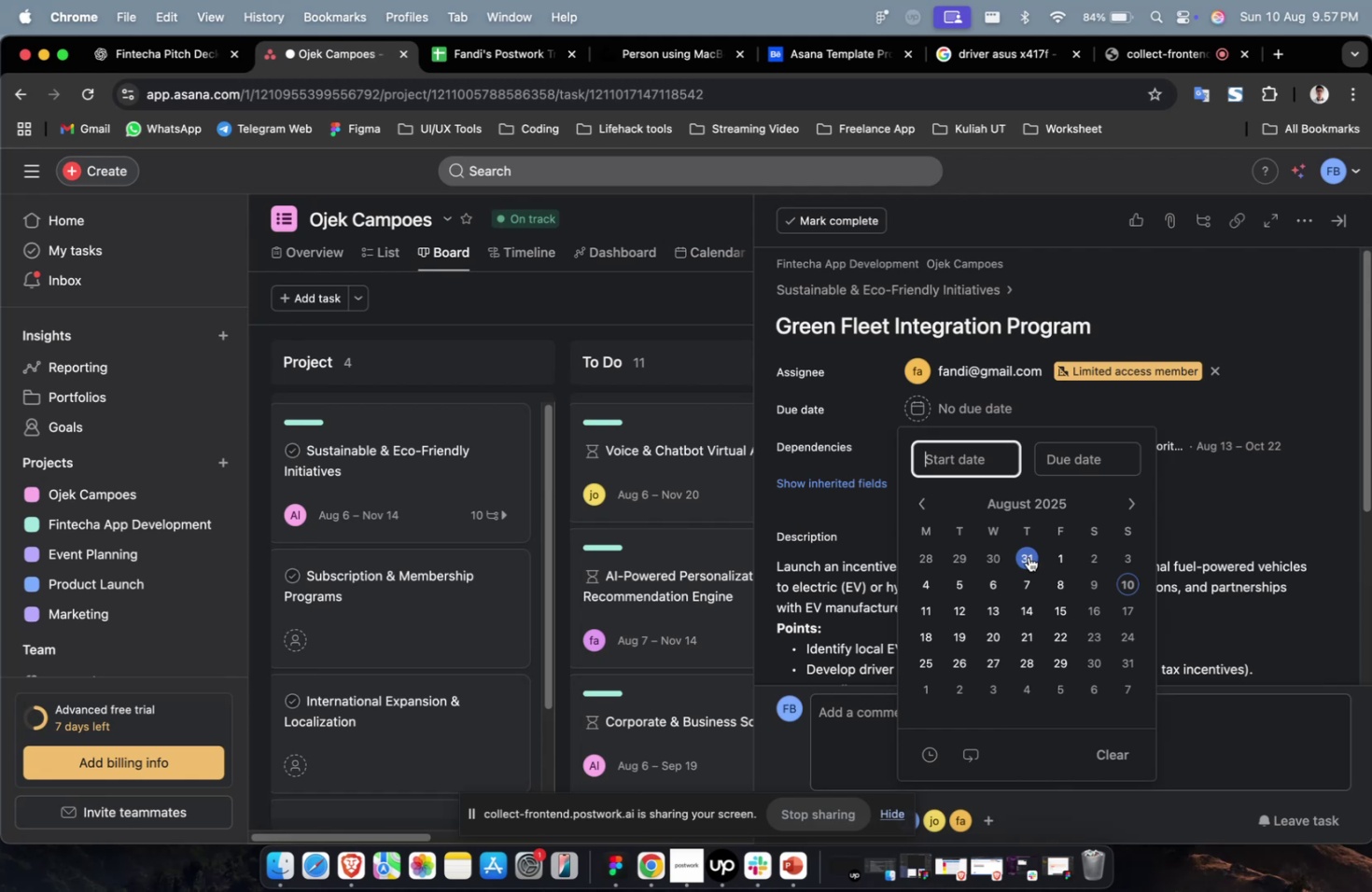 
wait(10.57)
 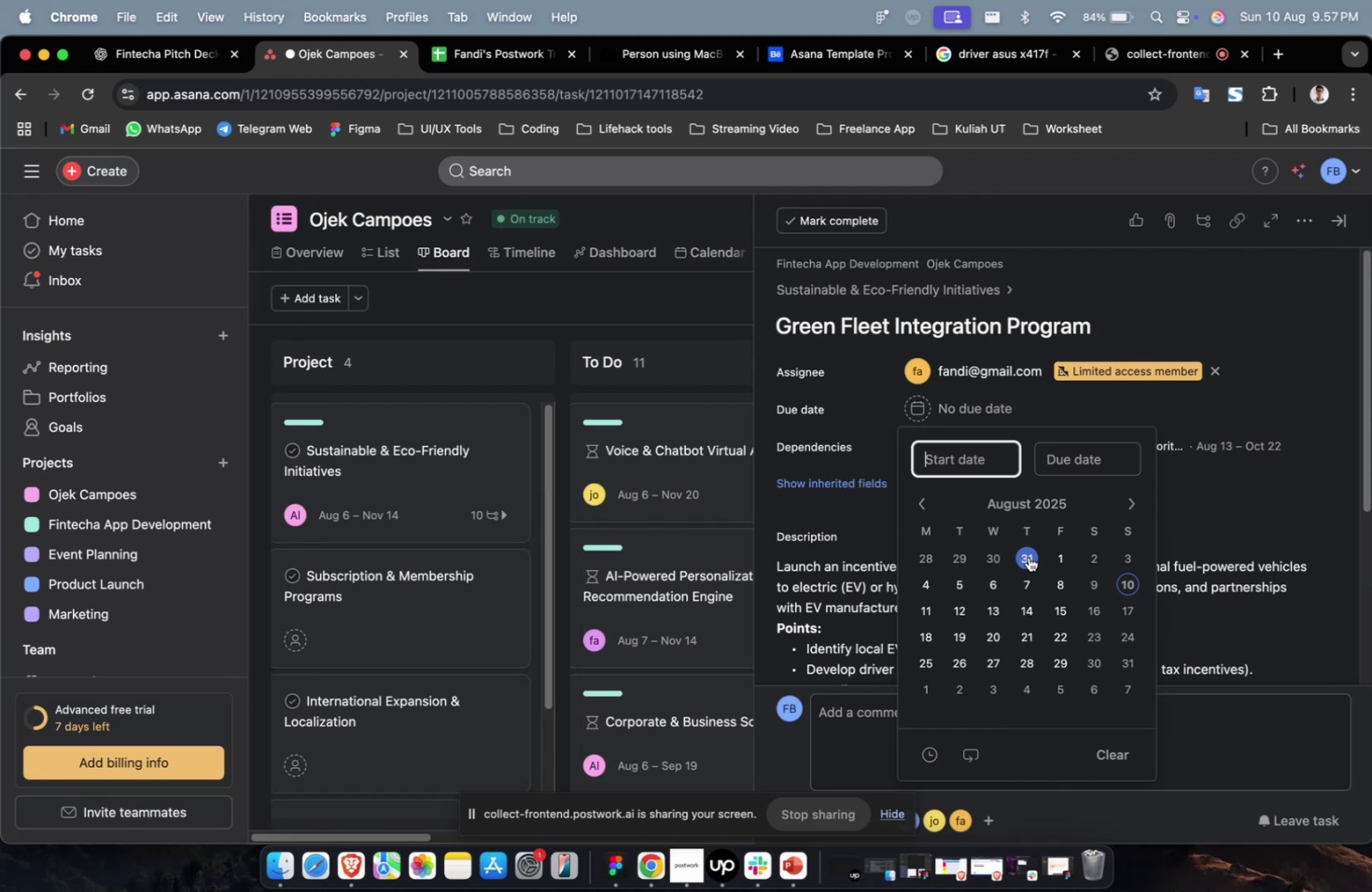 
scroll: coordinate [1028, 556], scroll_direction: down, amount: 4.0
 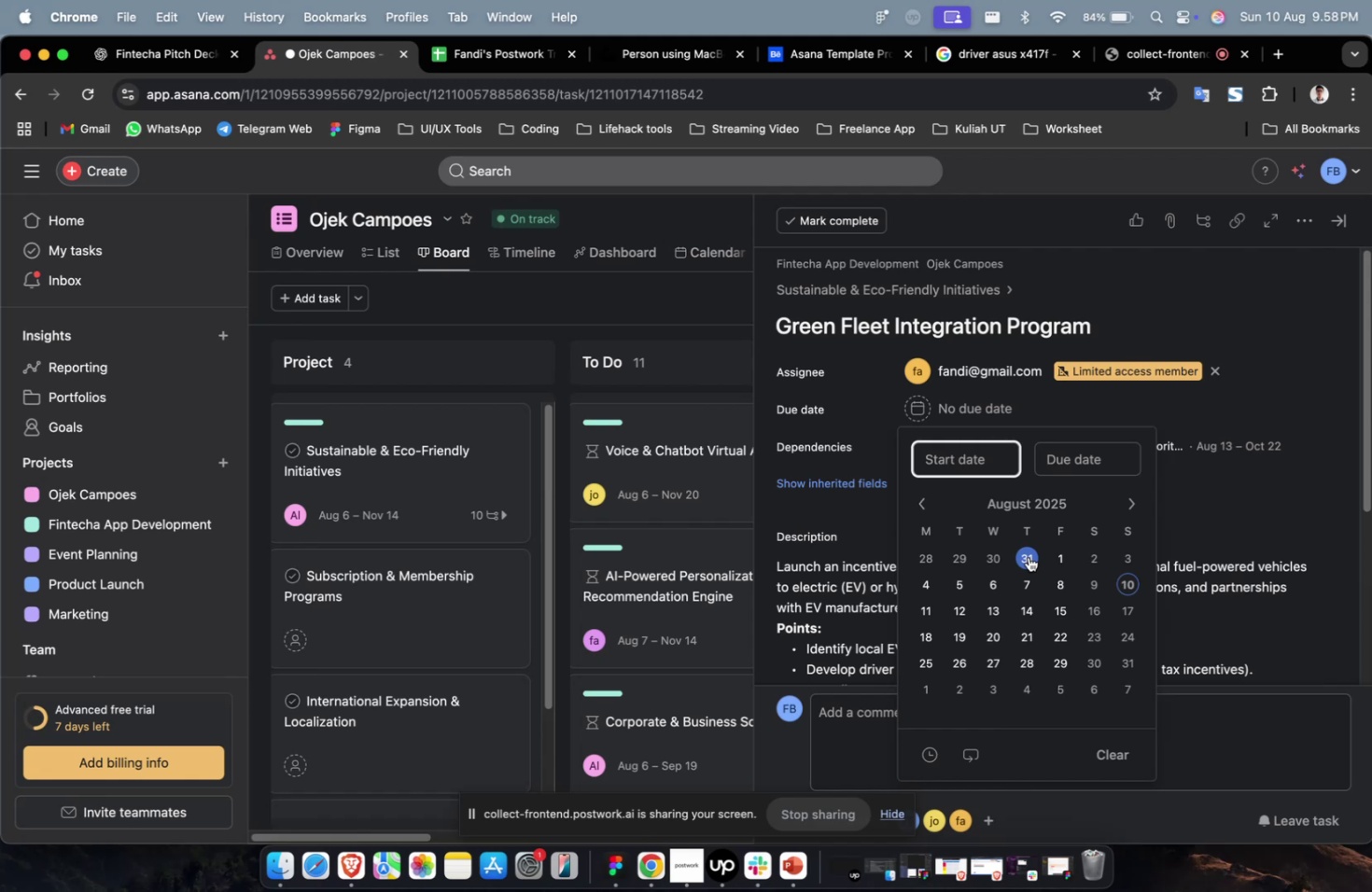 
wait(15.5)
 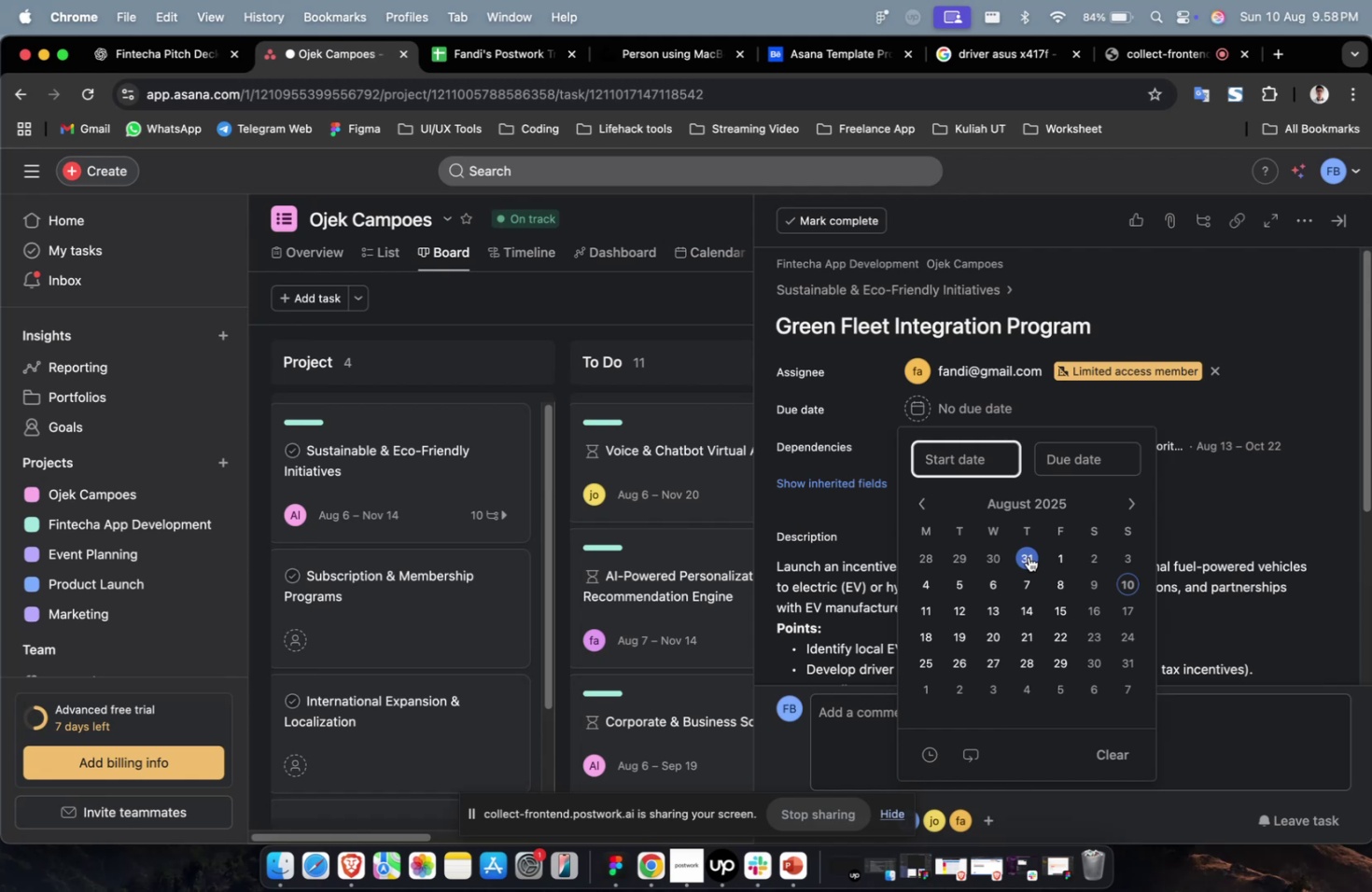 
left_click([959, 573])
 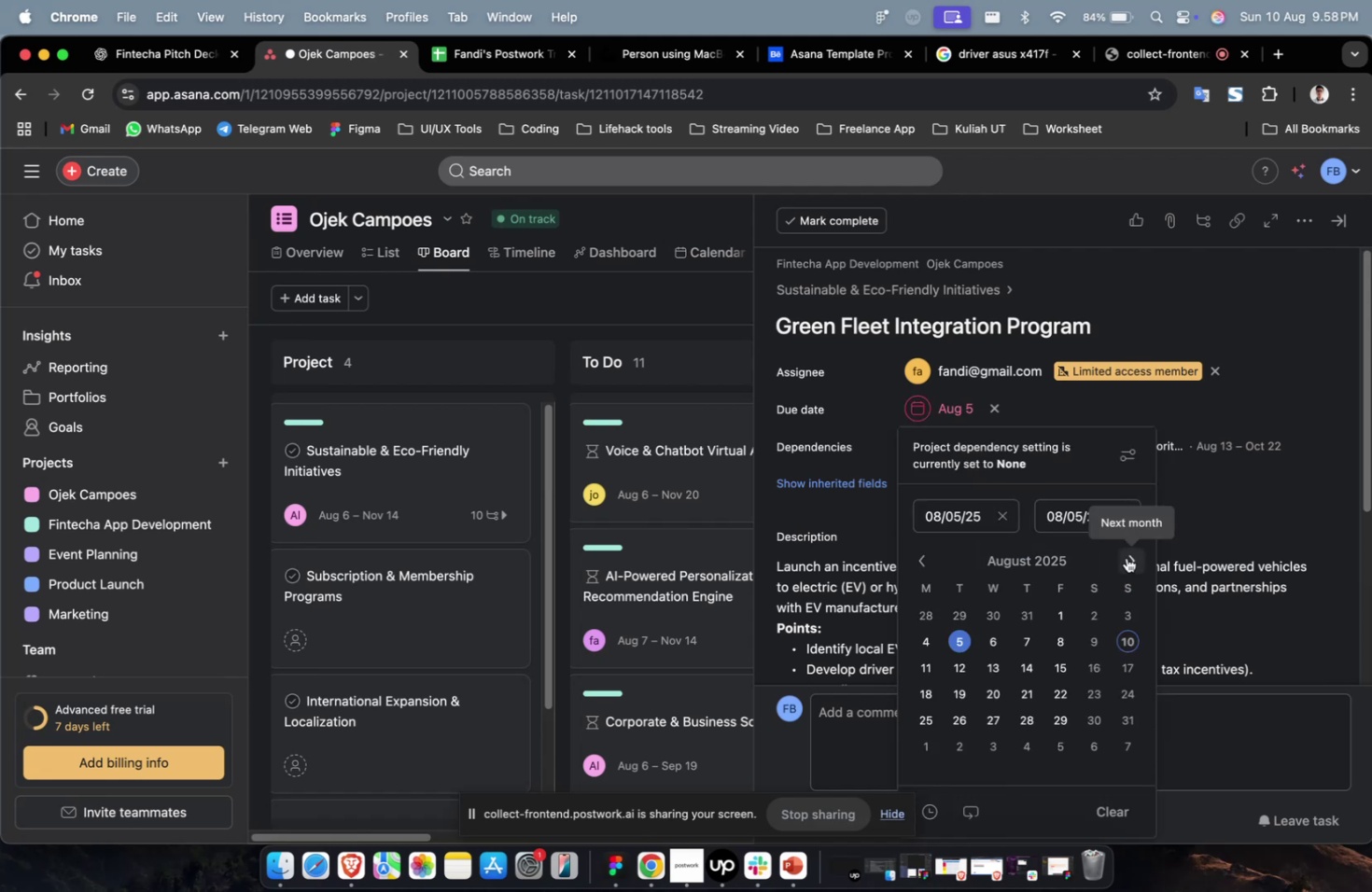 
double_click([1126, 557])
 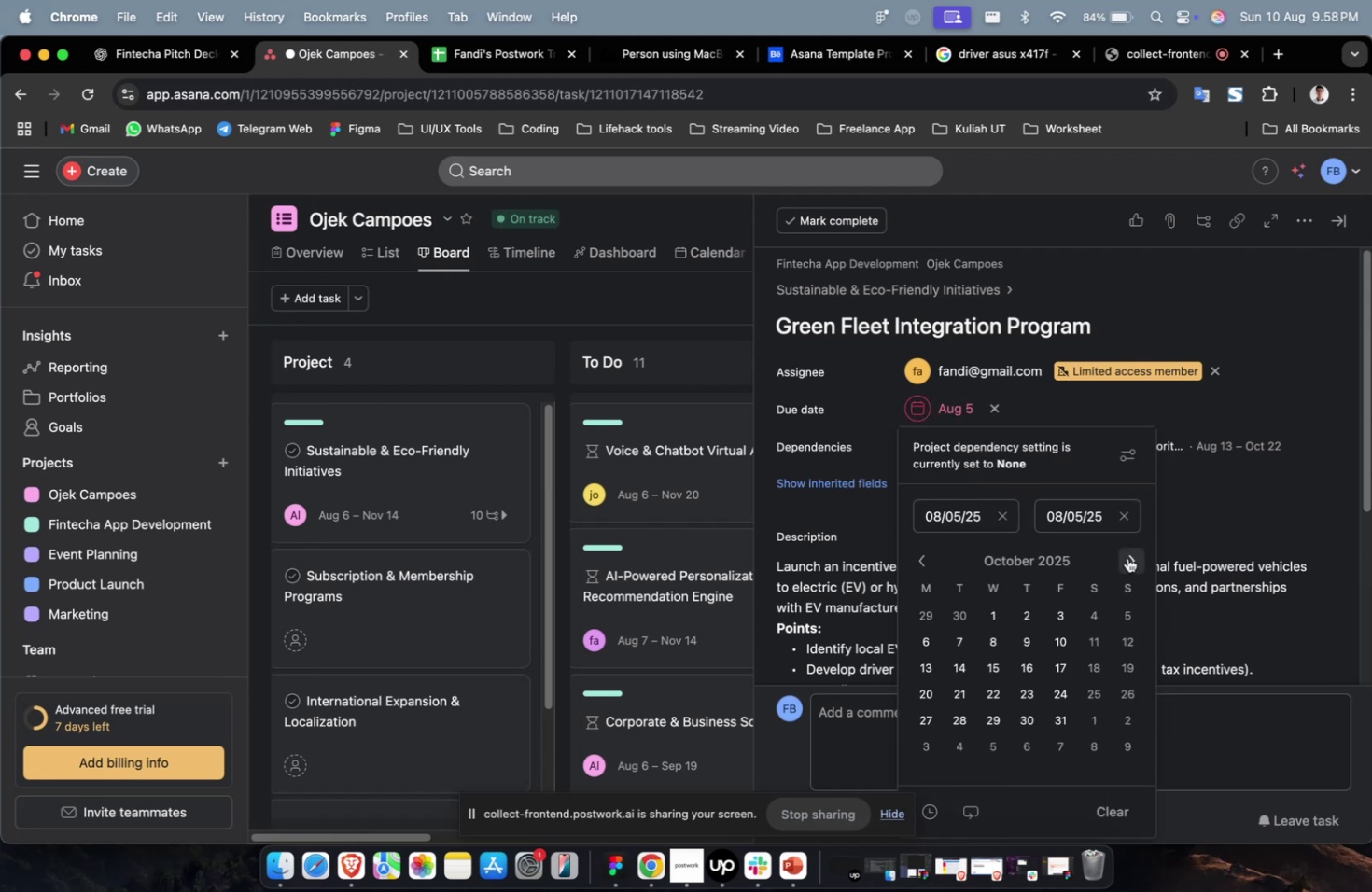 
triple_click([1127, 557])
 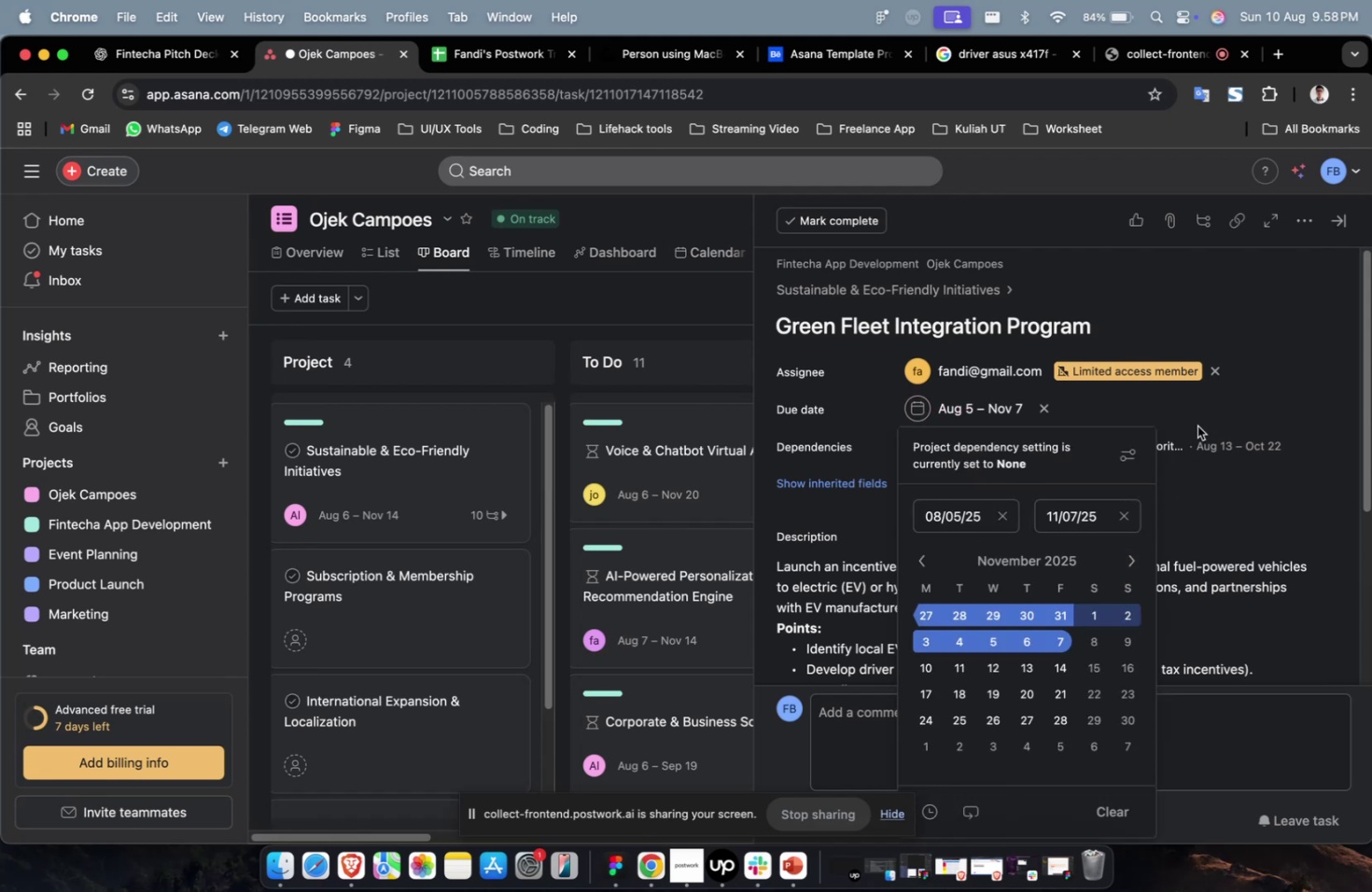 
left_click([1193, 415])
 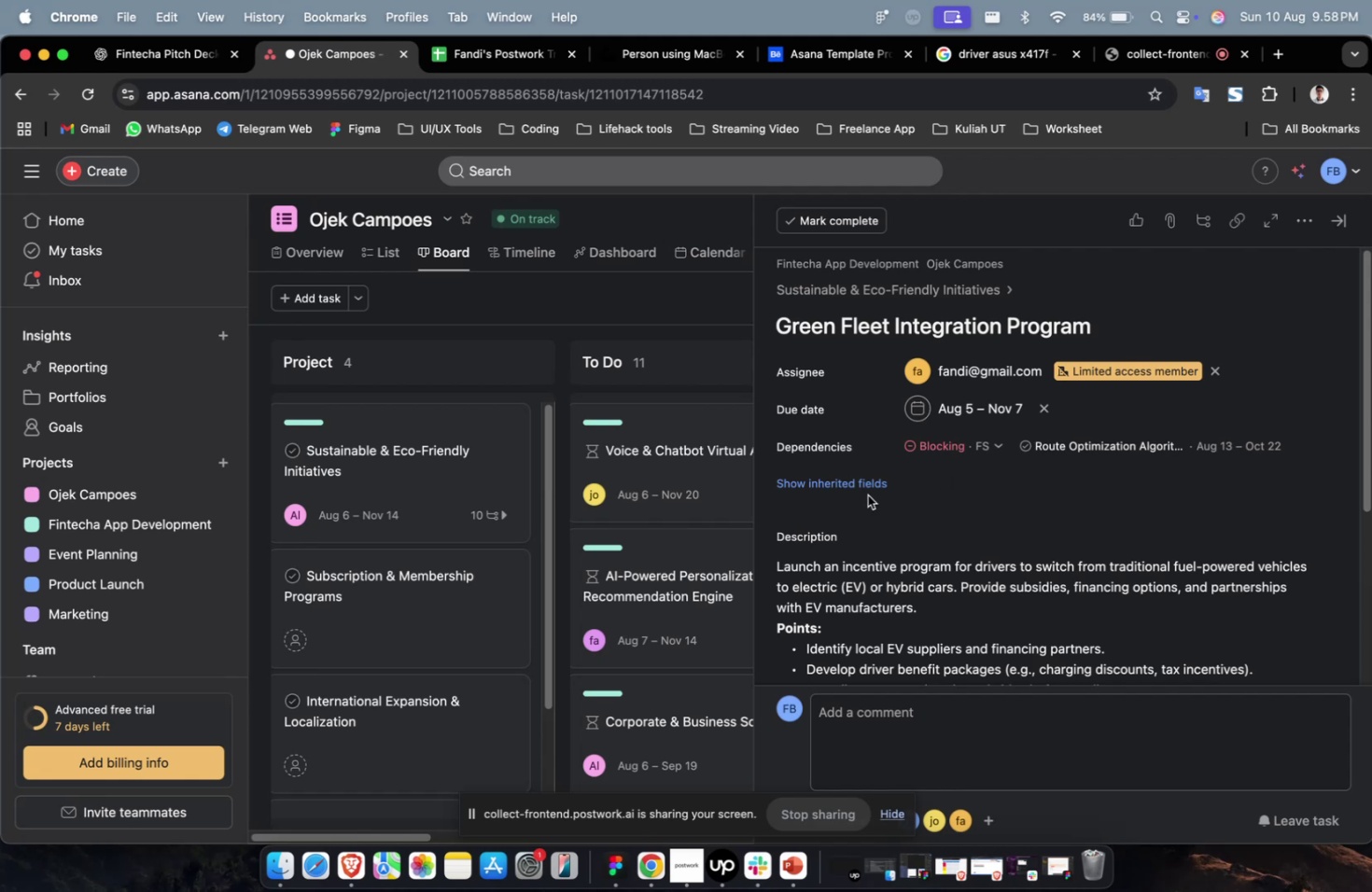 
triple_click([865, 482])
 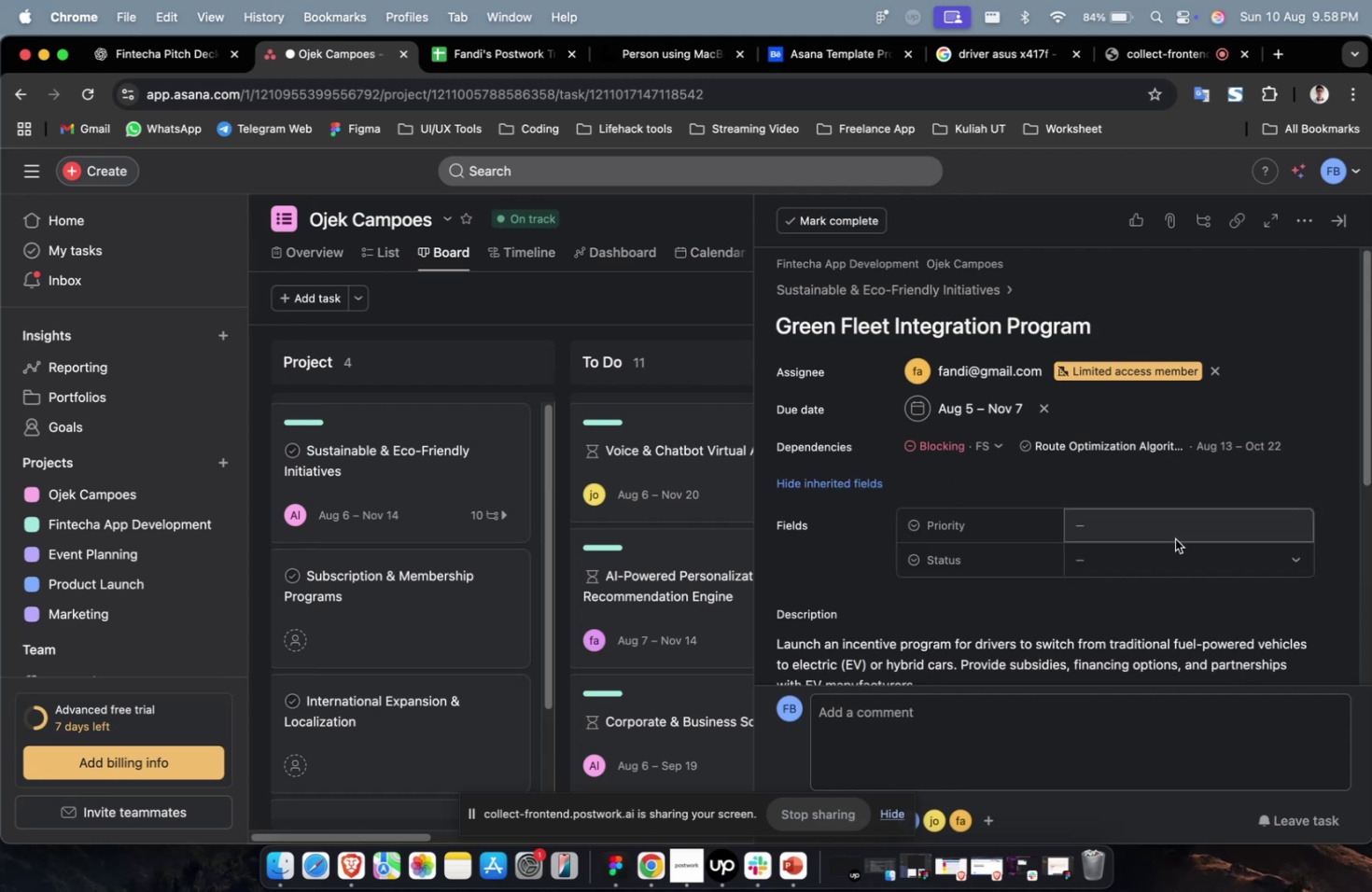 
triple_click([1175, 537])
 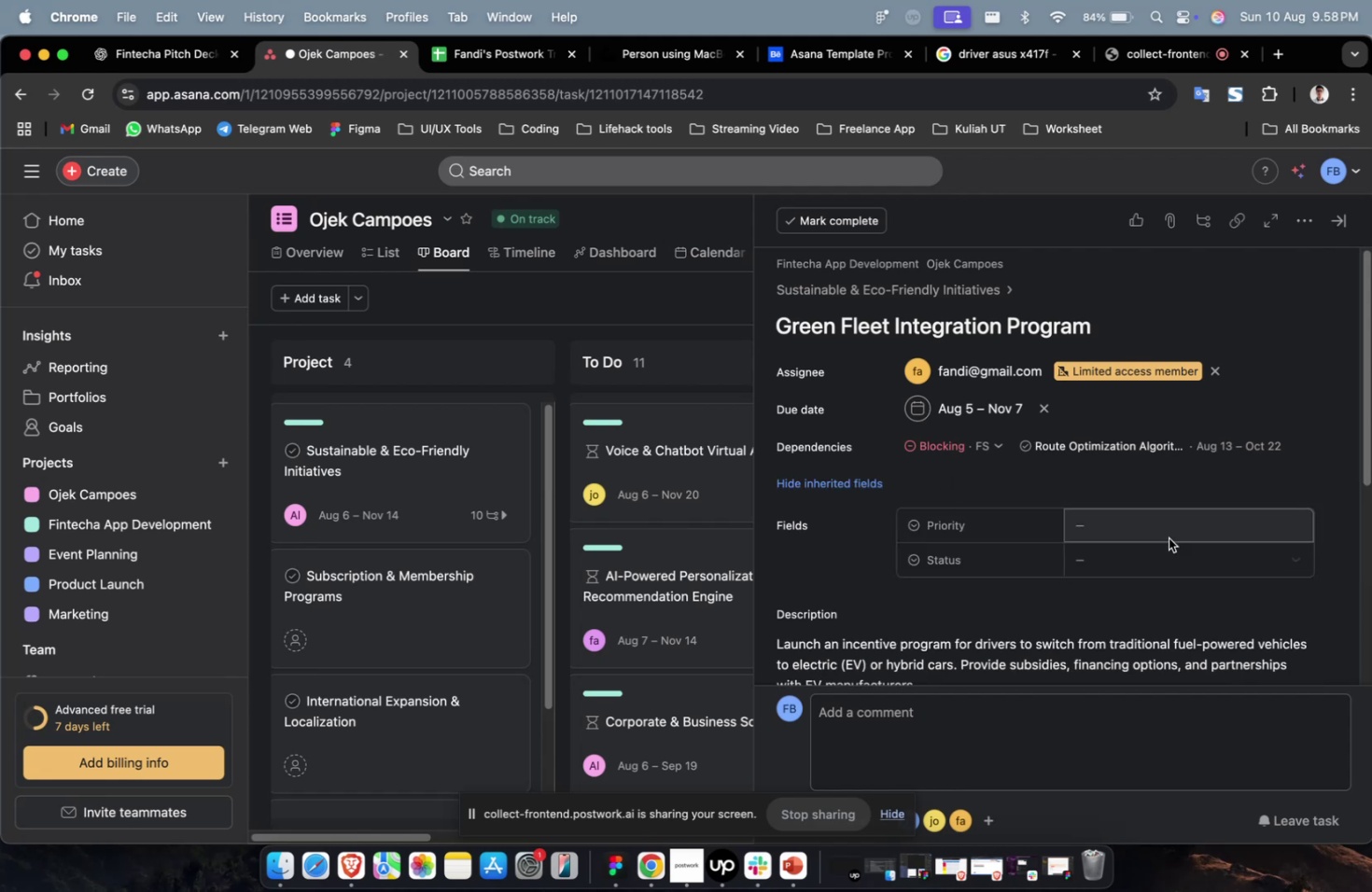 
left_click([1168, 528])
 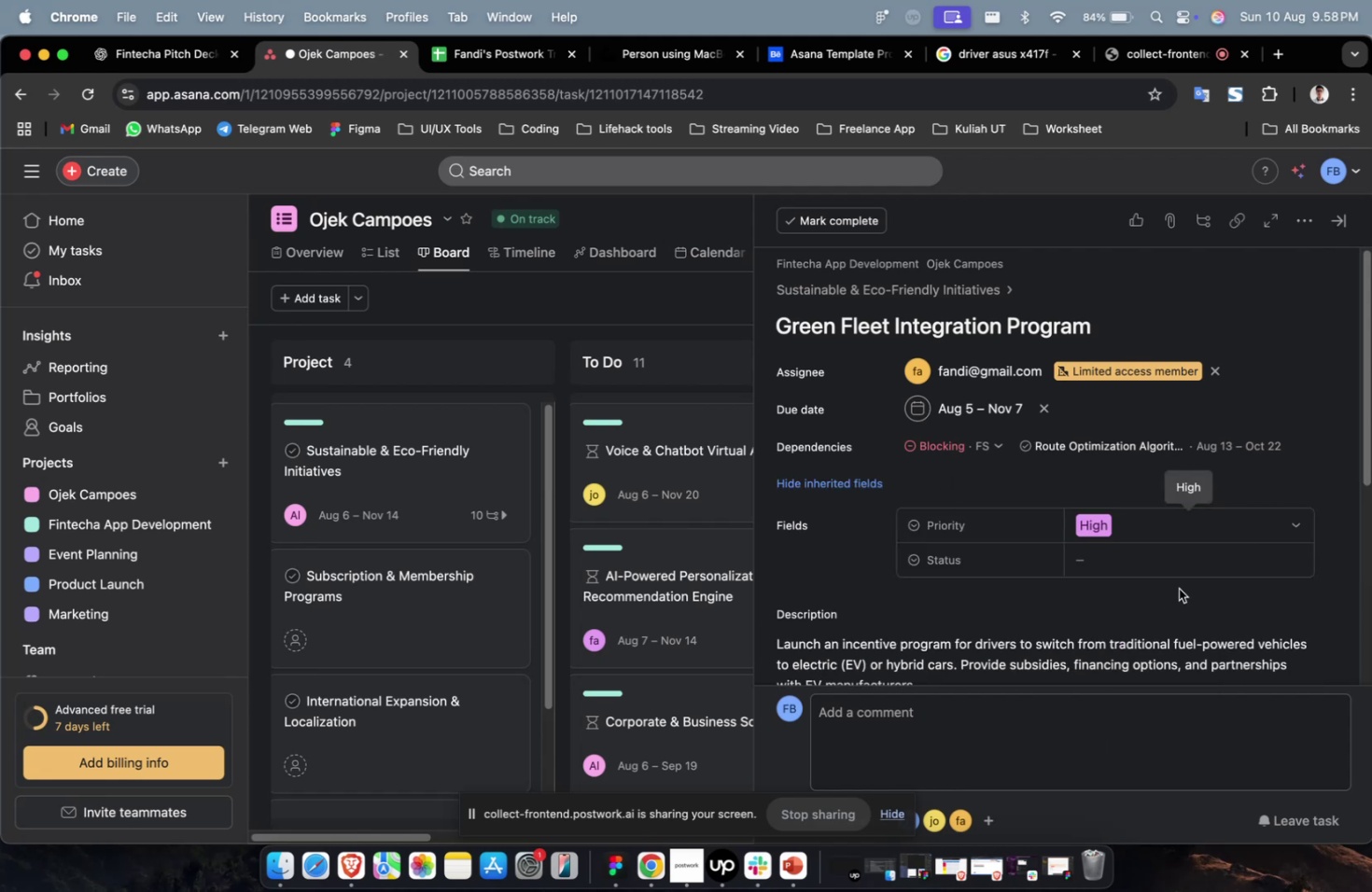 
double_click([1180, 560])
 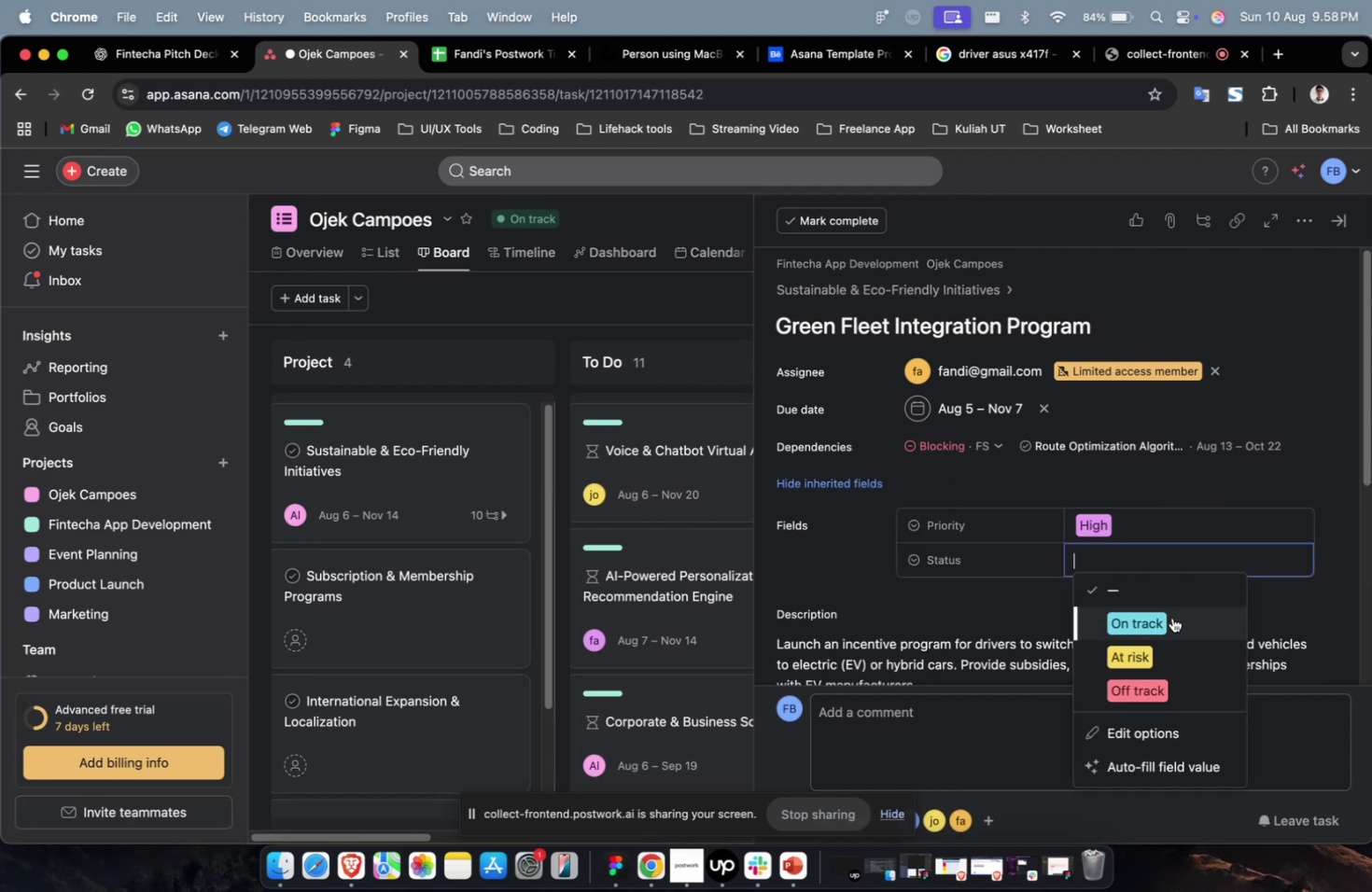 
triple_click([1171, 617])
 